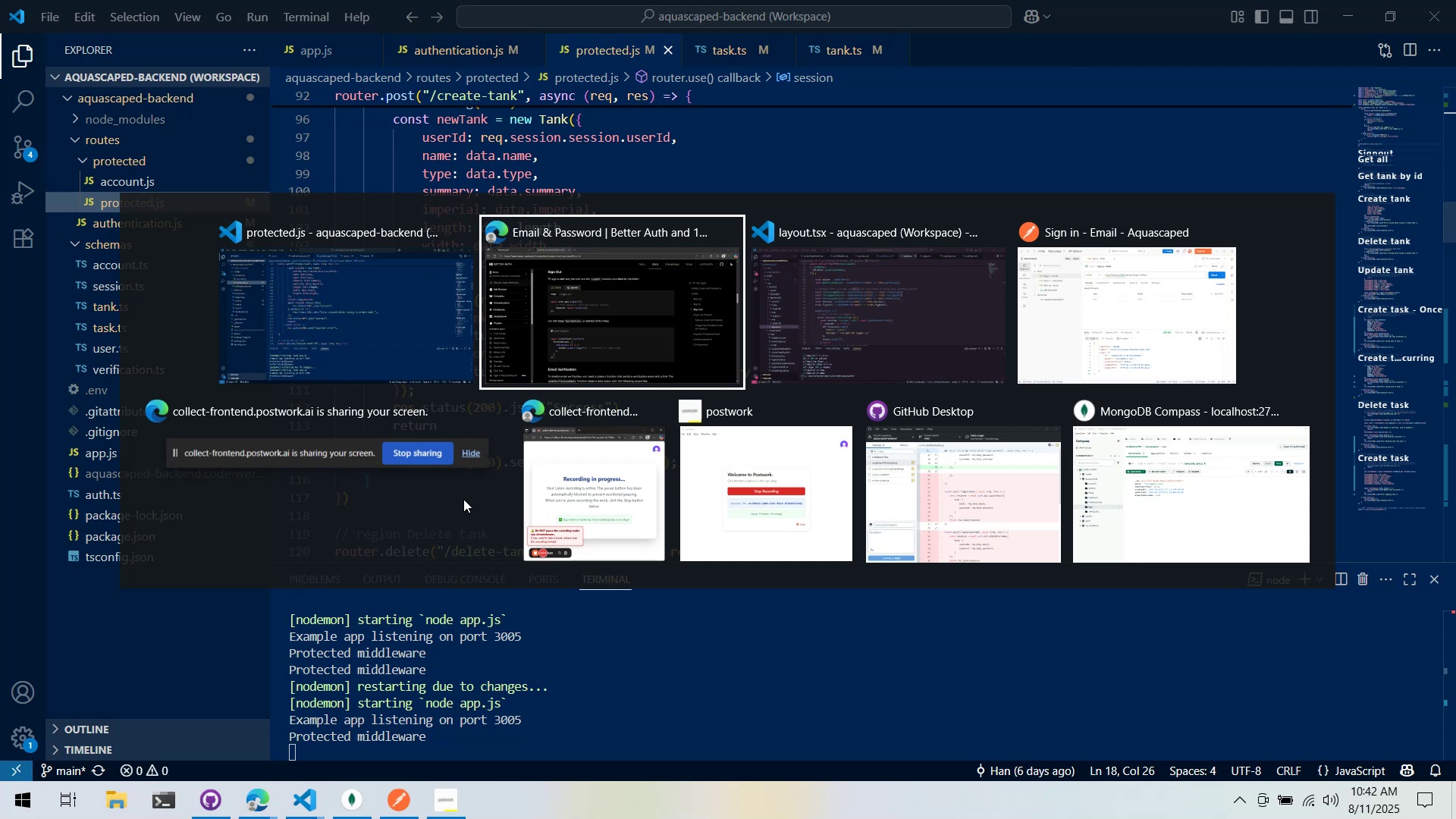 
key(Alt+Tab)
 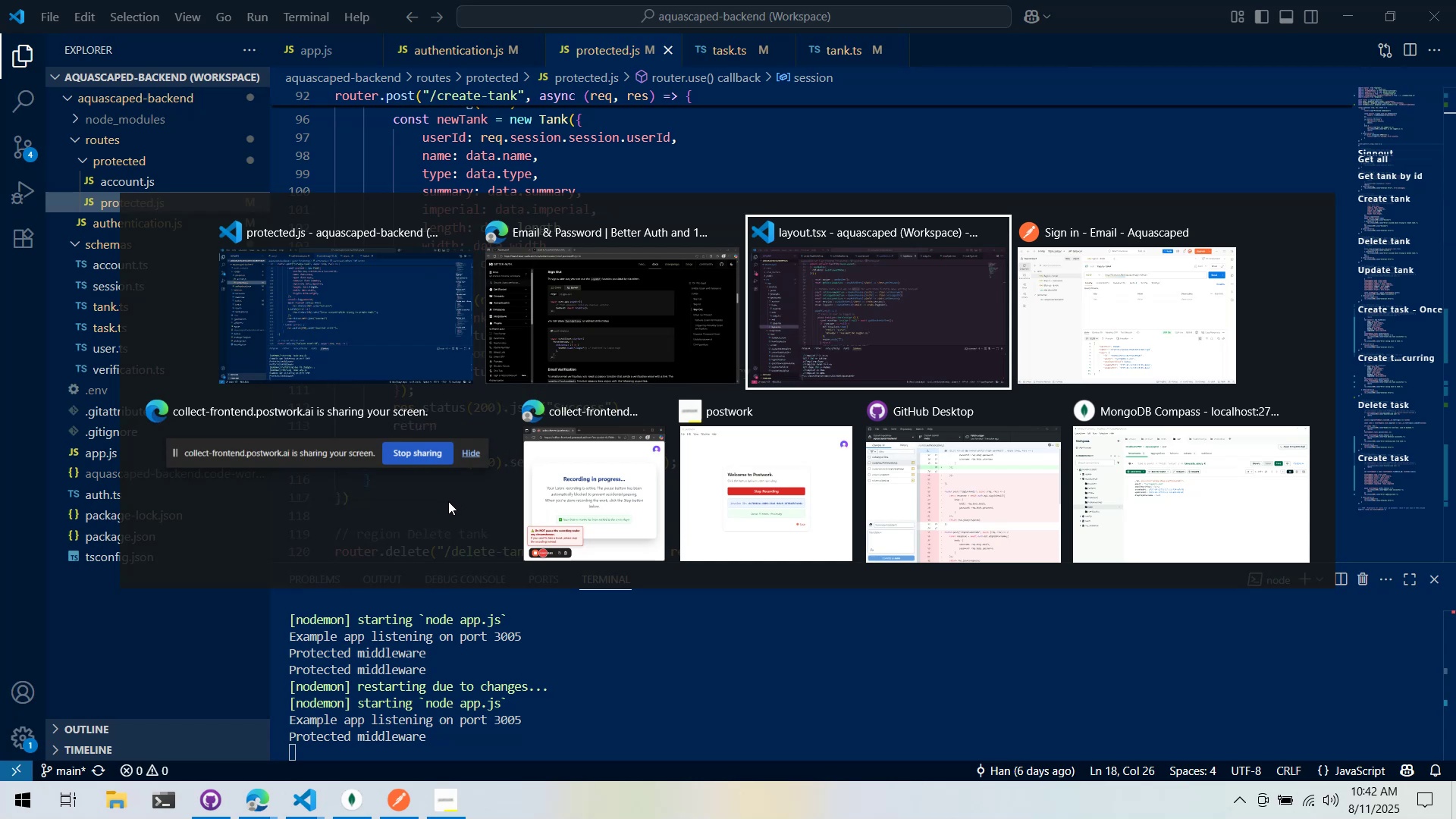 
key(Alt+Tab)
 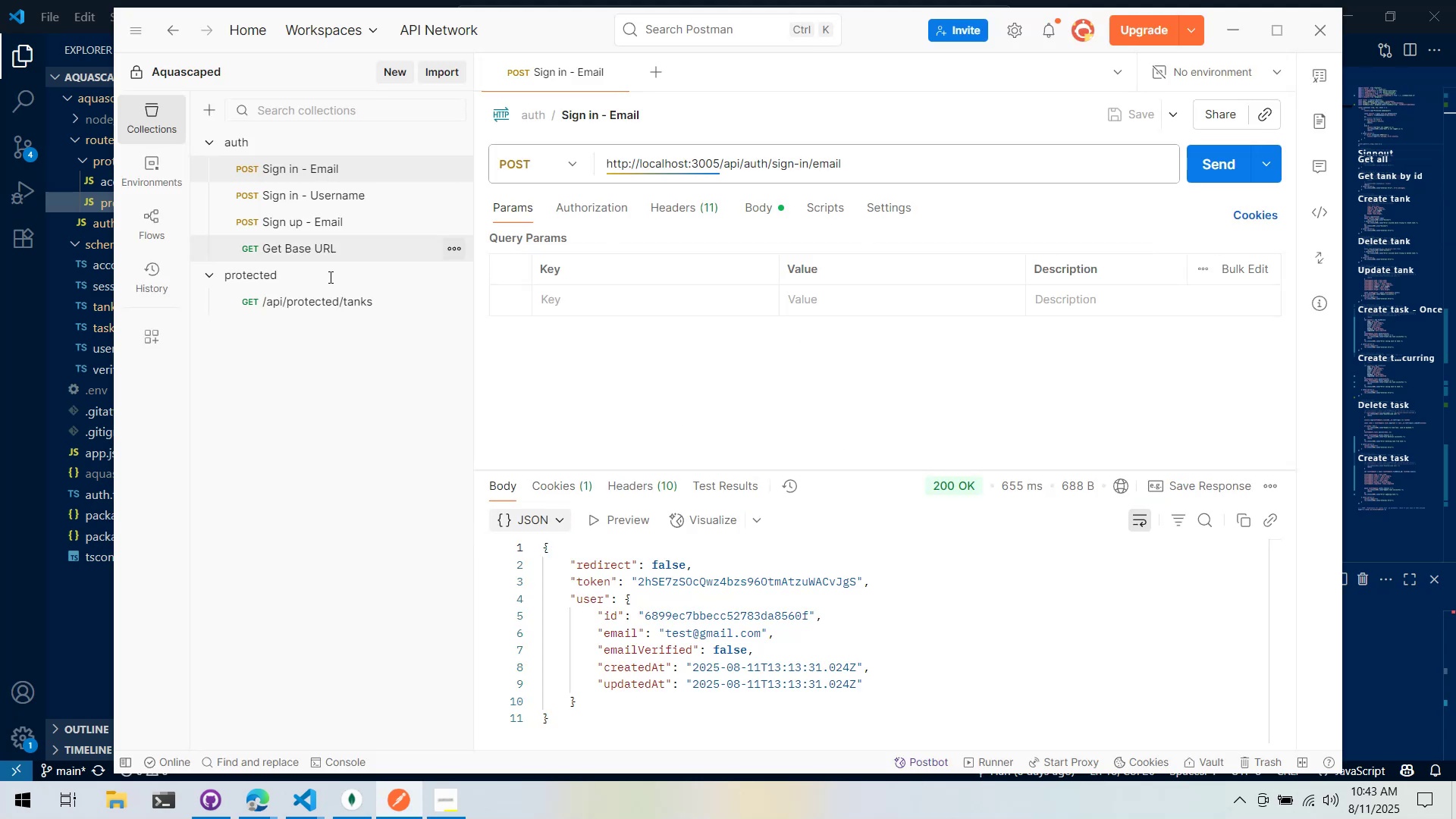 
left_click([310, 313])
 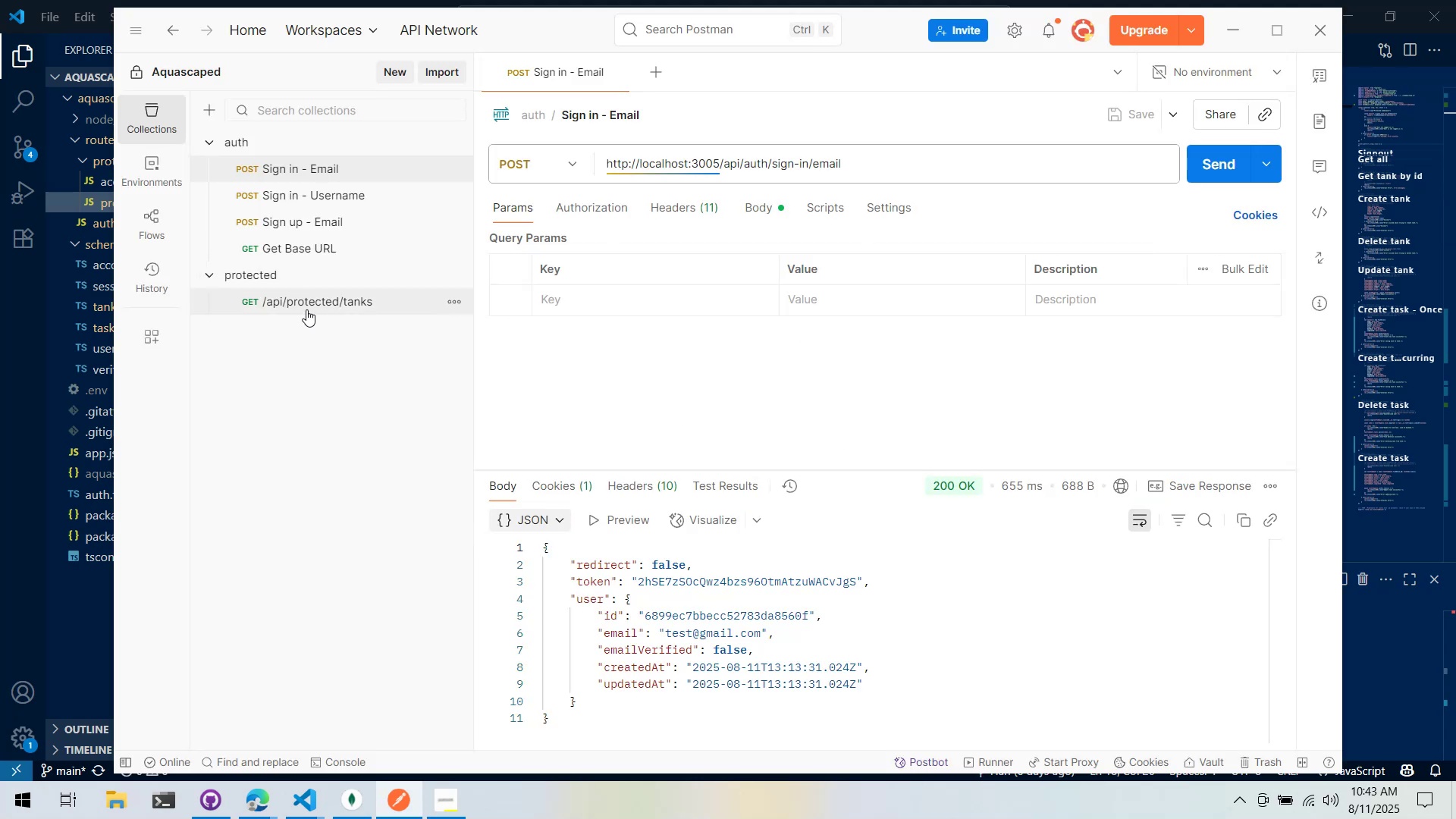 
right_click([308, 299])
 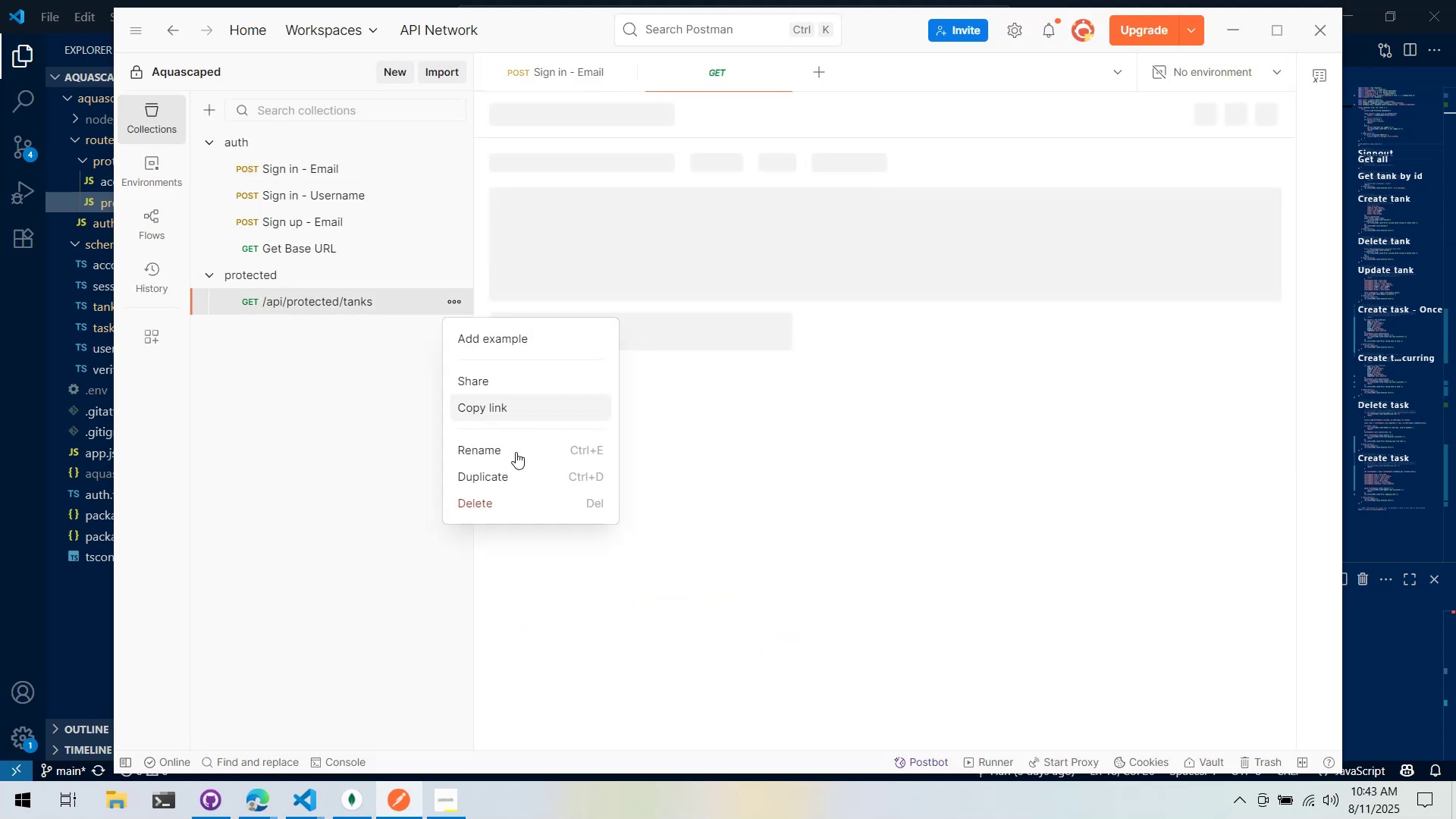 
left_click([516, 446])
 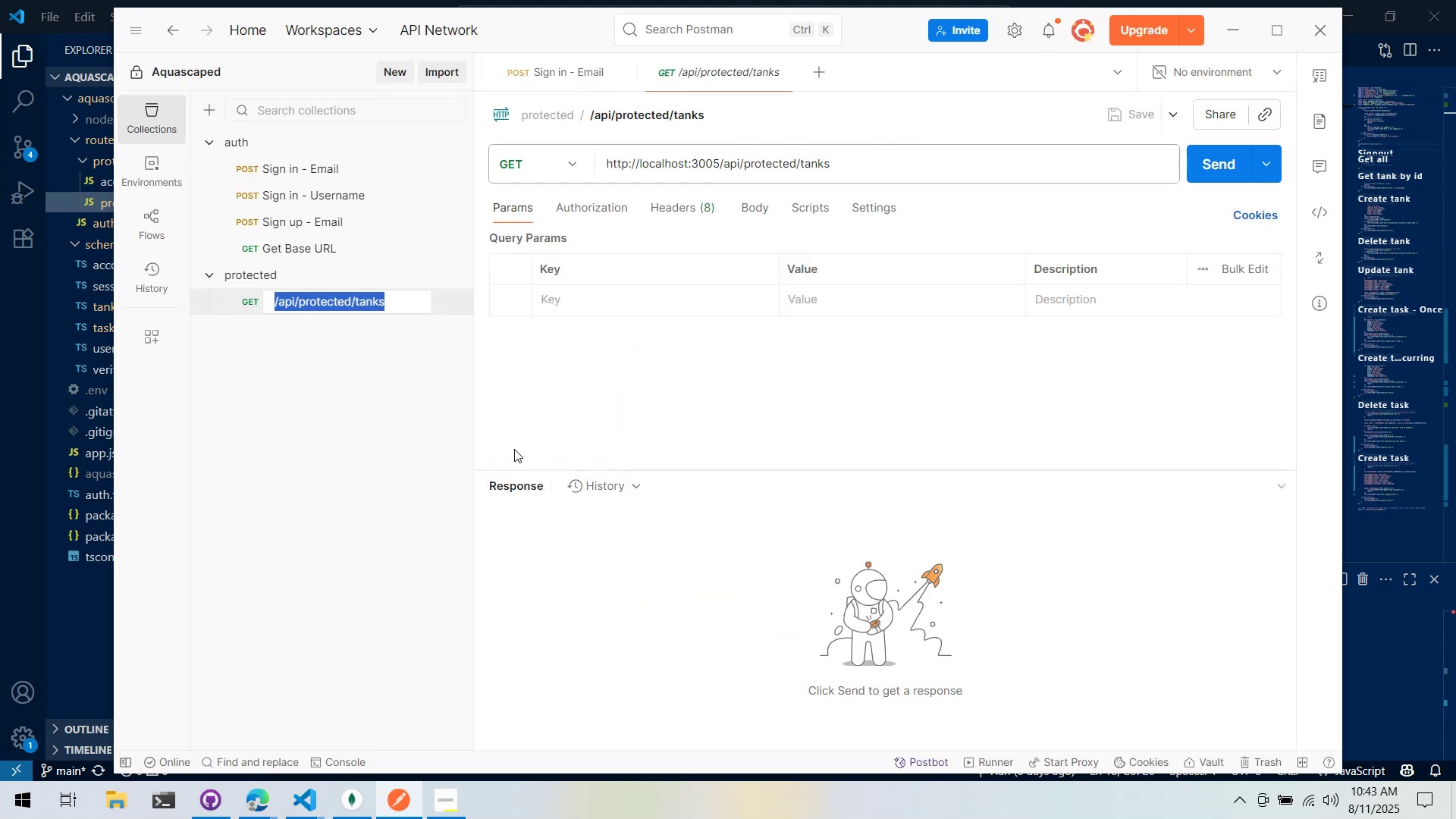 
type(Get all us)
key(Backspace)
key(Backspace)
type(tanks)
 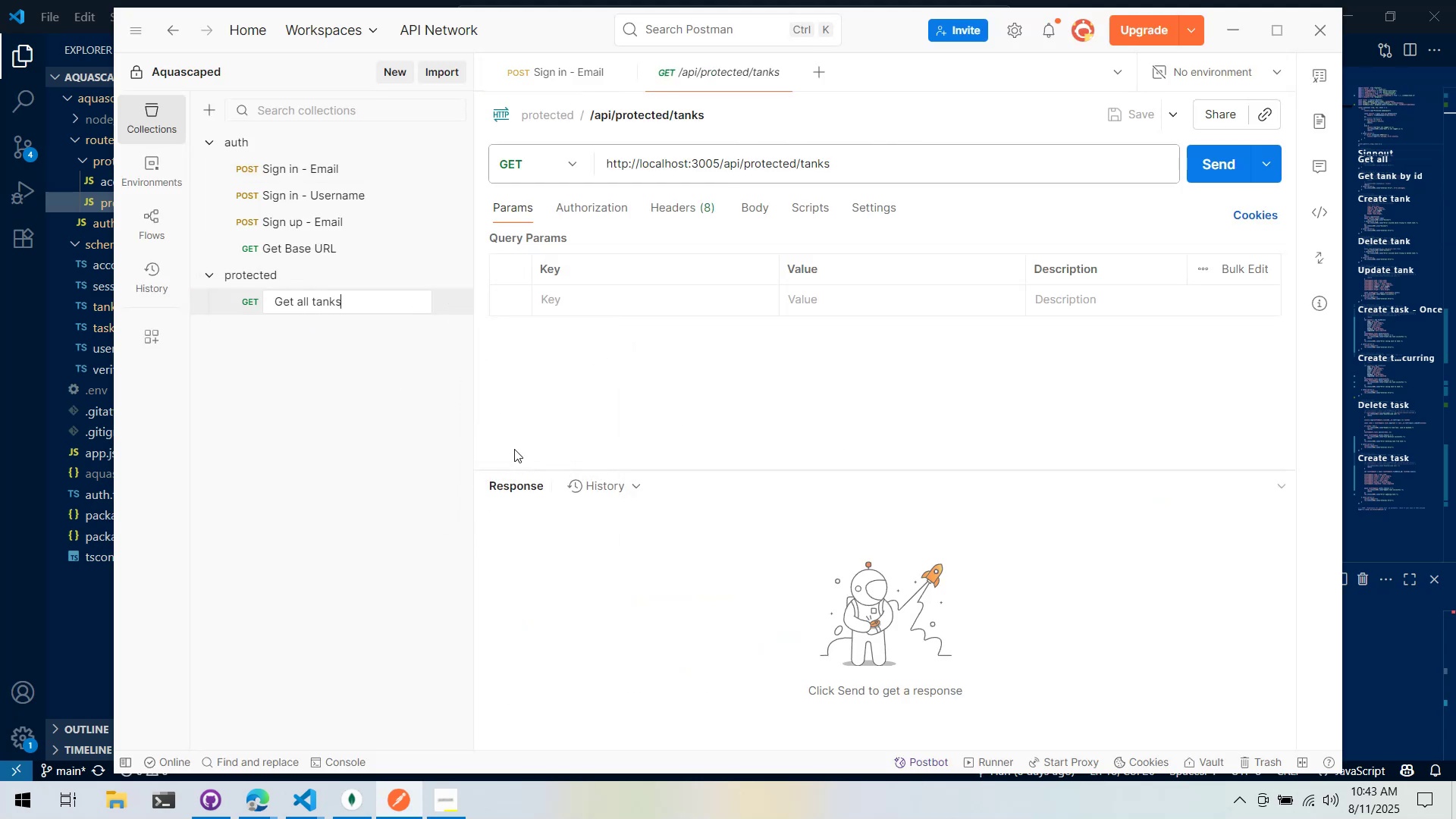 
key(Enter)
 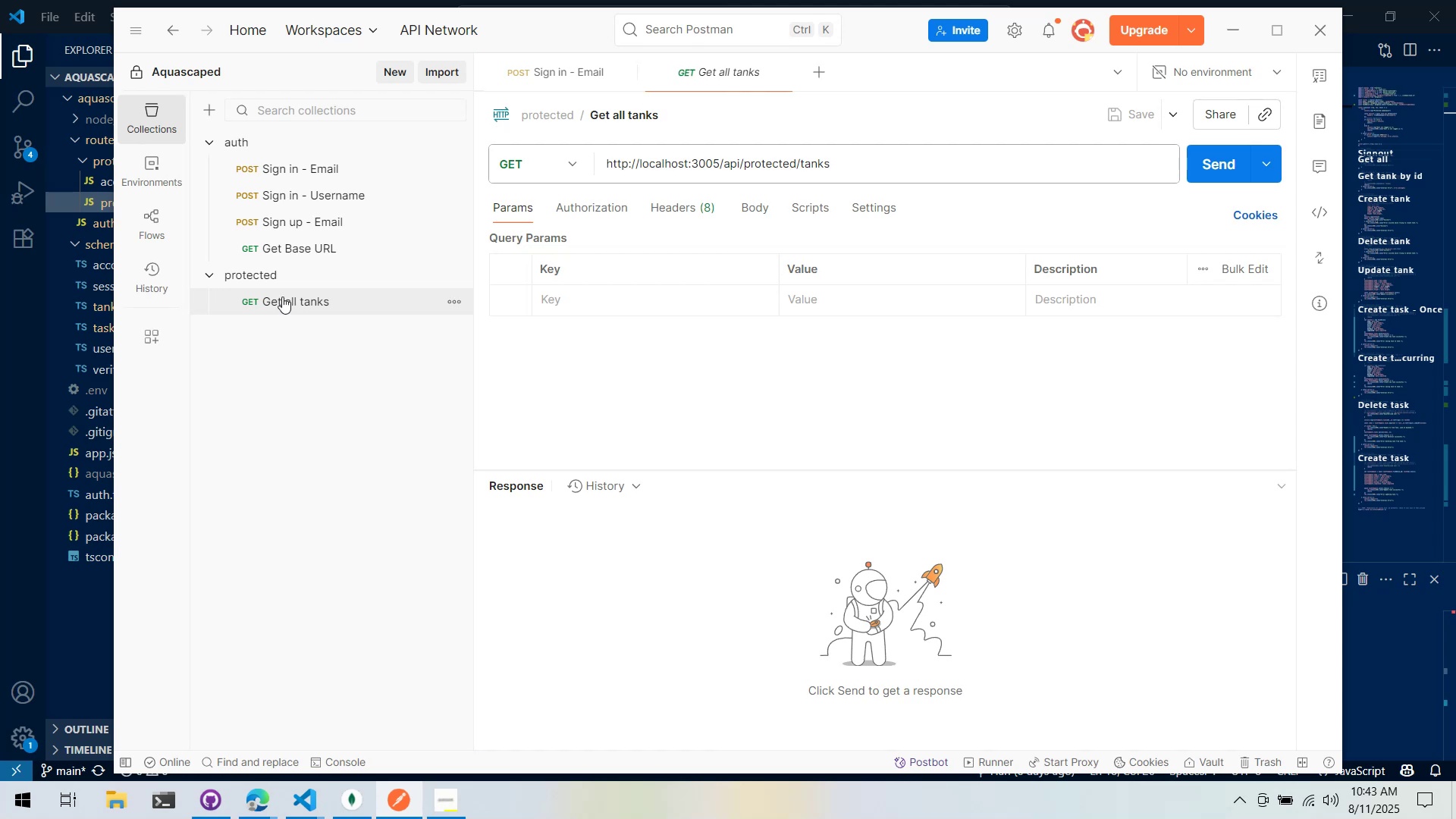 
right_click([256, 266])
 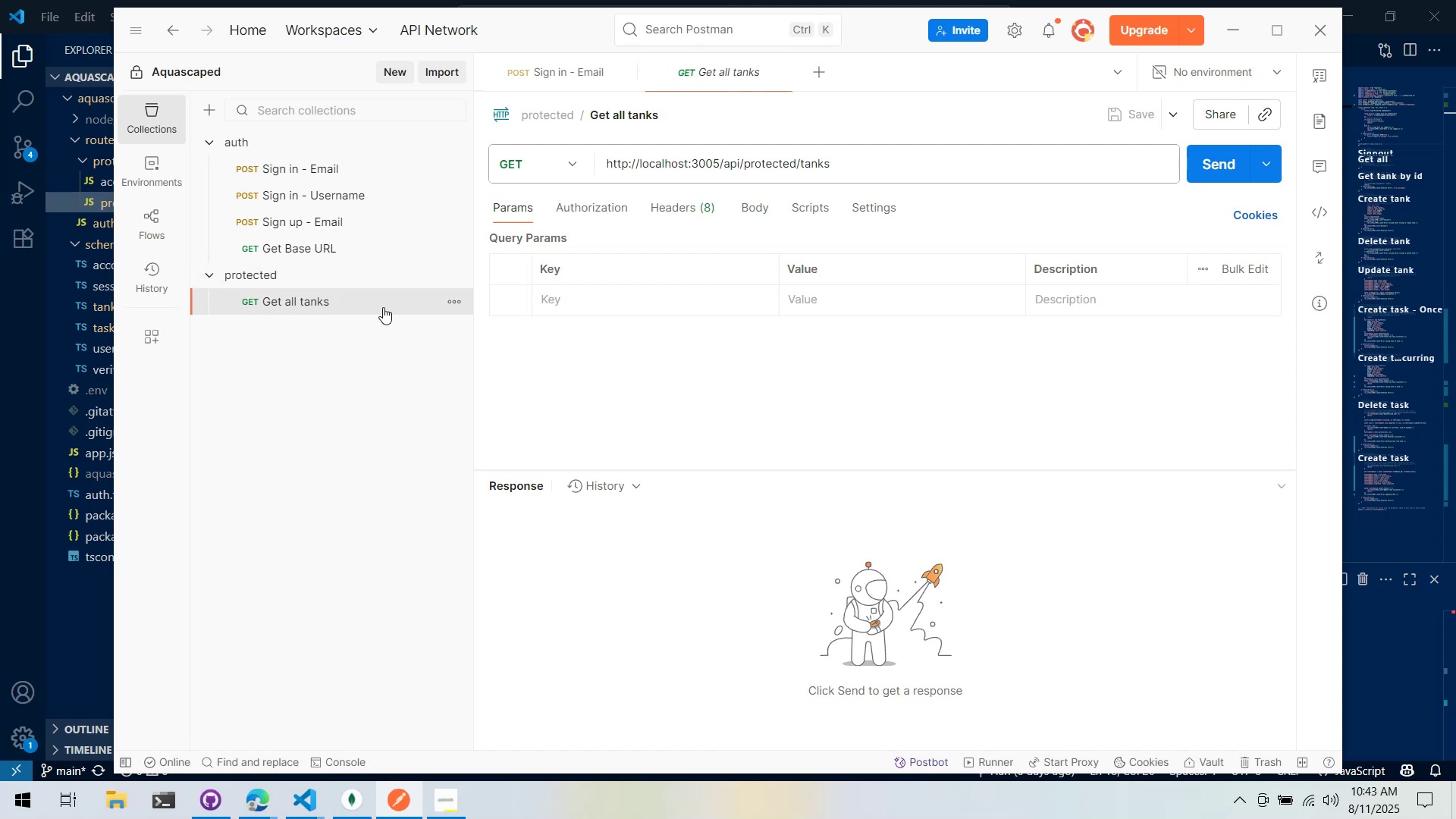 
right_click([381, 306])
 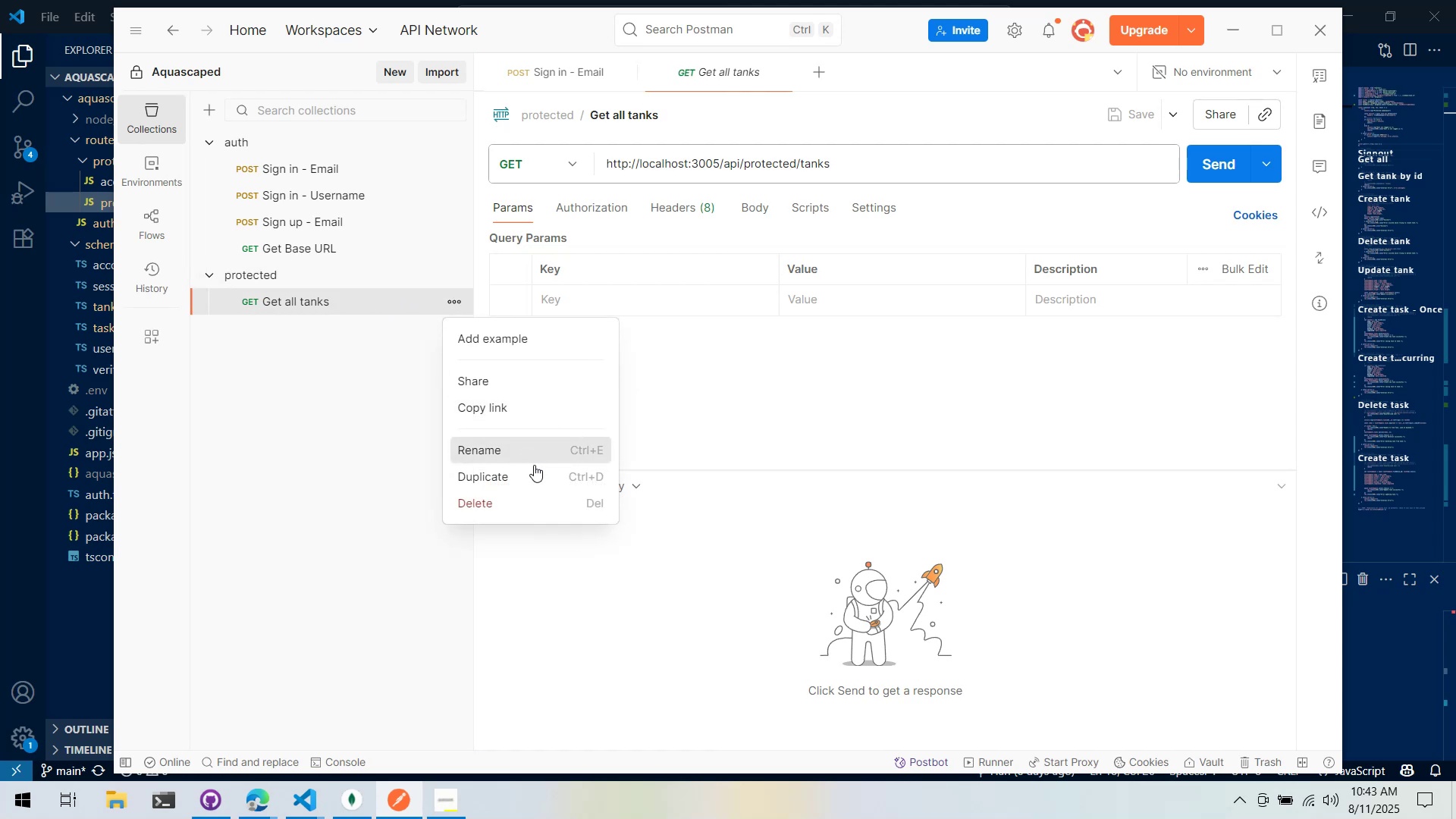 
left_click([530, 469])
 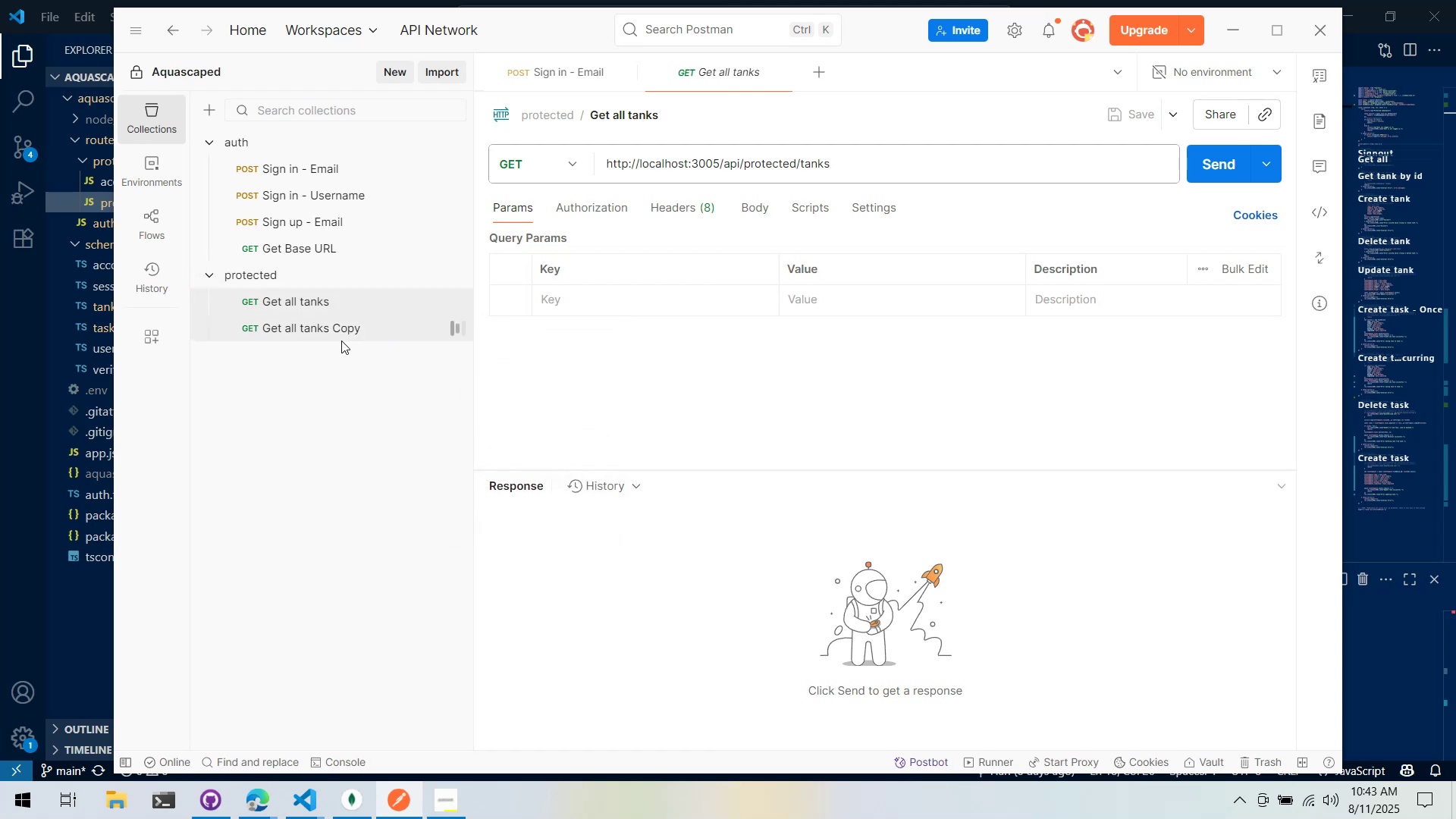 
left_click([343, 331])
 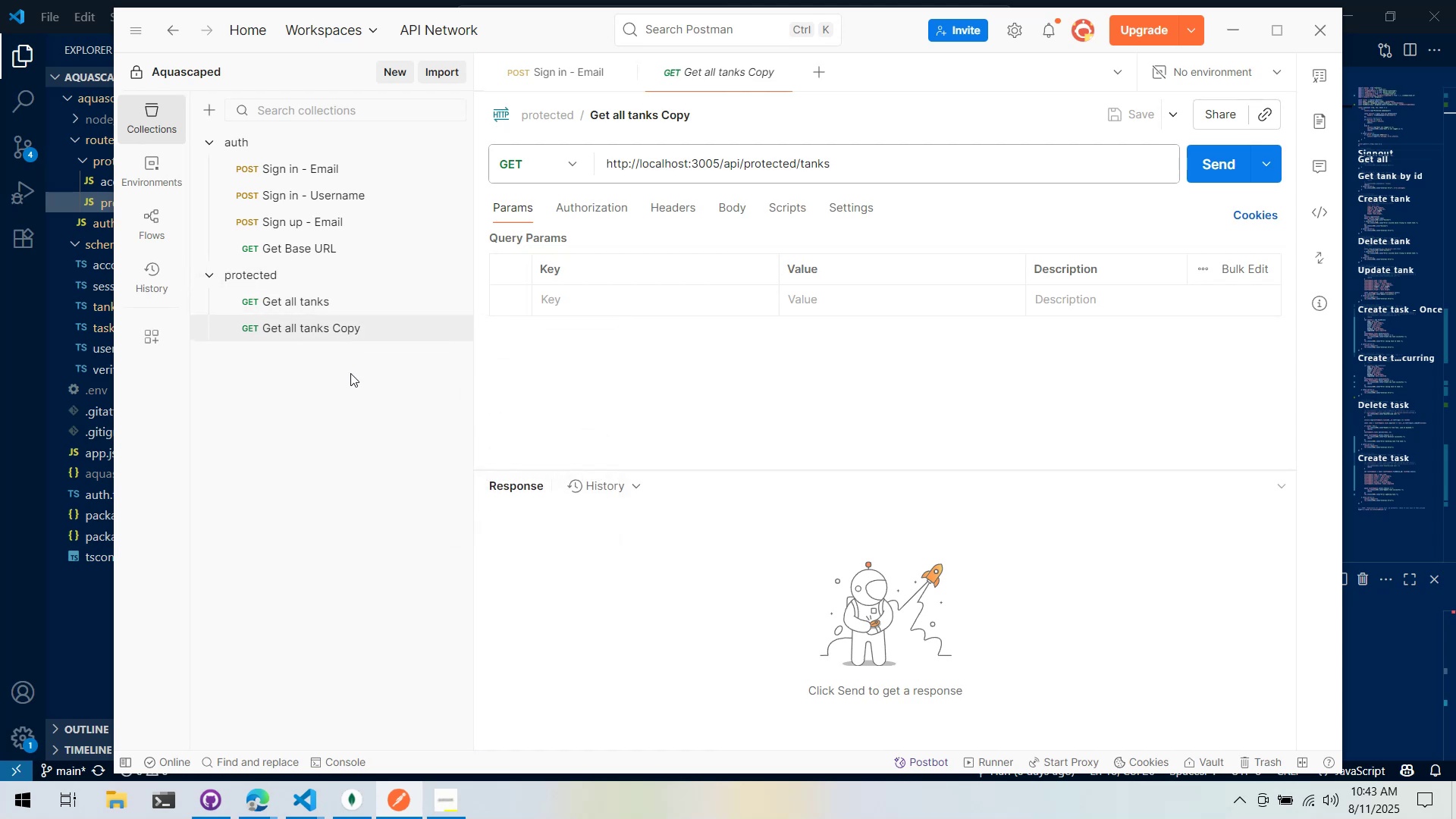 
key(Control+E)
 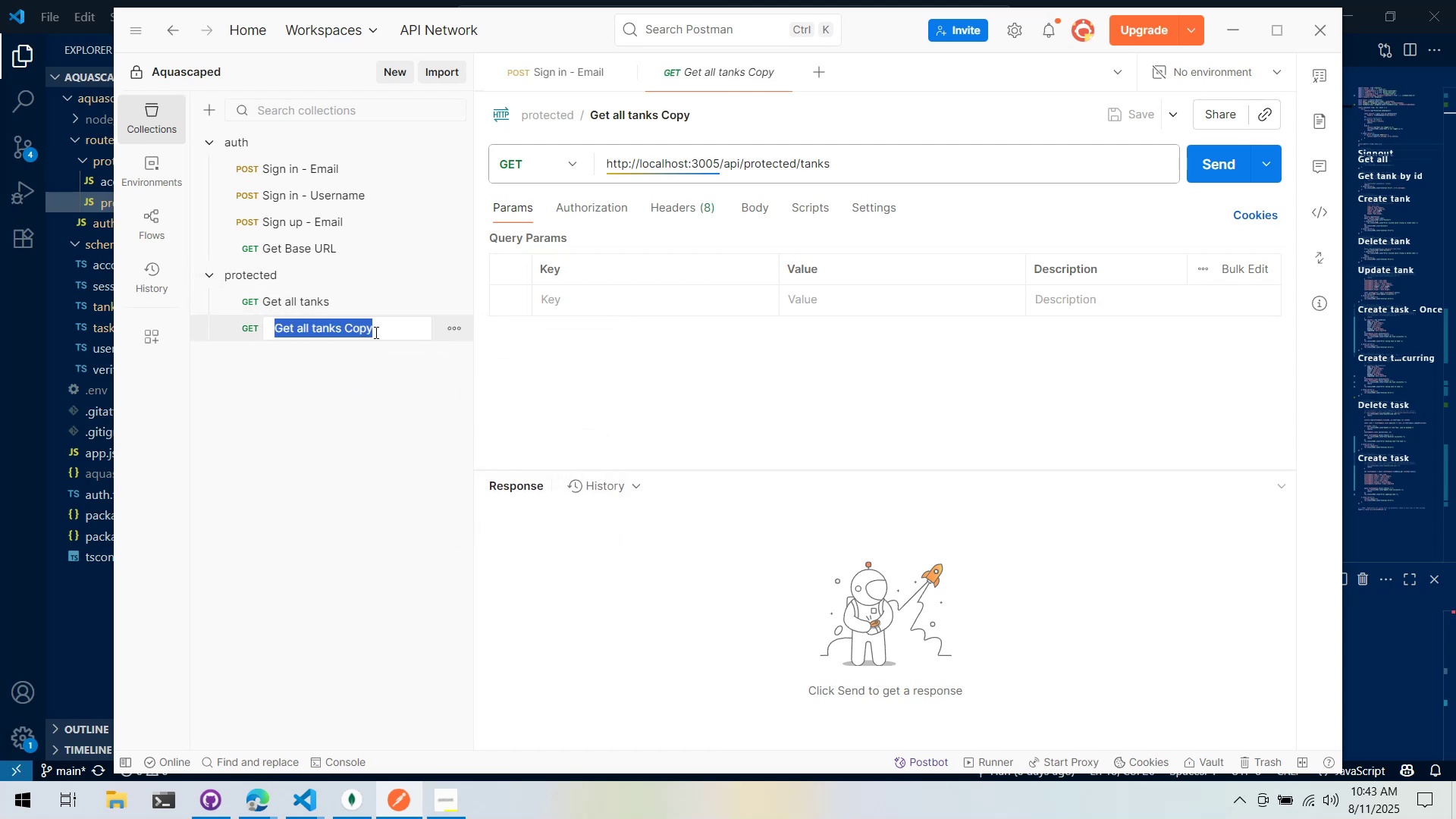 
double_click([406, 325])
 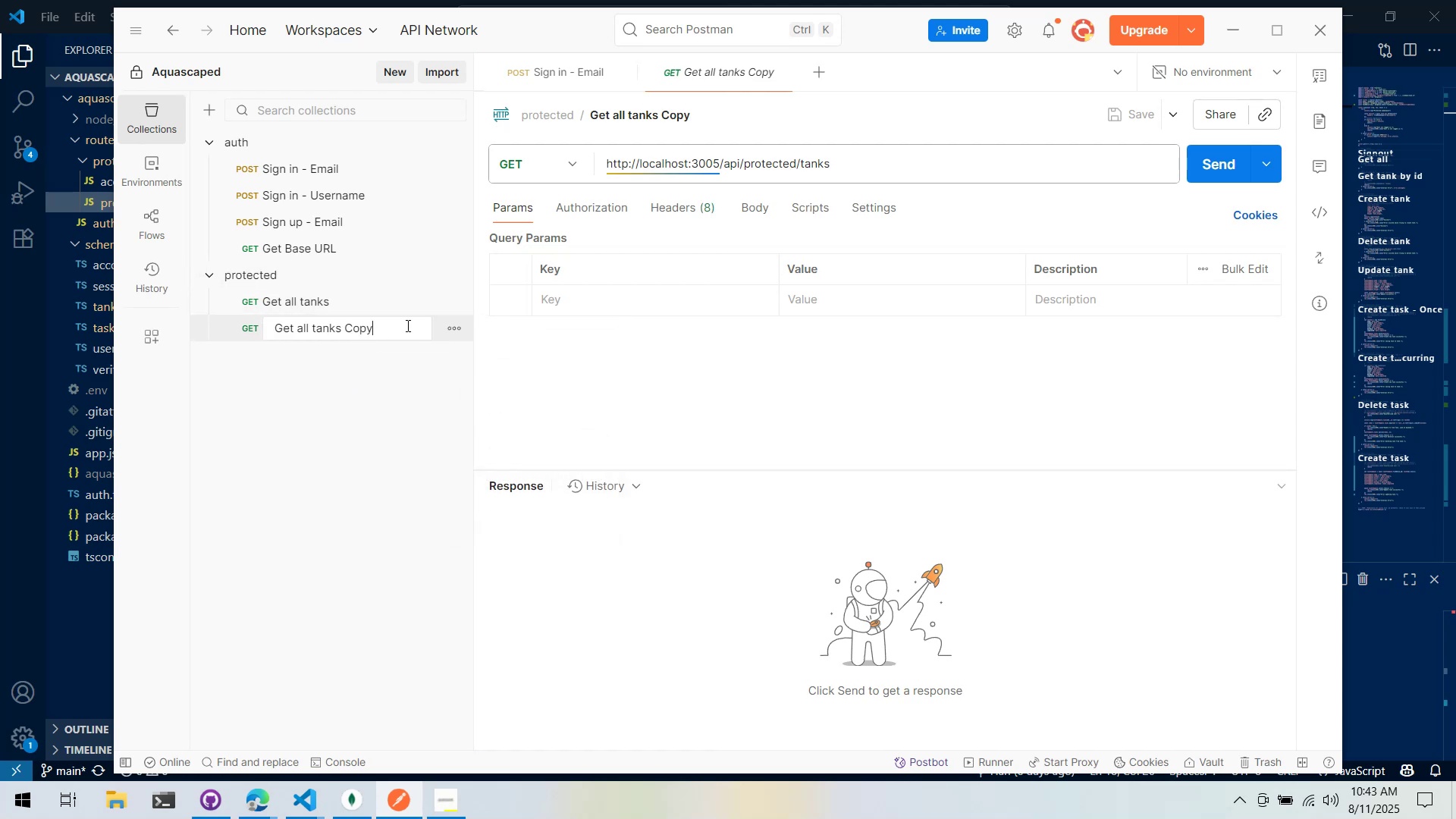 
triple_click([406, 325])
 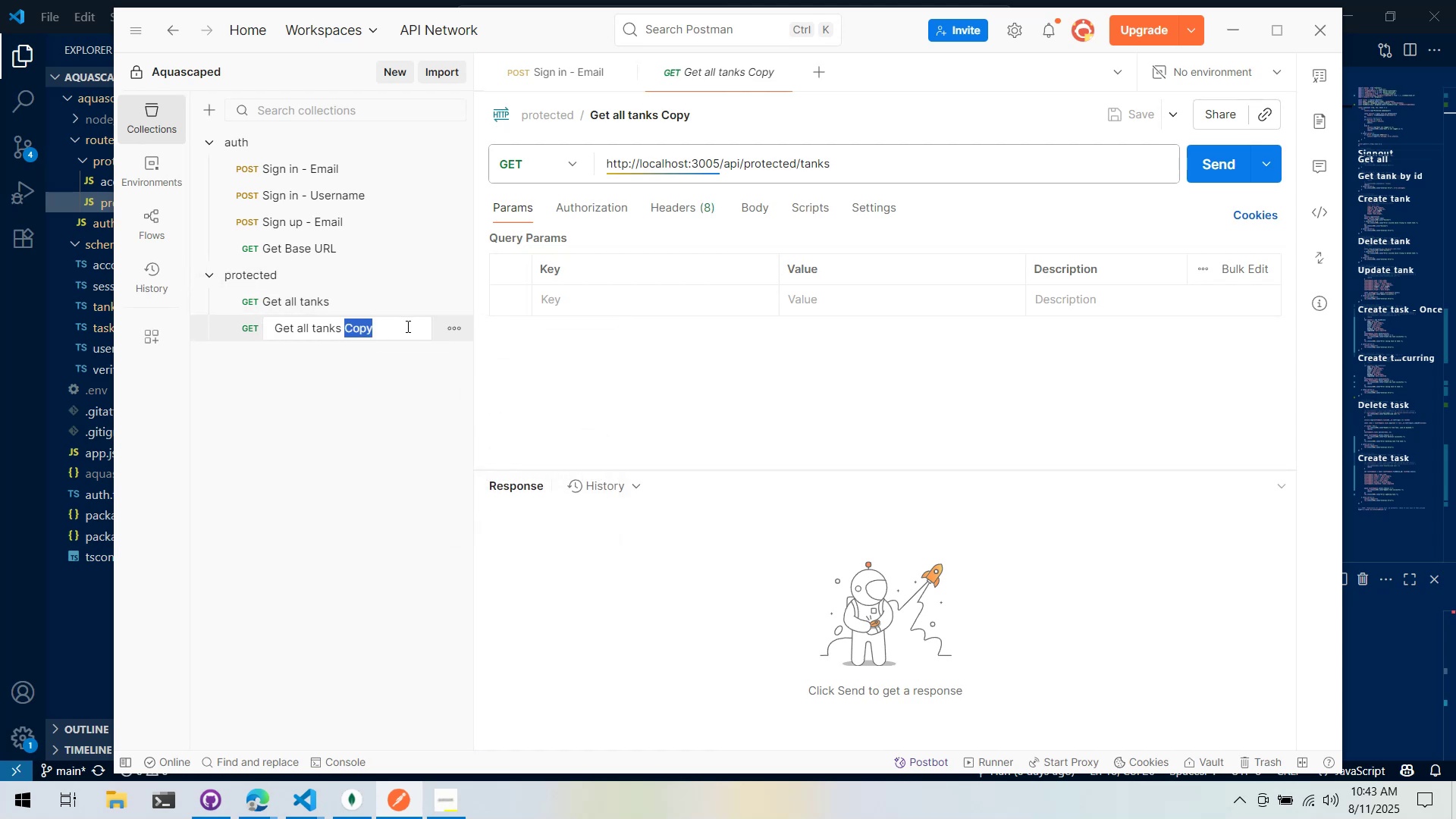 
triple_click([406, 326])
 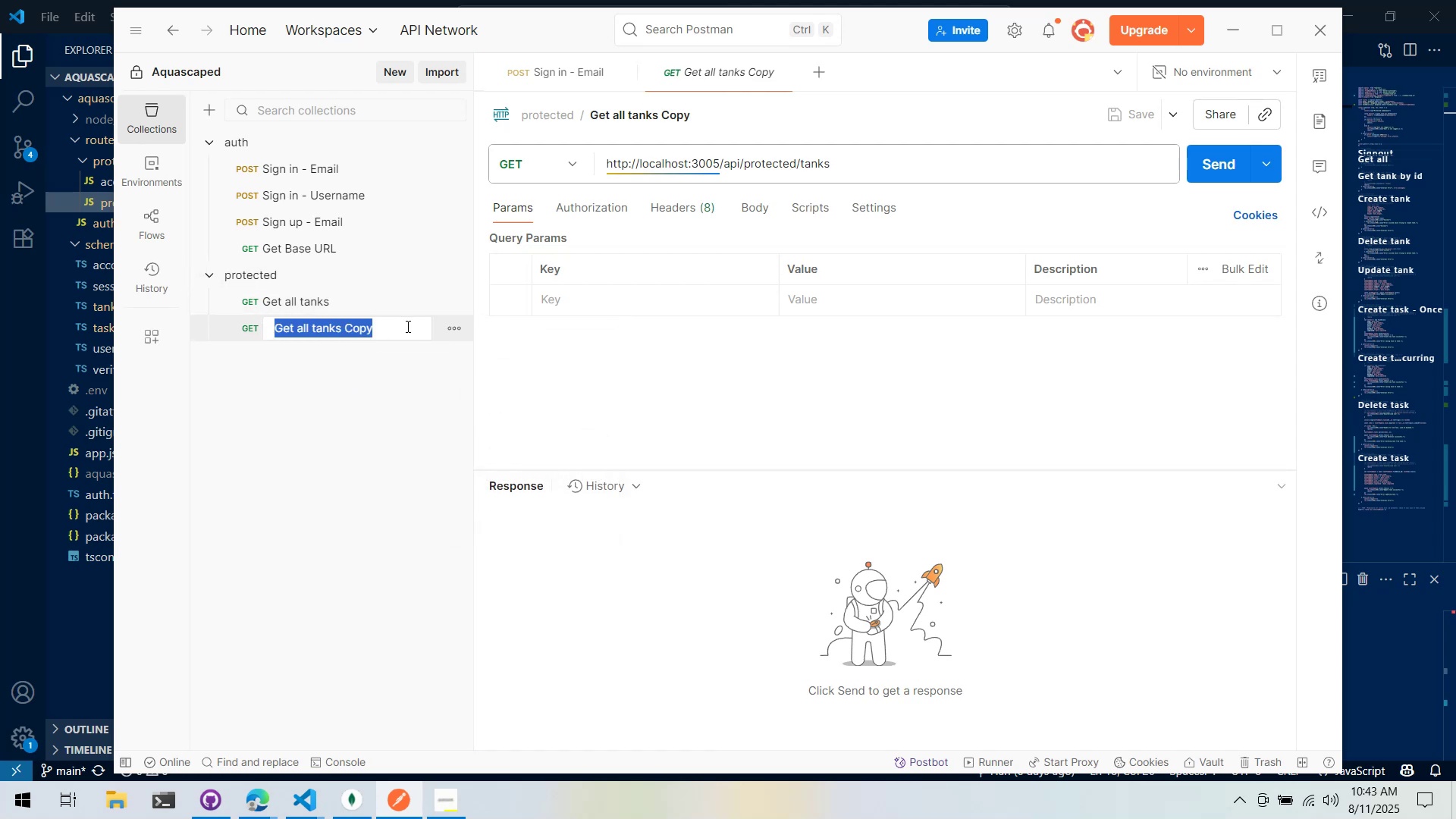 
type(Get tank by ID)
 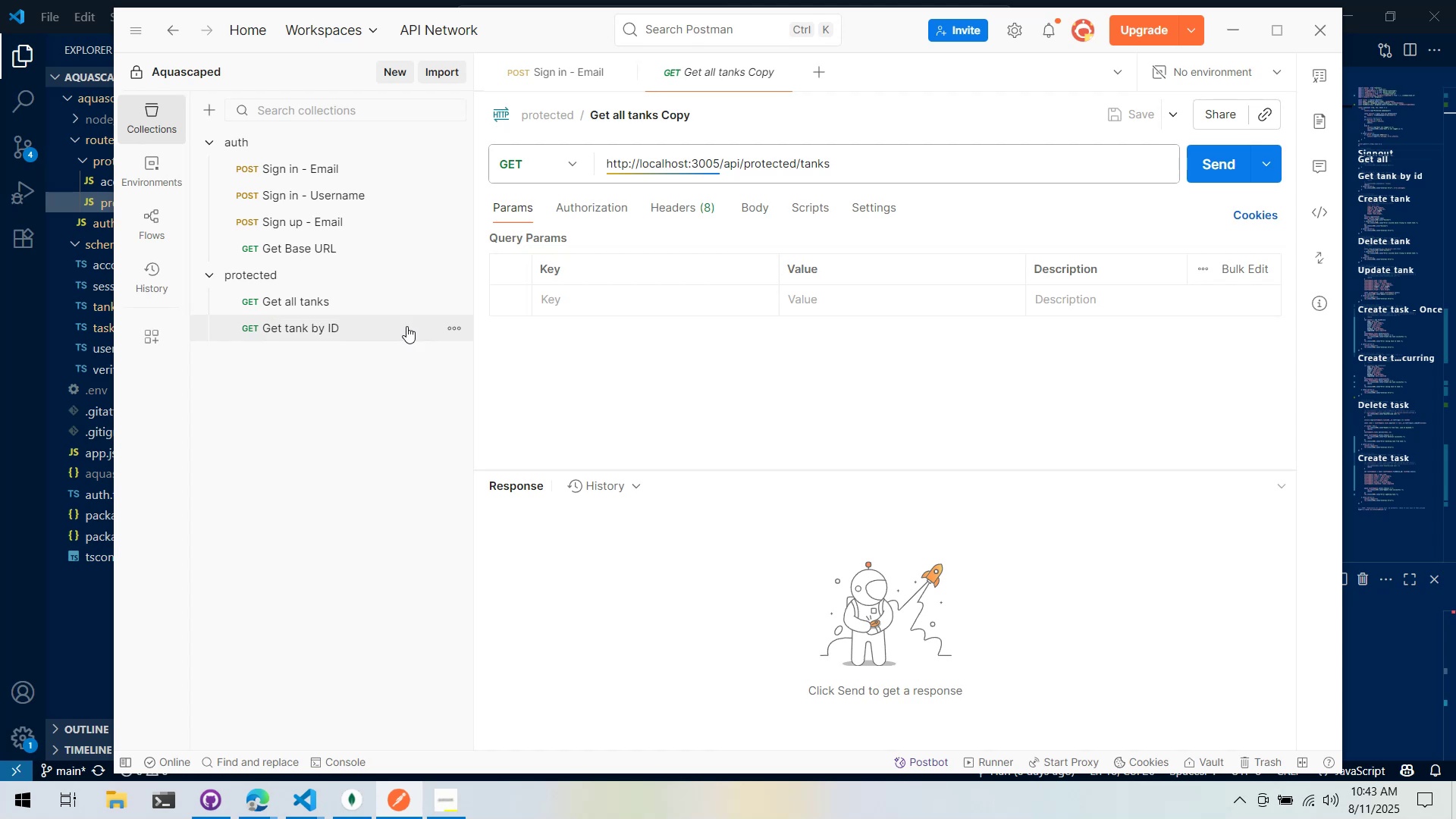 
 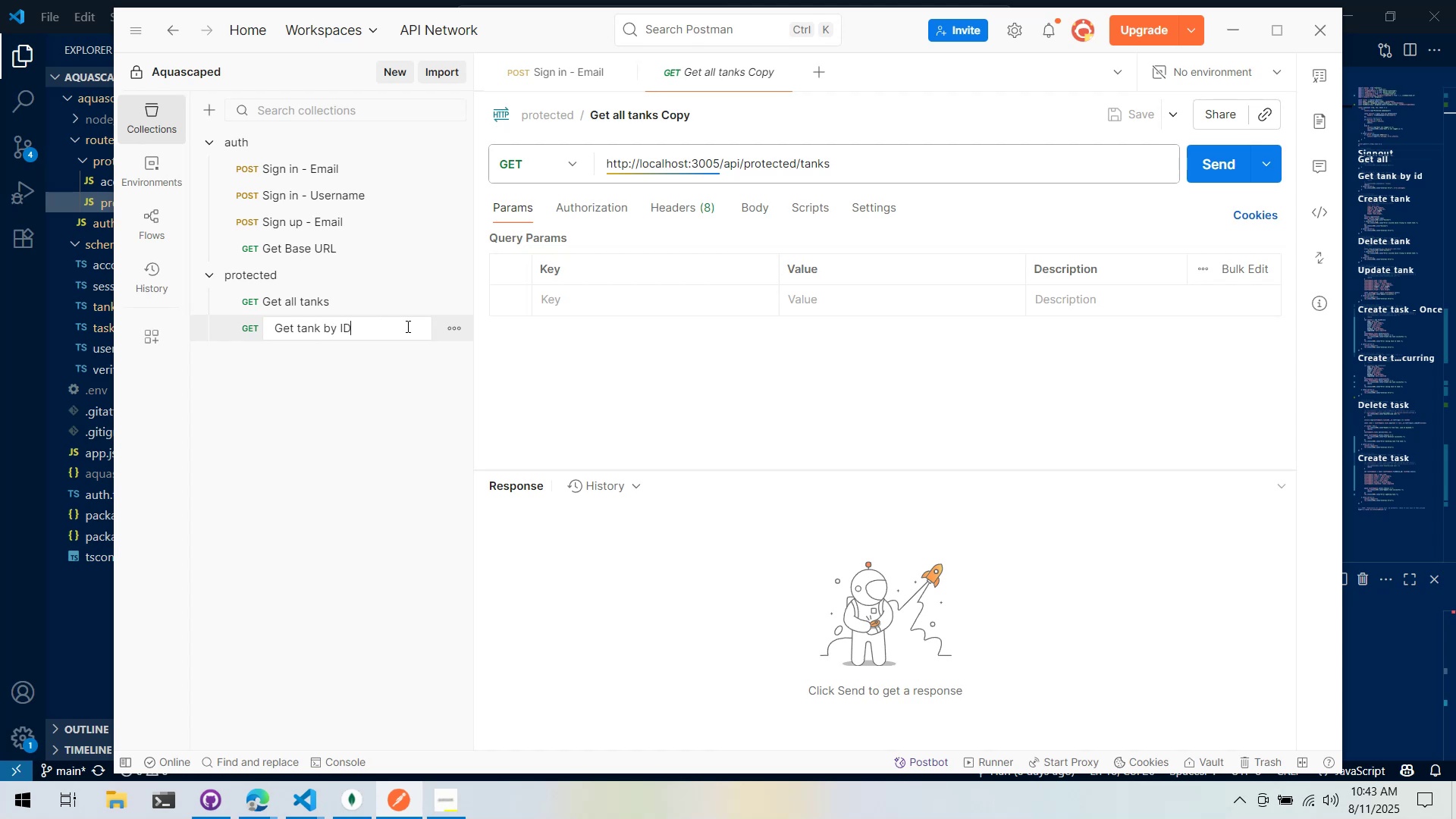 
key(Enter)
 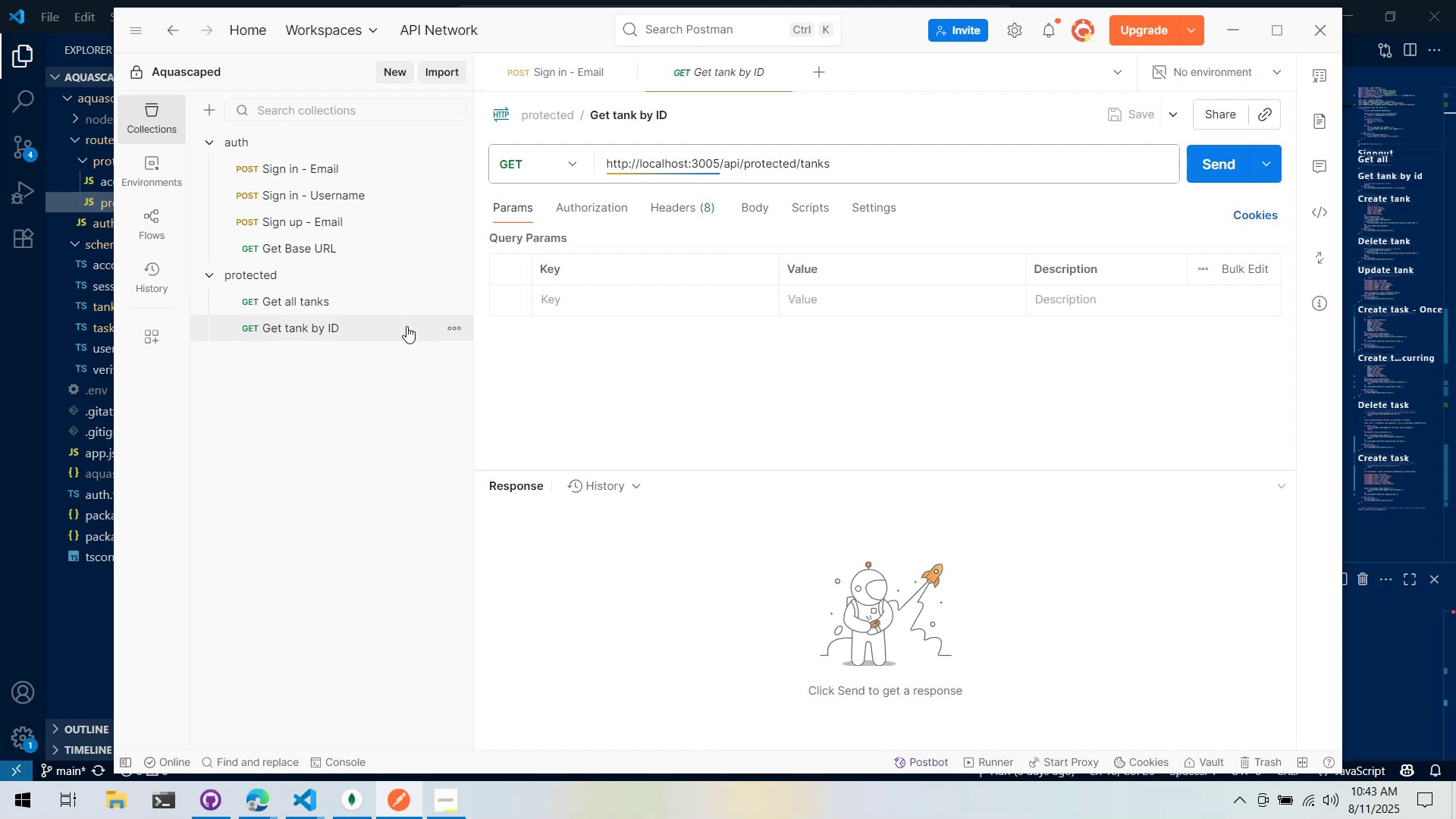 
left_click([406, 326])
 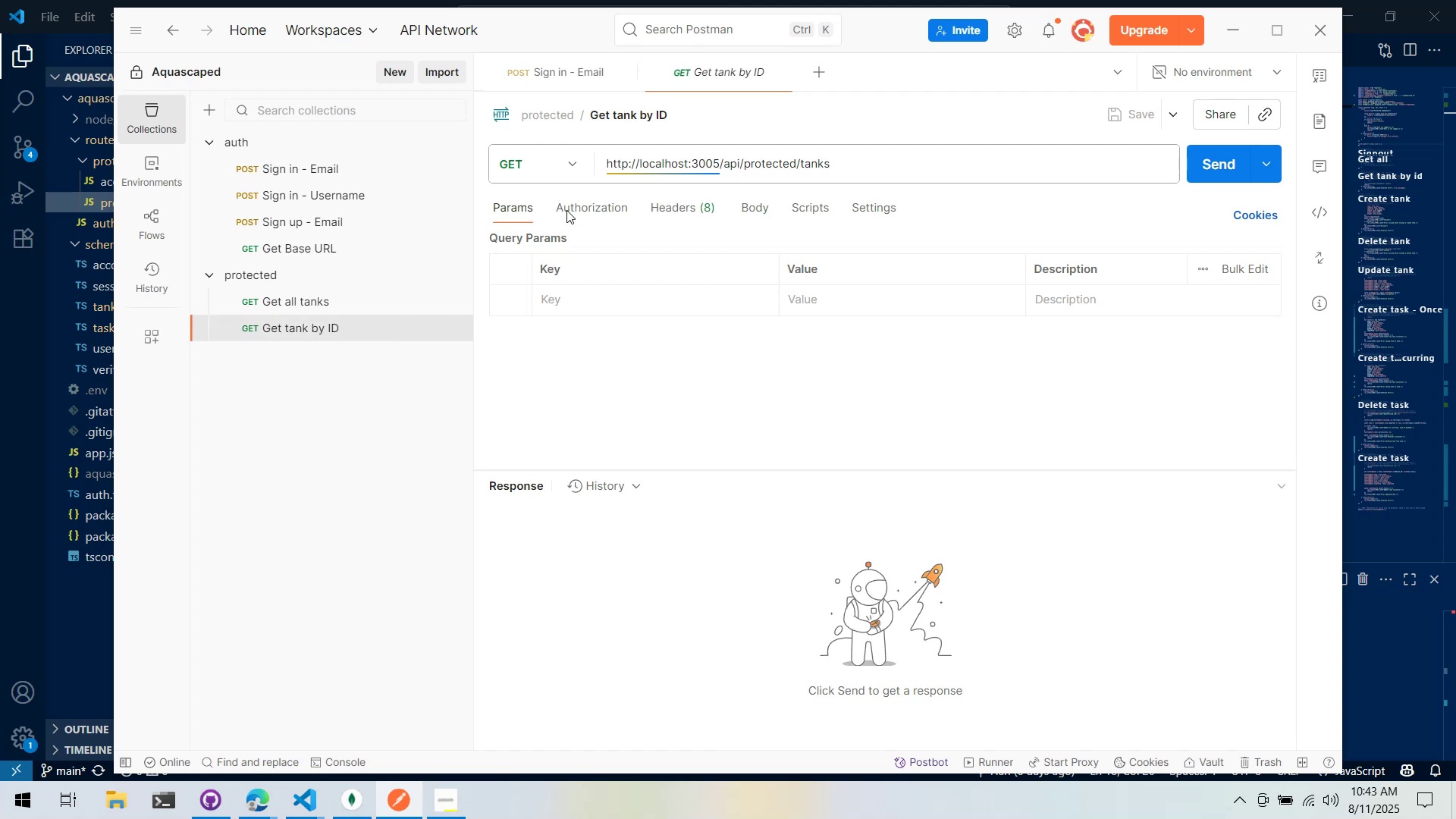 
left_click([554, 158])
 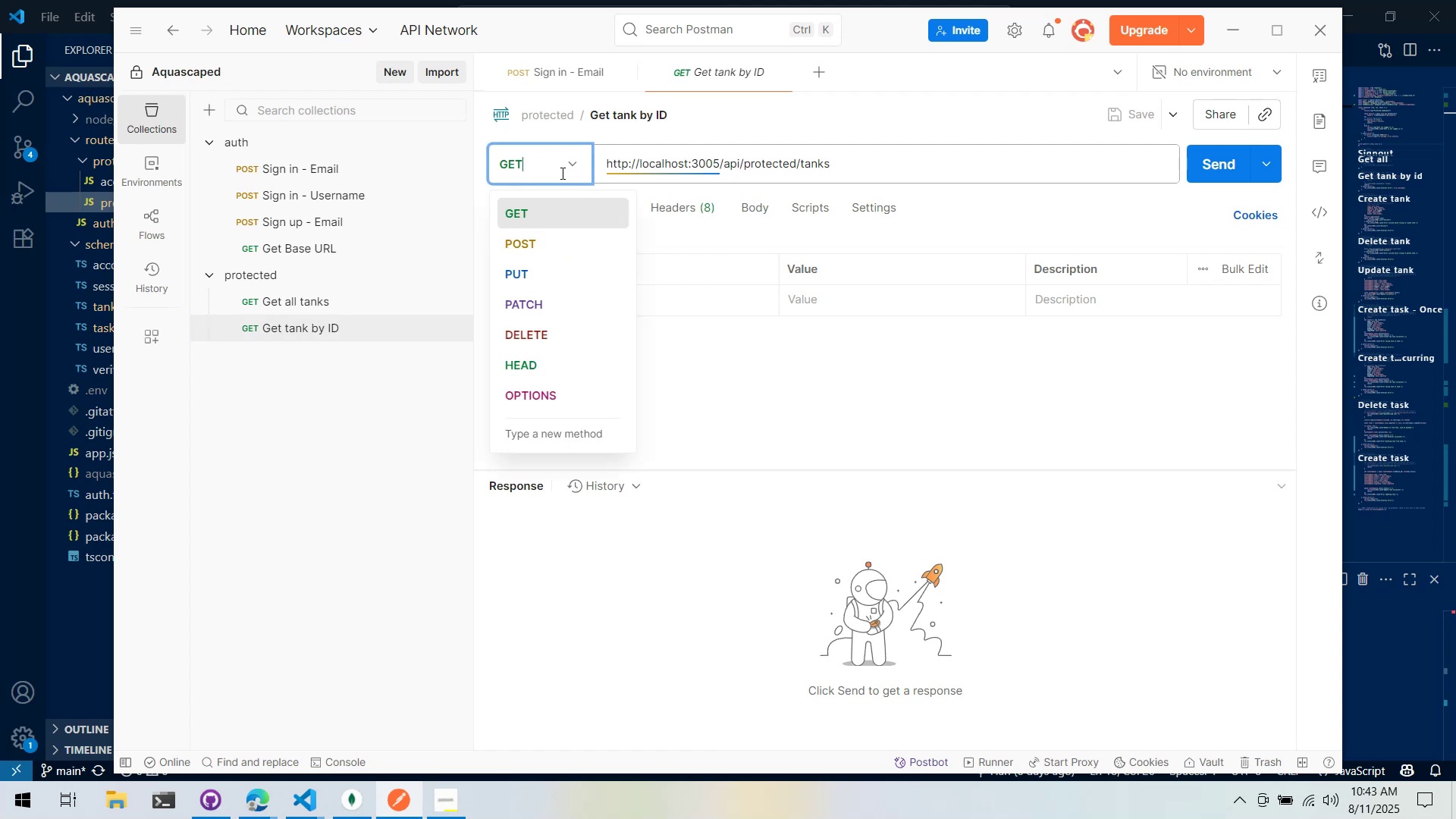 
left_click([561, 172])
 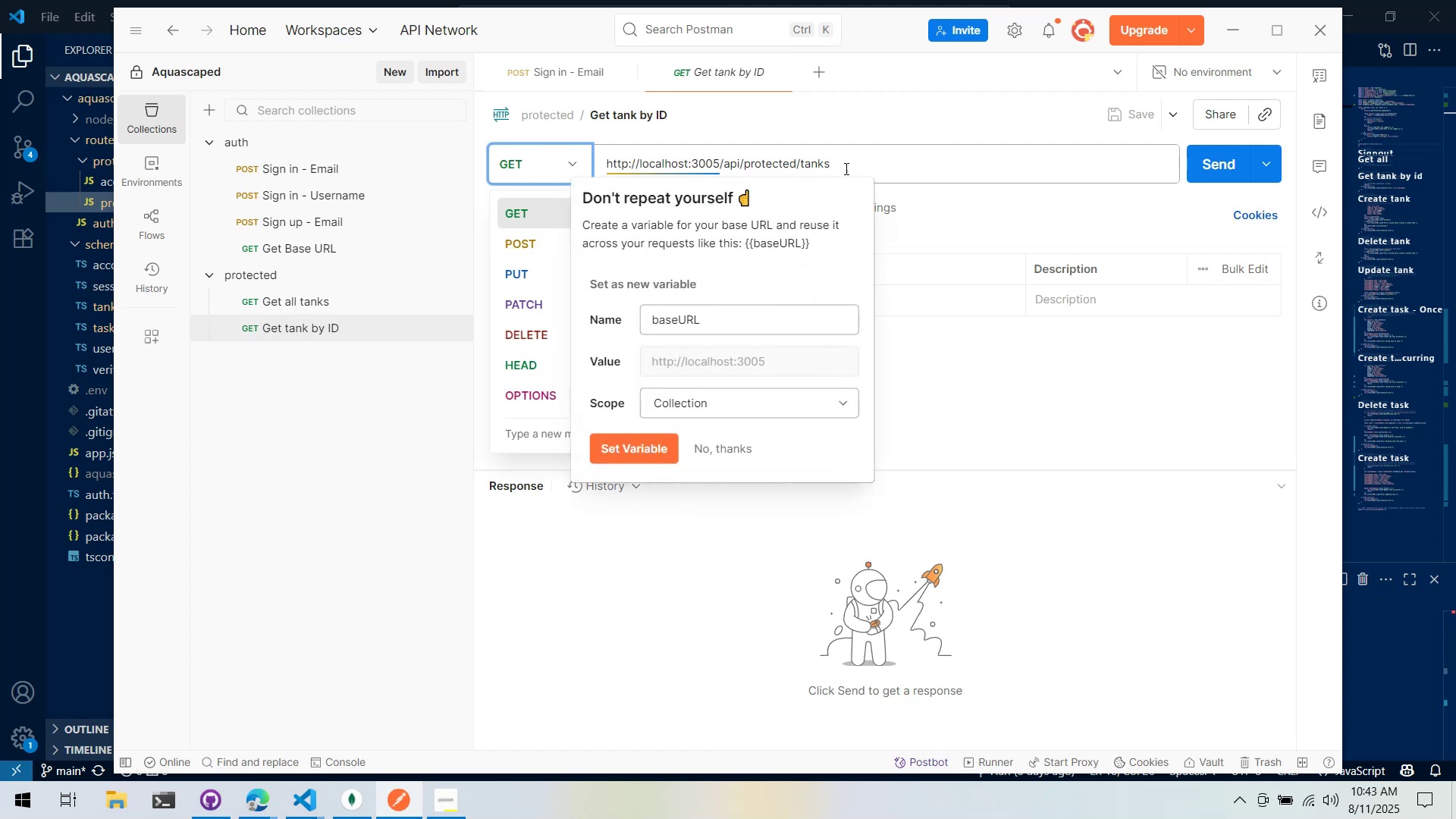 
left_click([850, 168])
 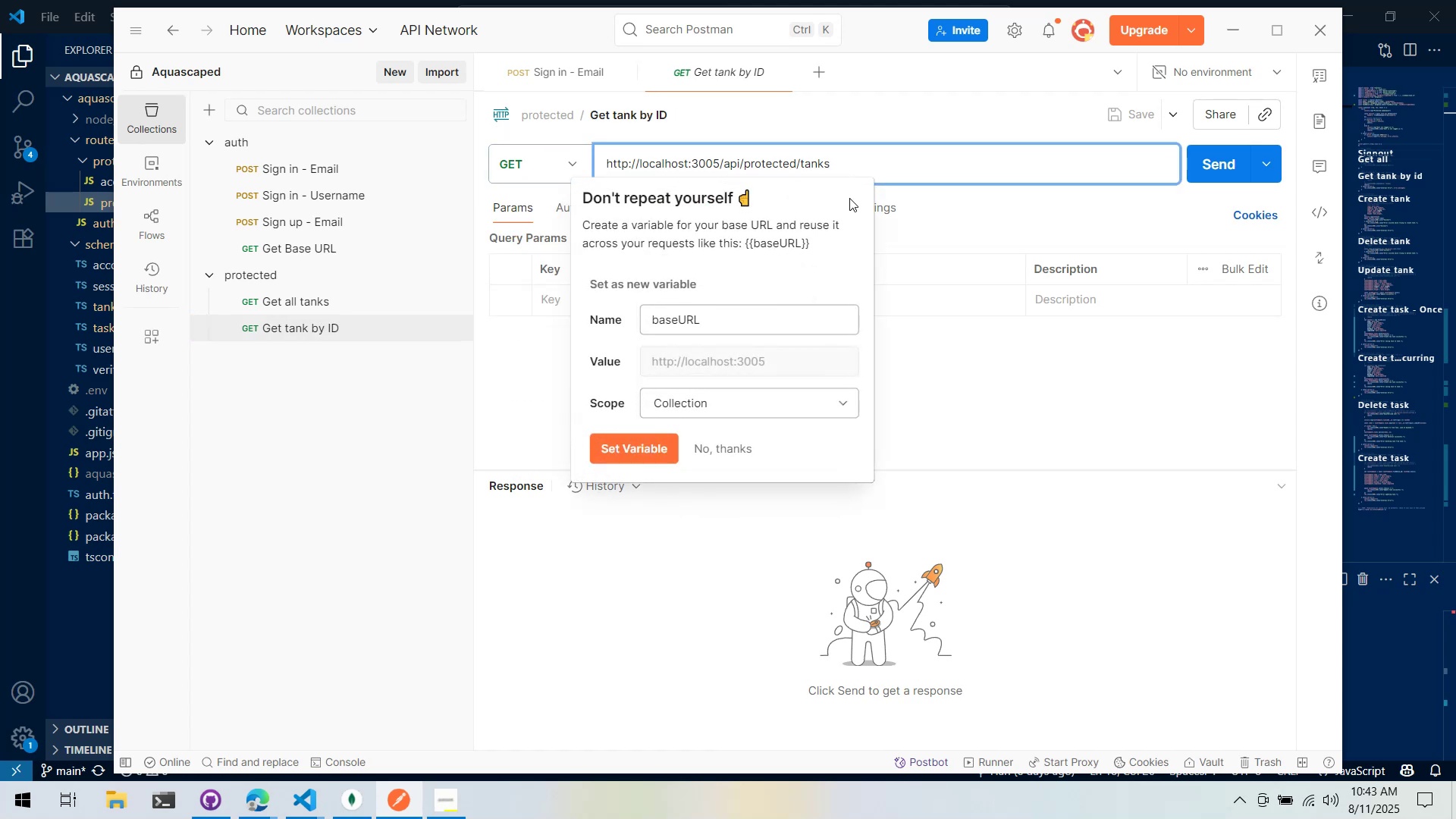 
key(Backspace)
 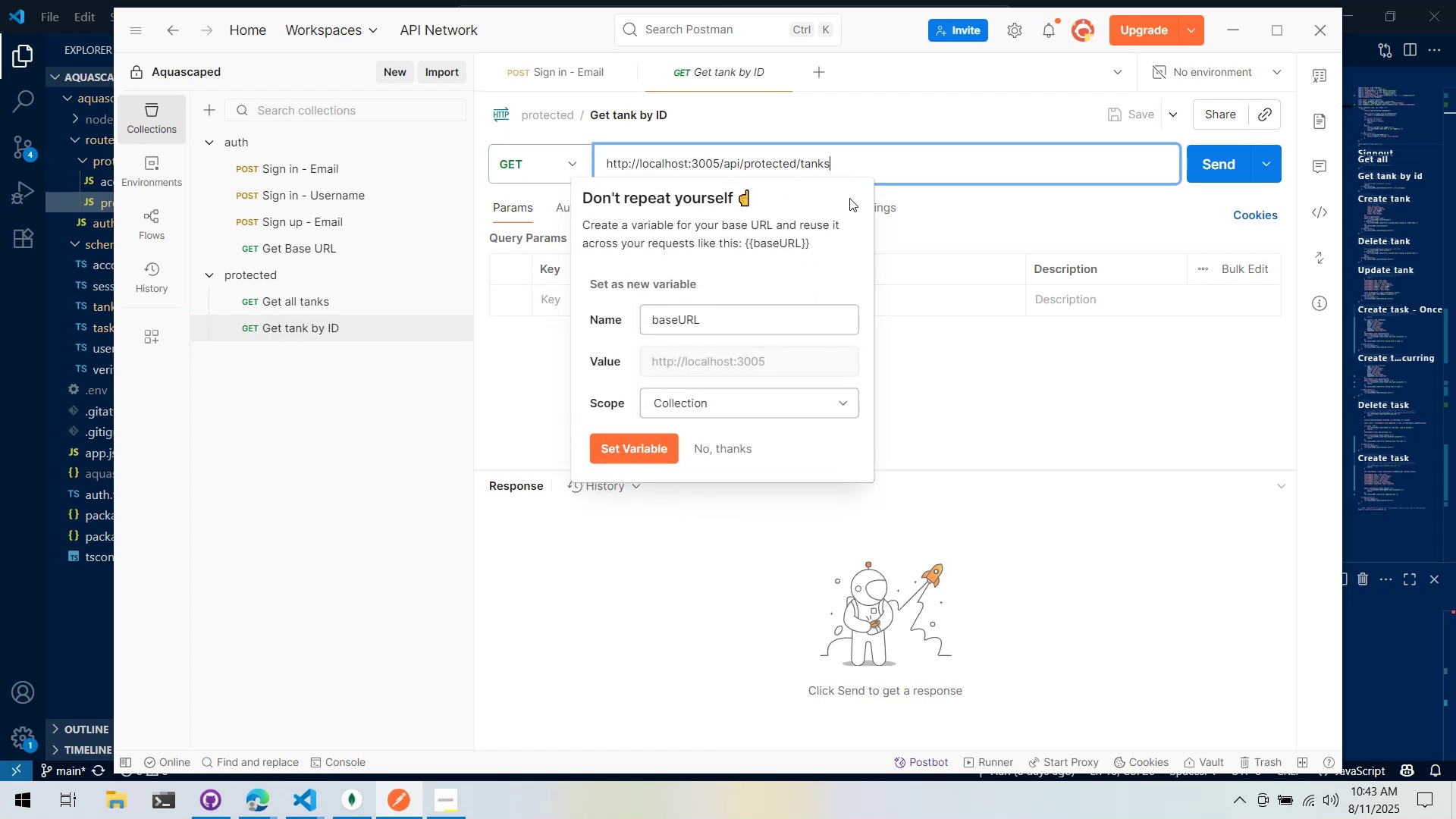 
key(Slash)
 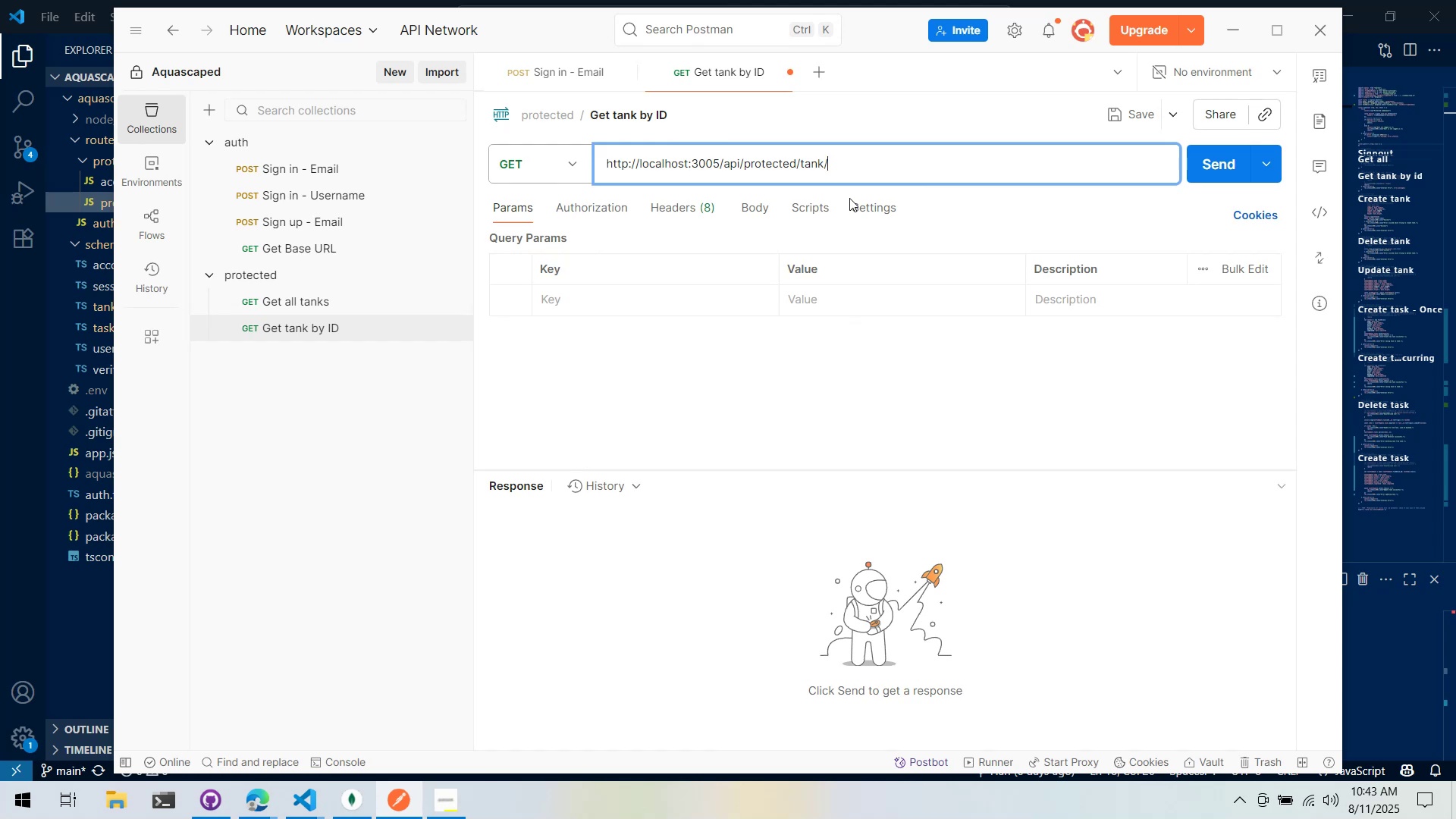 
left_click([670, 312])
 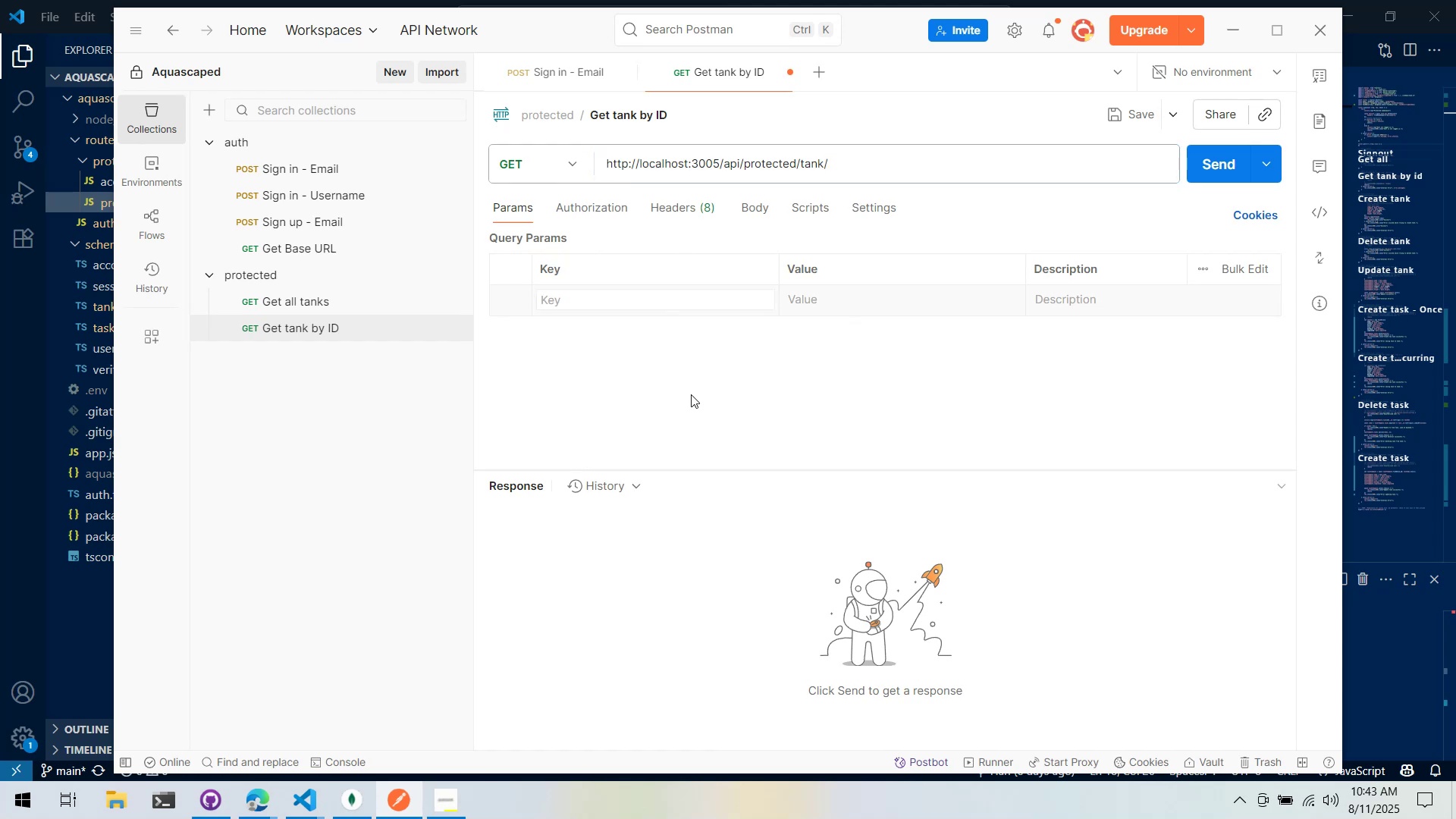 
key(I)
 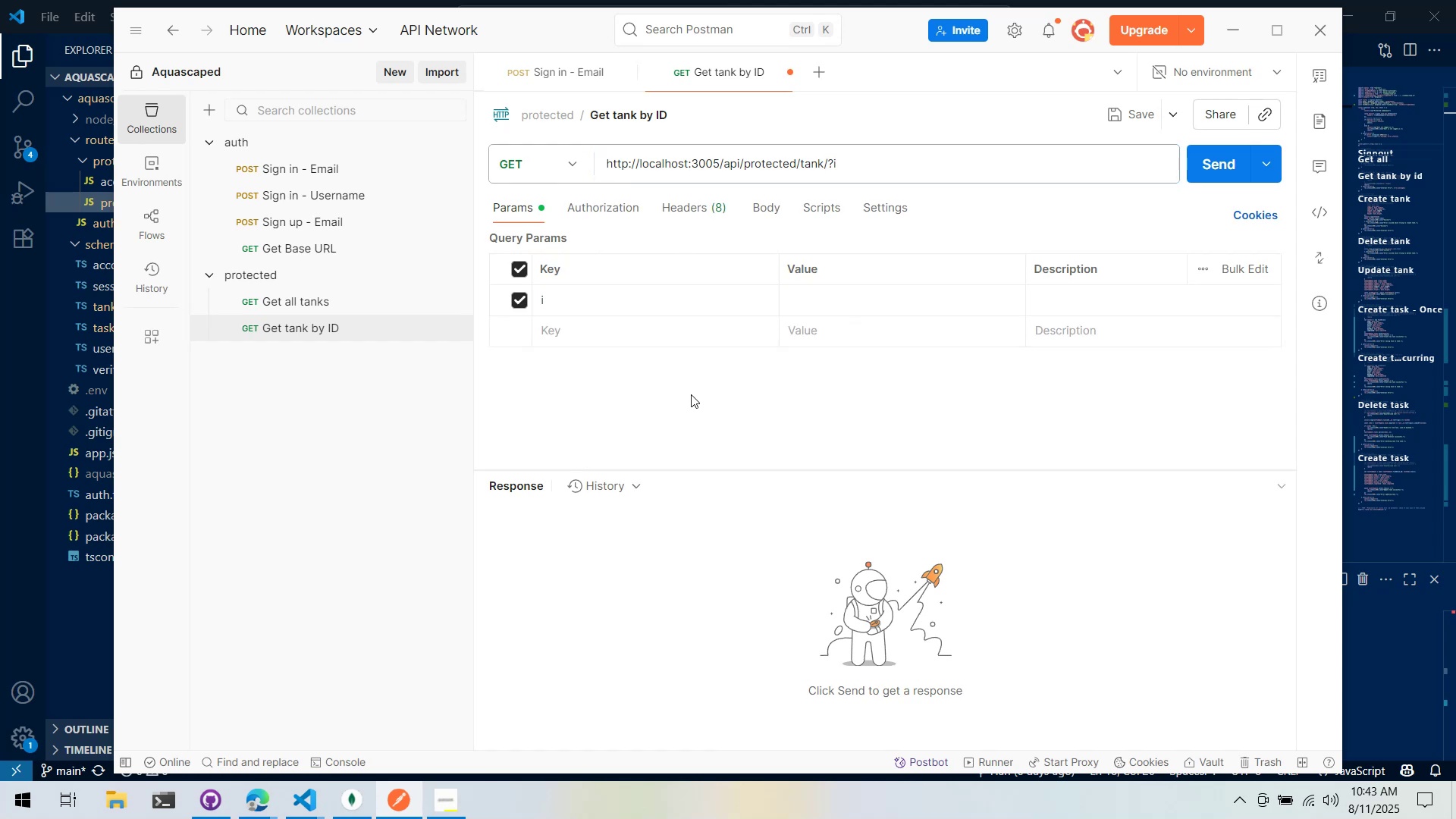 
wait(6.69)
 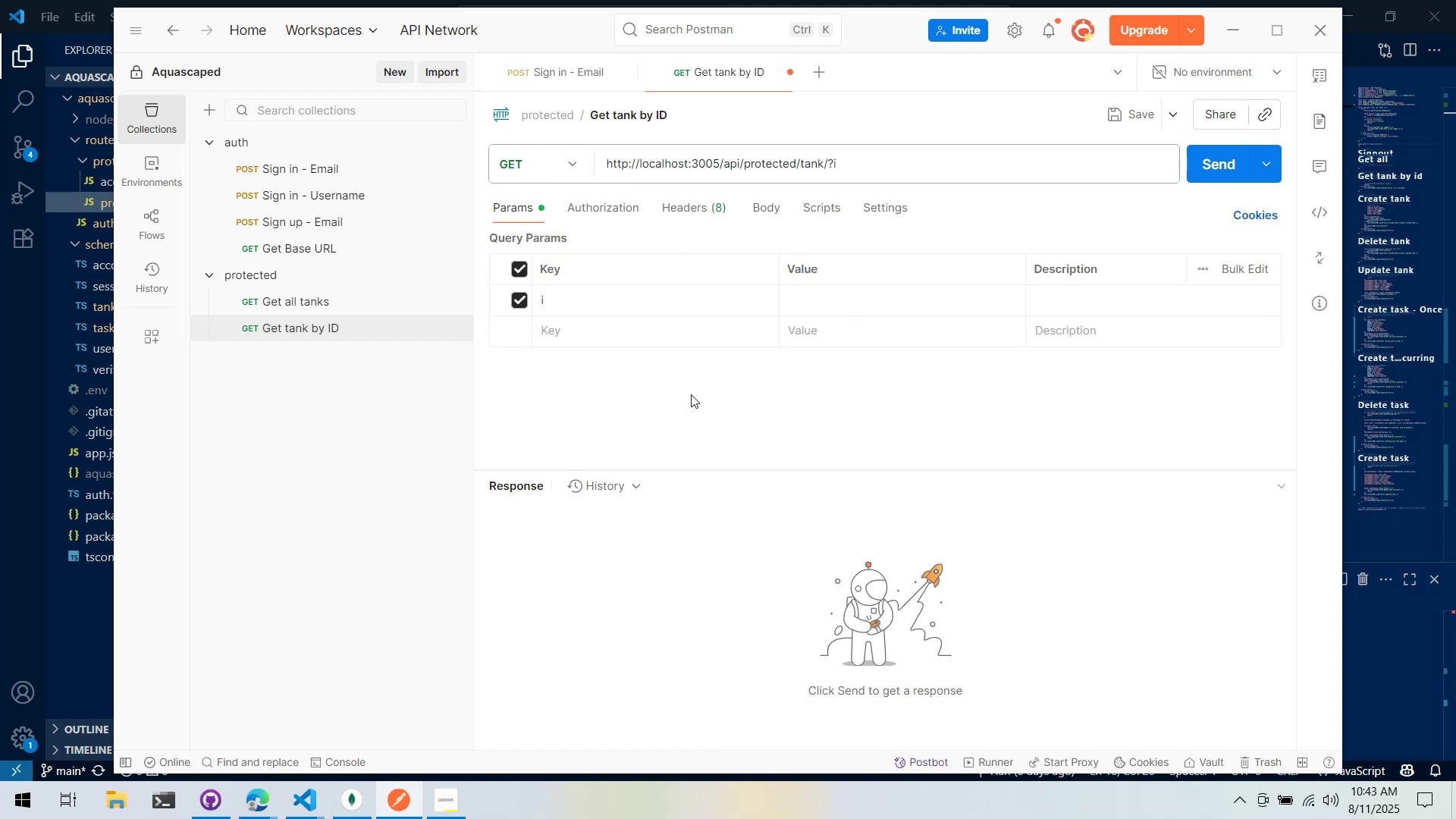 
double_click([636, 289])
 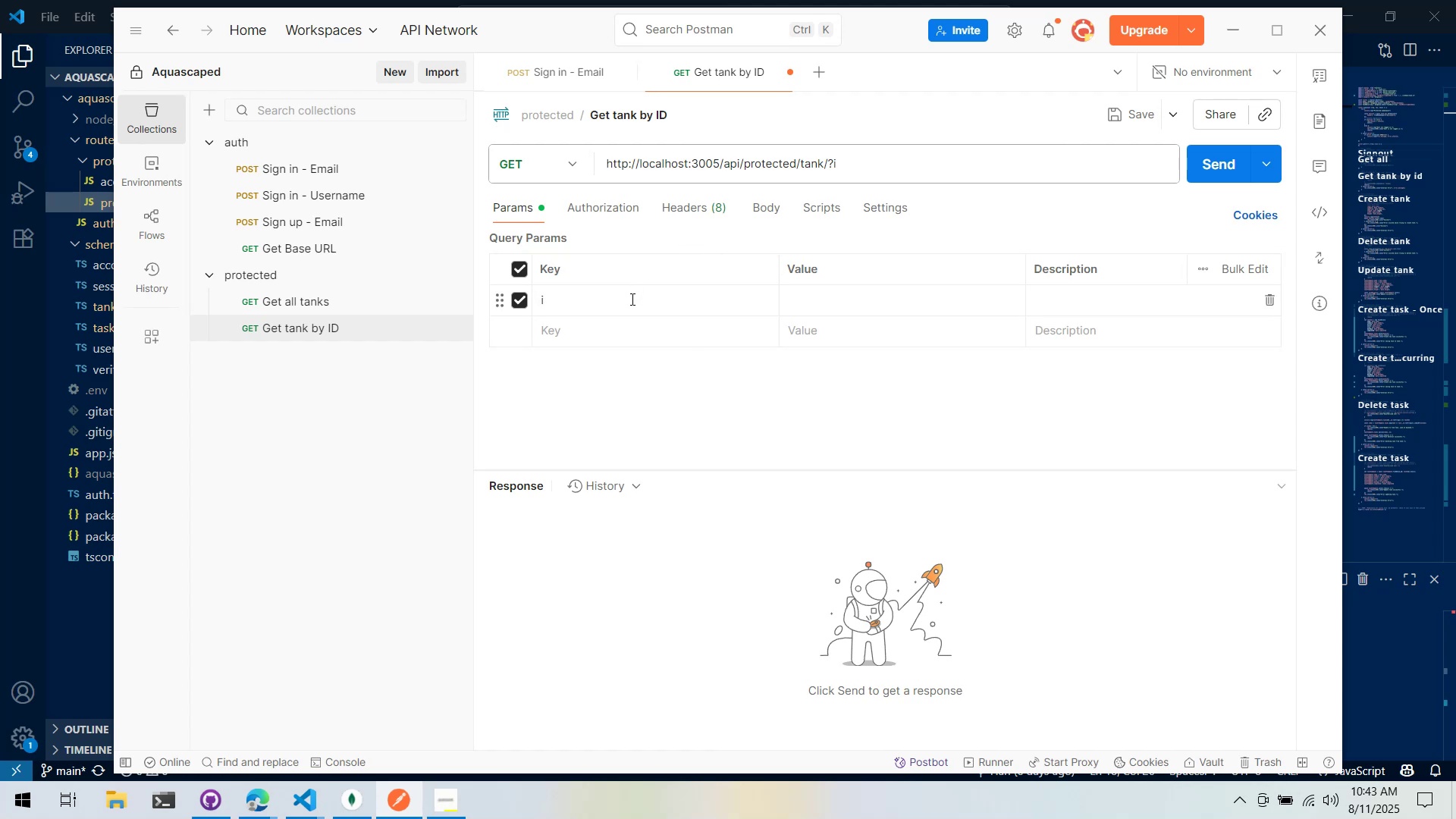 
triple_click([631, 300])
 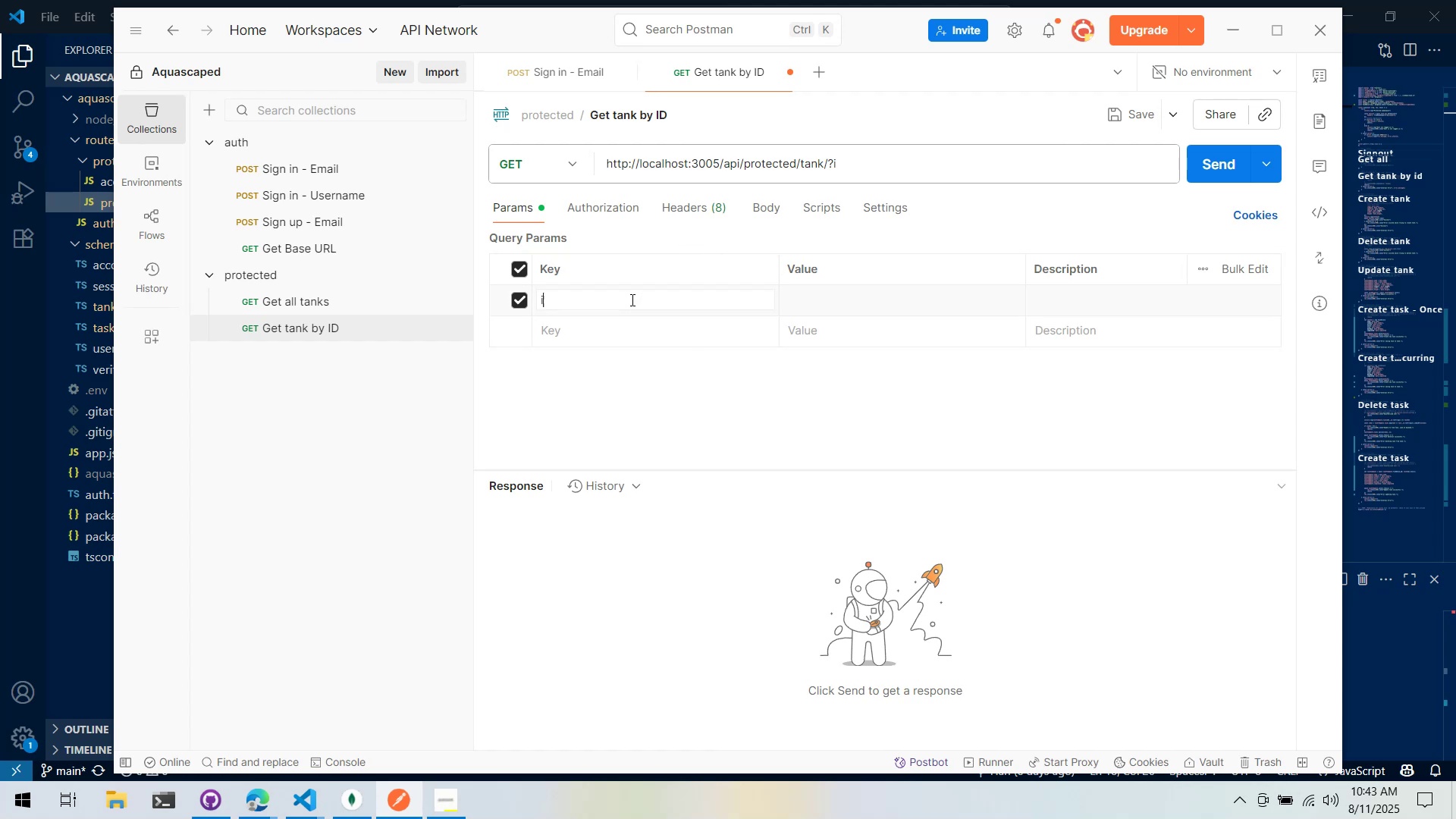 
triple_click([631, 300])
 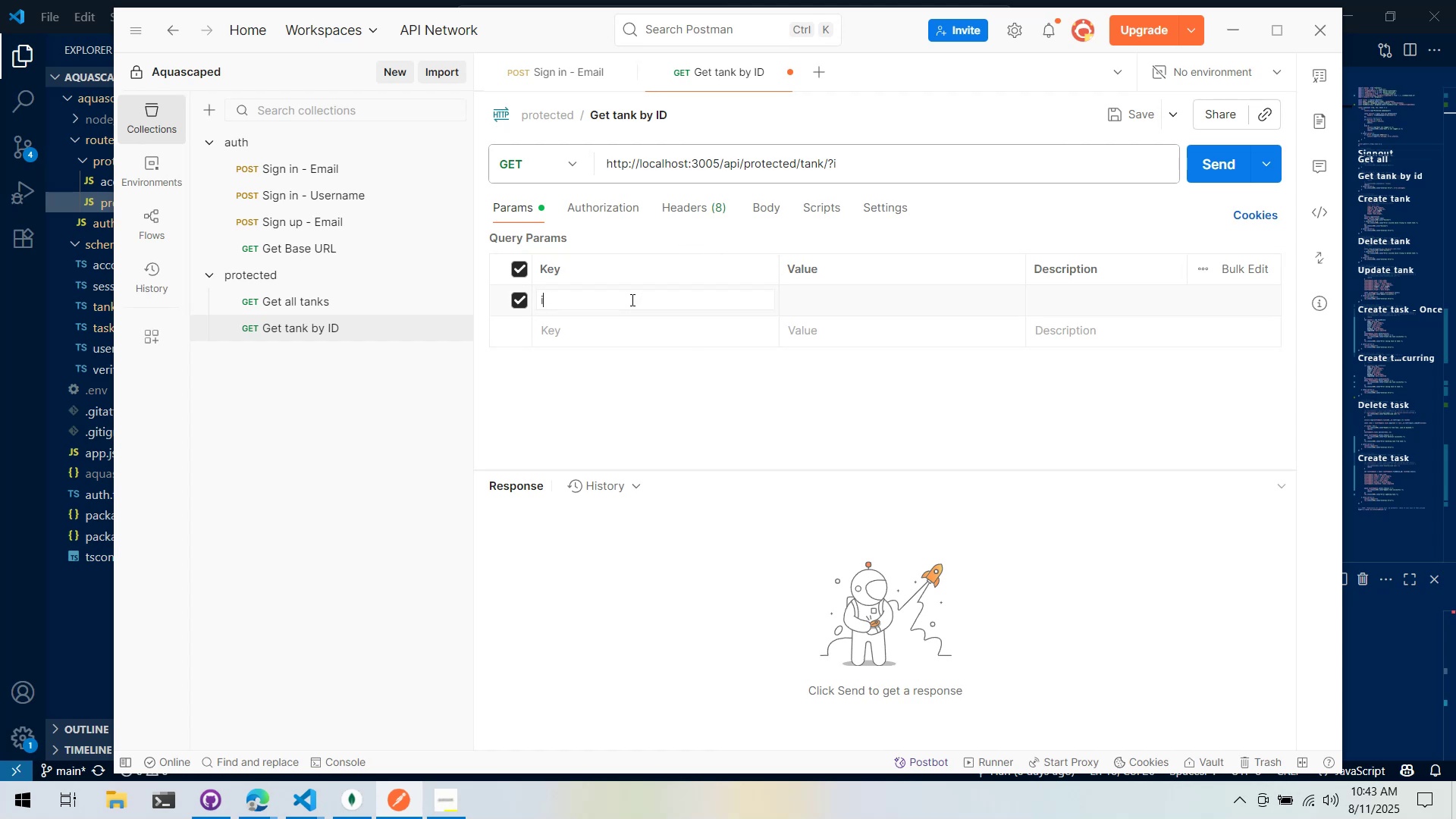 
key(Control+ControlLeft)
 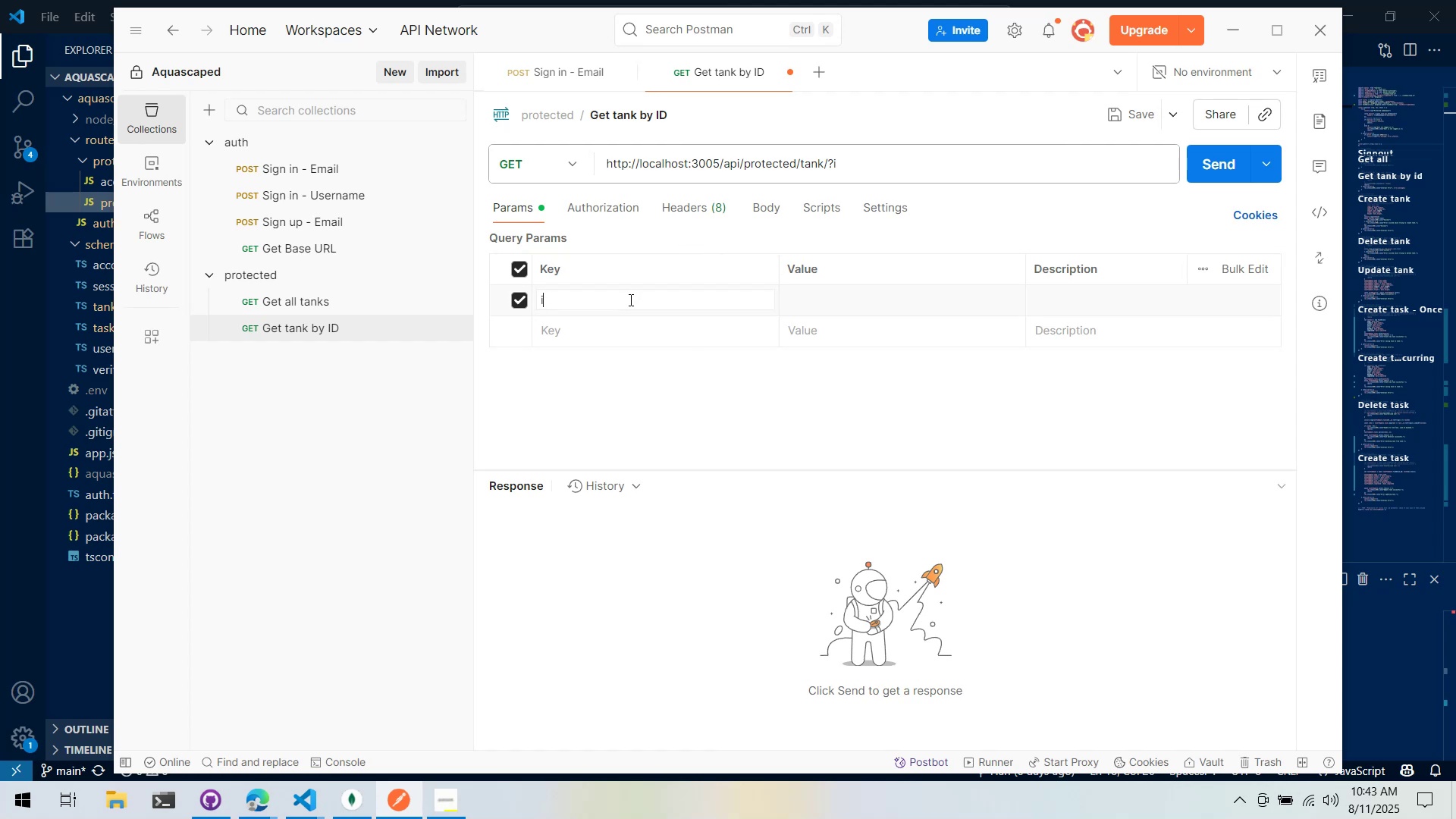 
key(Control+X)
 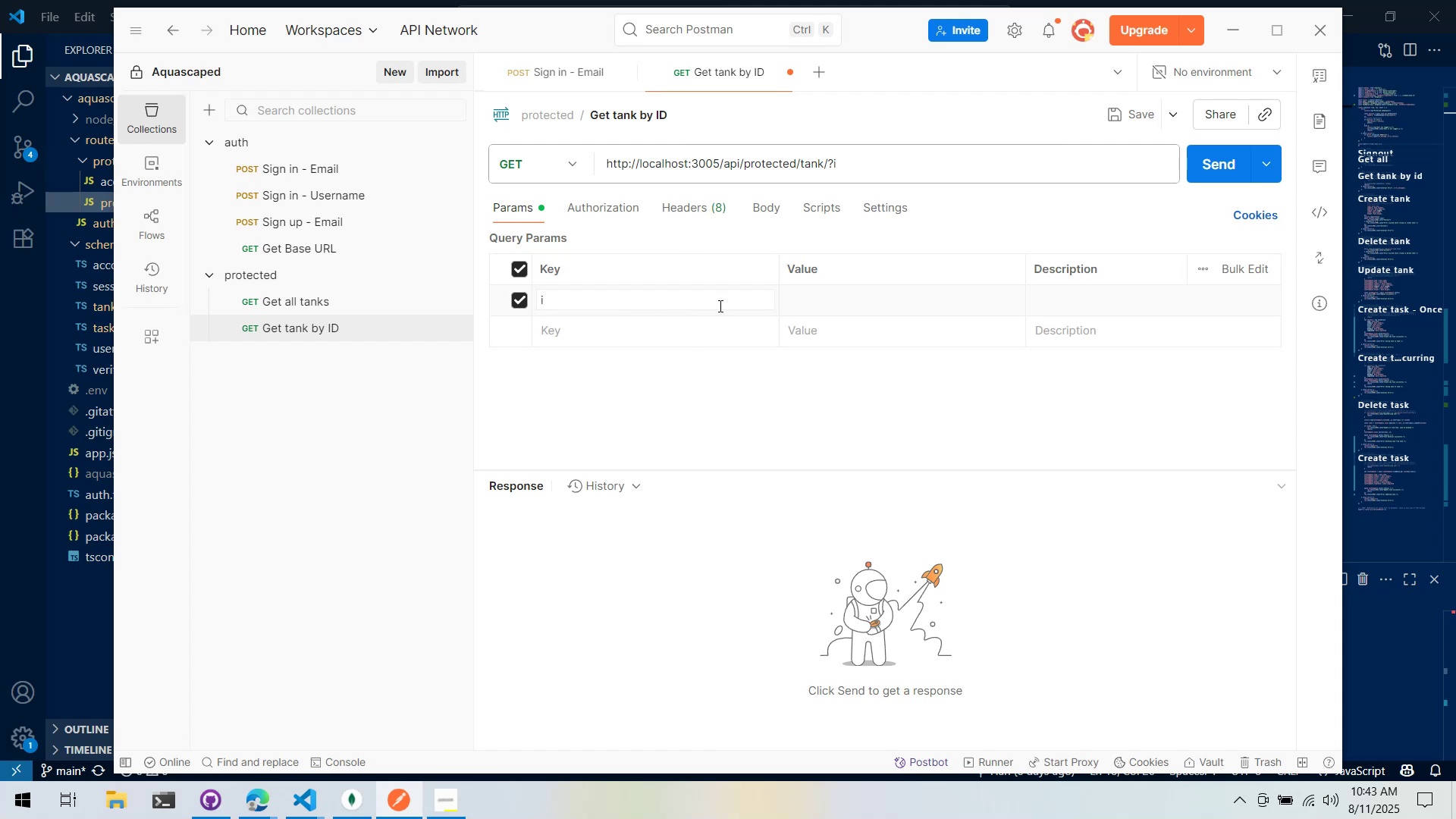 
double_click([716, 311])
 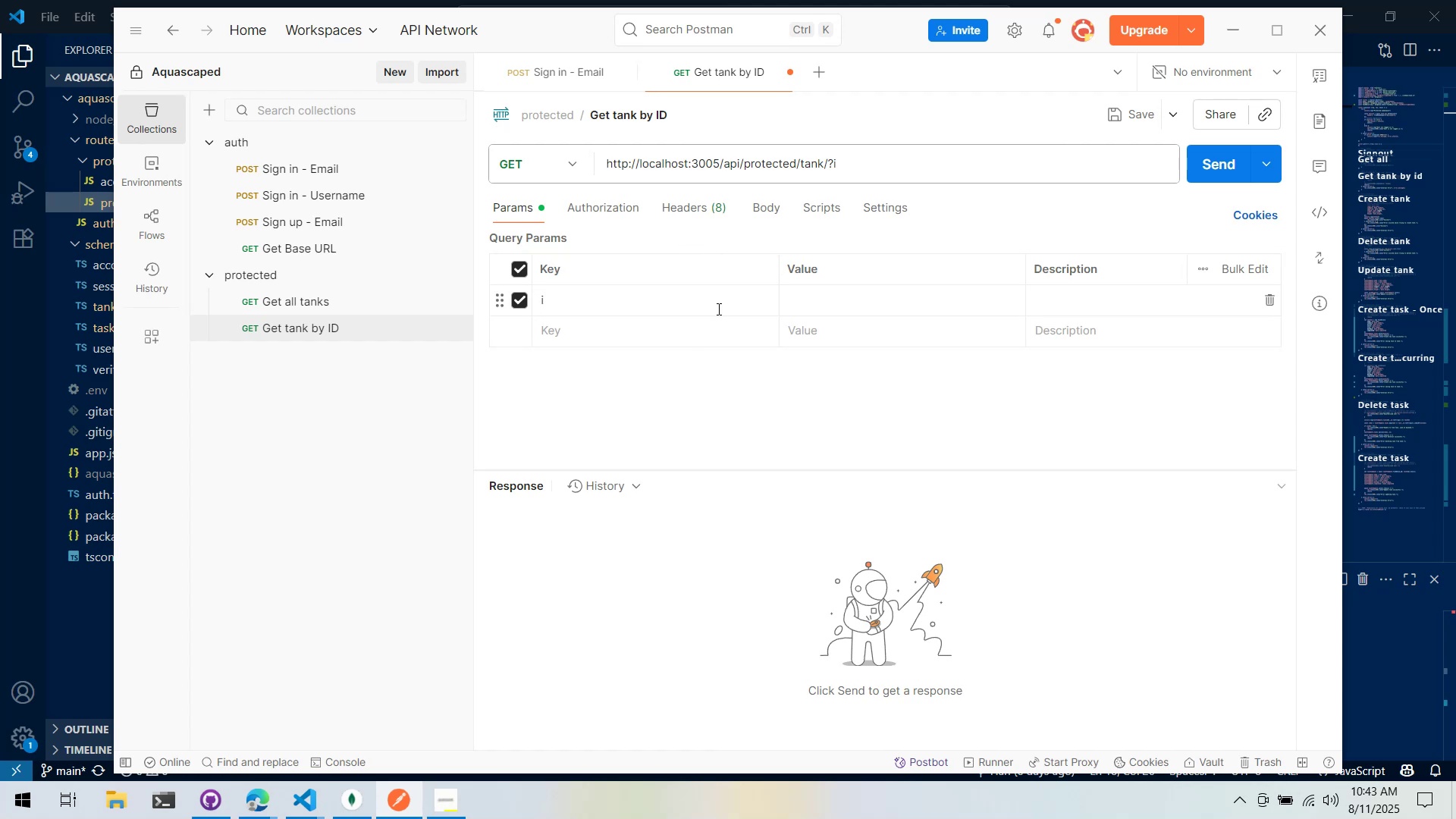 
triple_click([717, 309])
 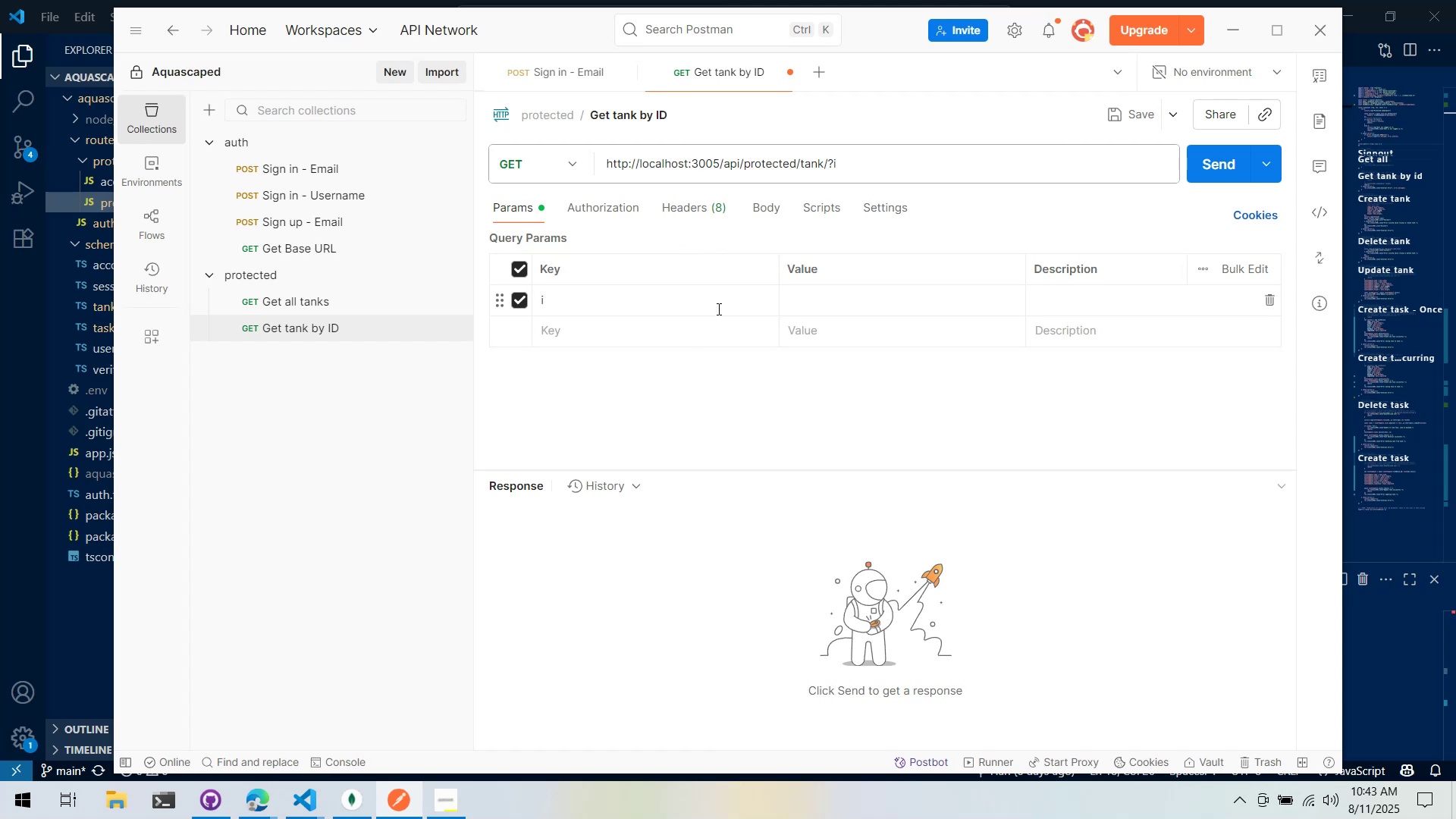 
left_click([717, 309])
 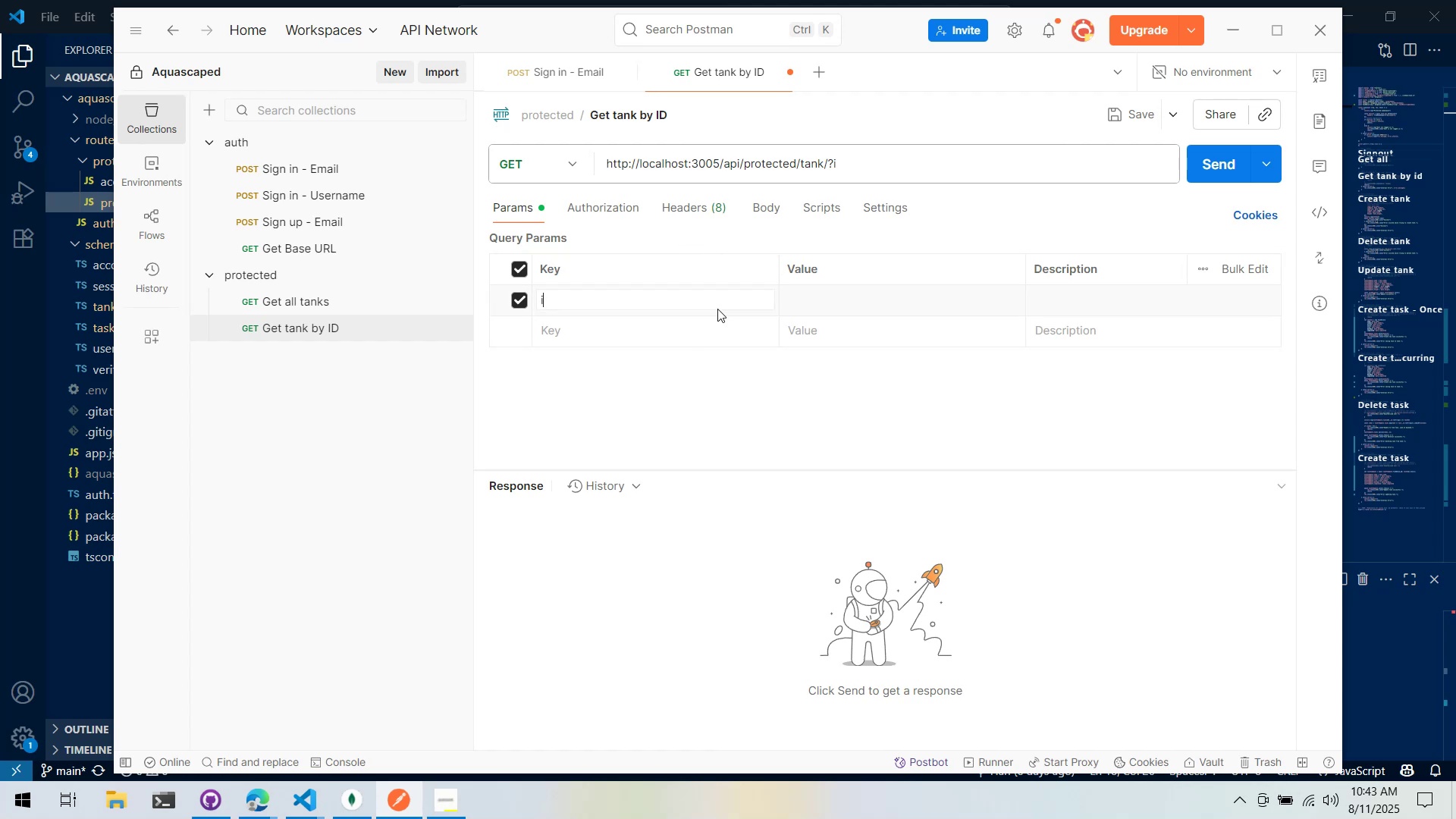 
key(Backspace)
 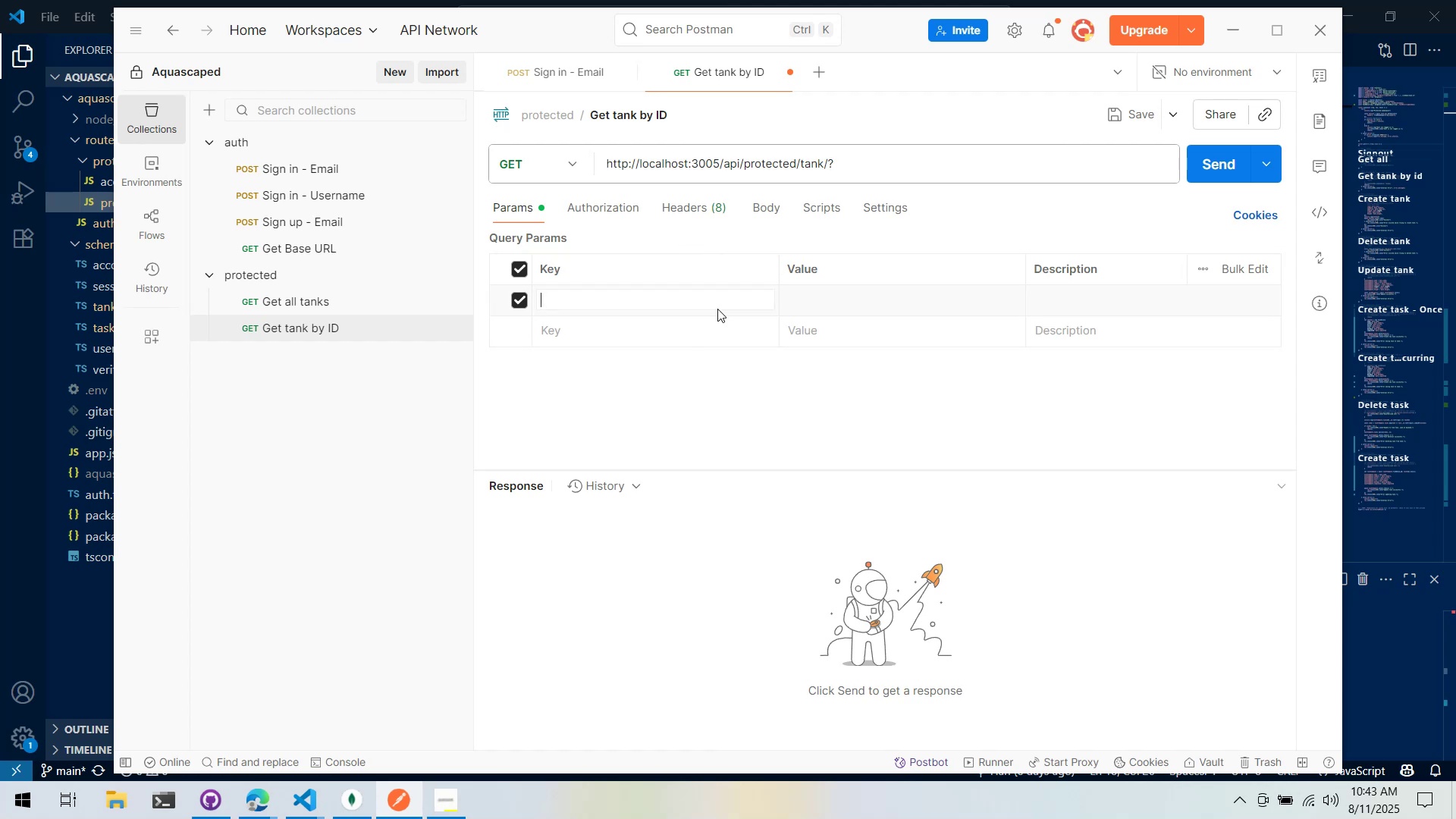 
left_click_drag(start_coordinate=[795, 278], to_coordinate=[797, 294])
 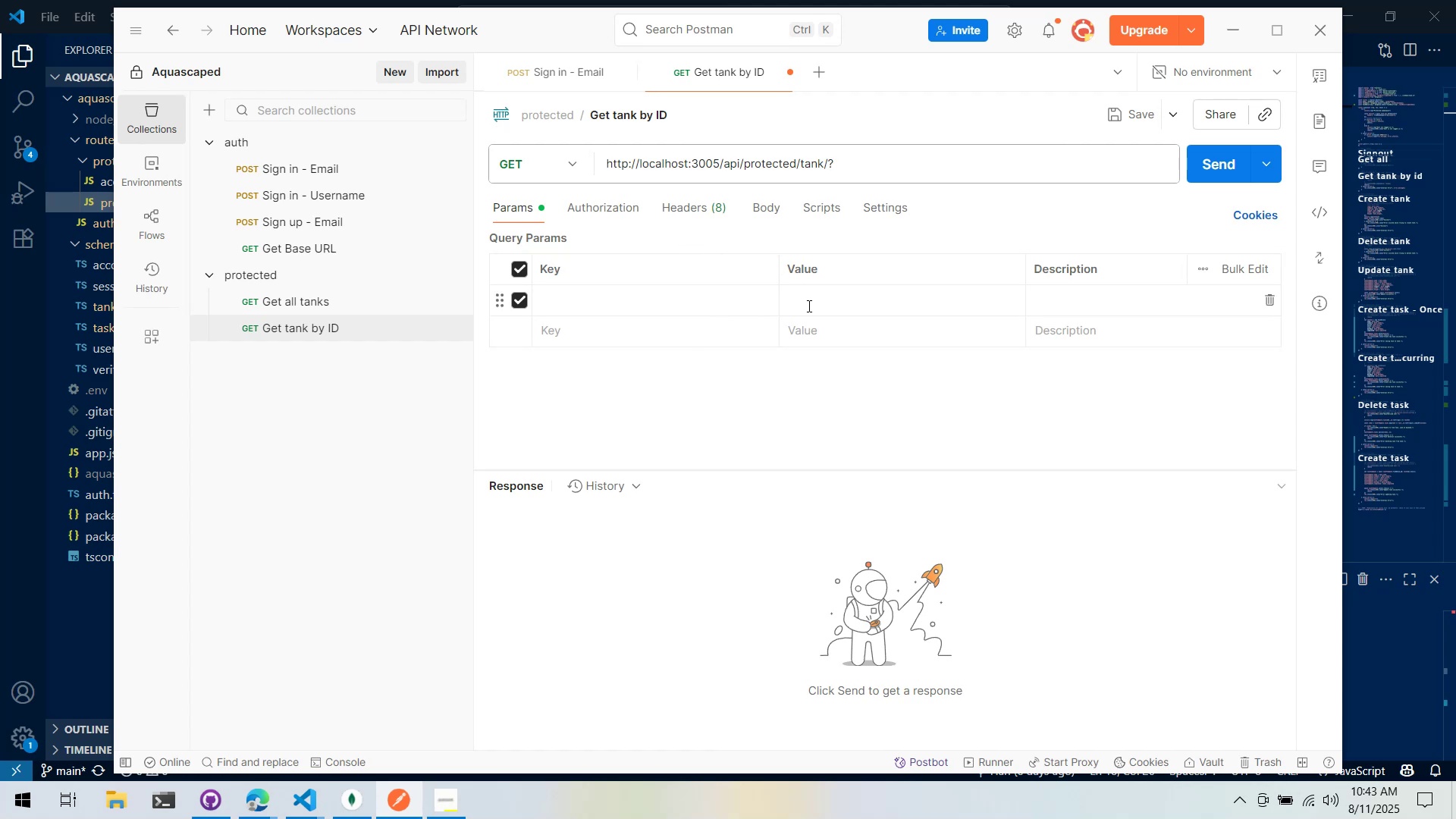 
double_click([808, 306])
 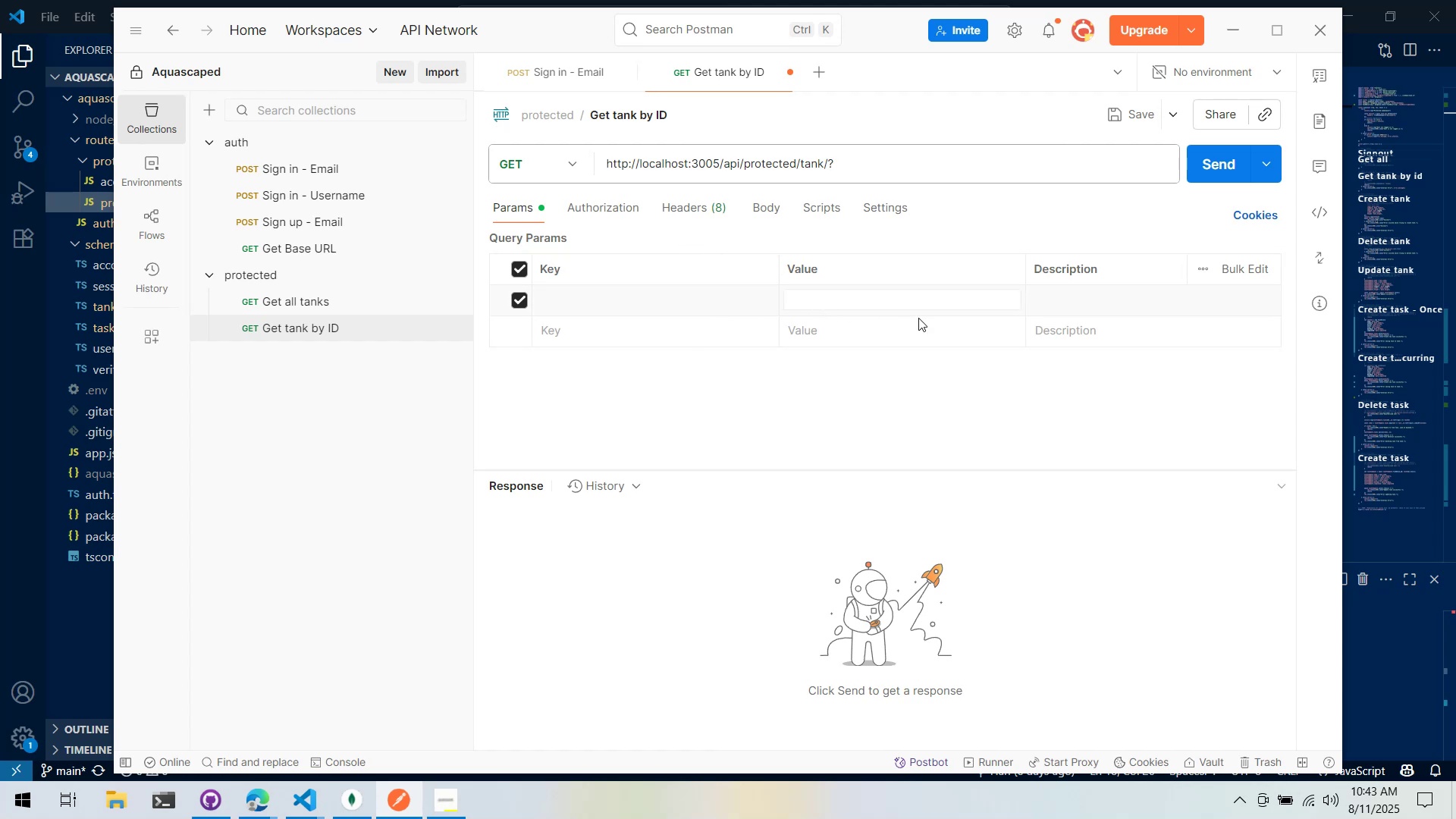 
key(D)
 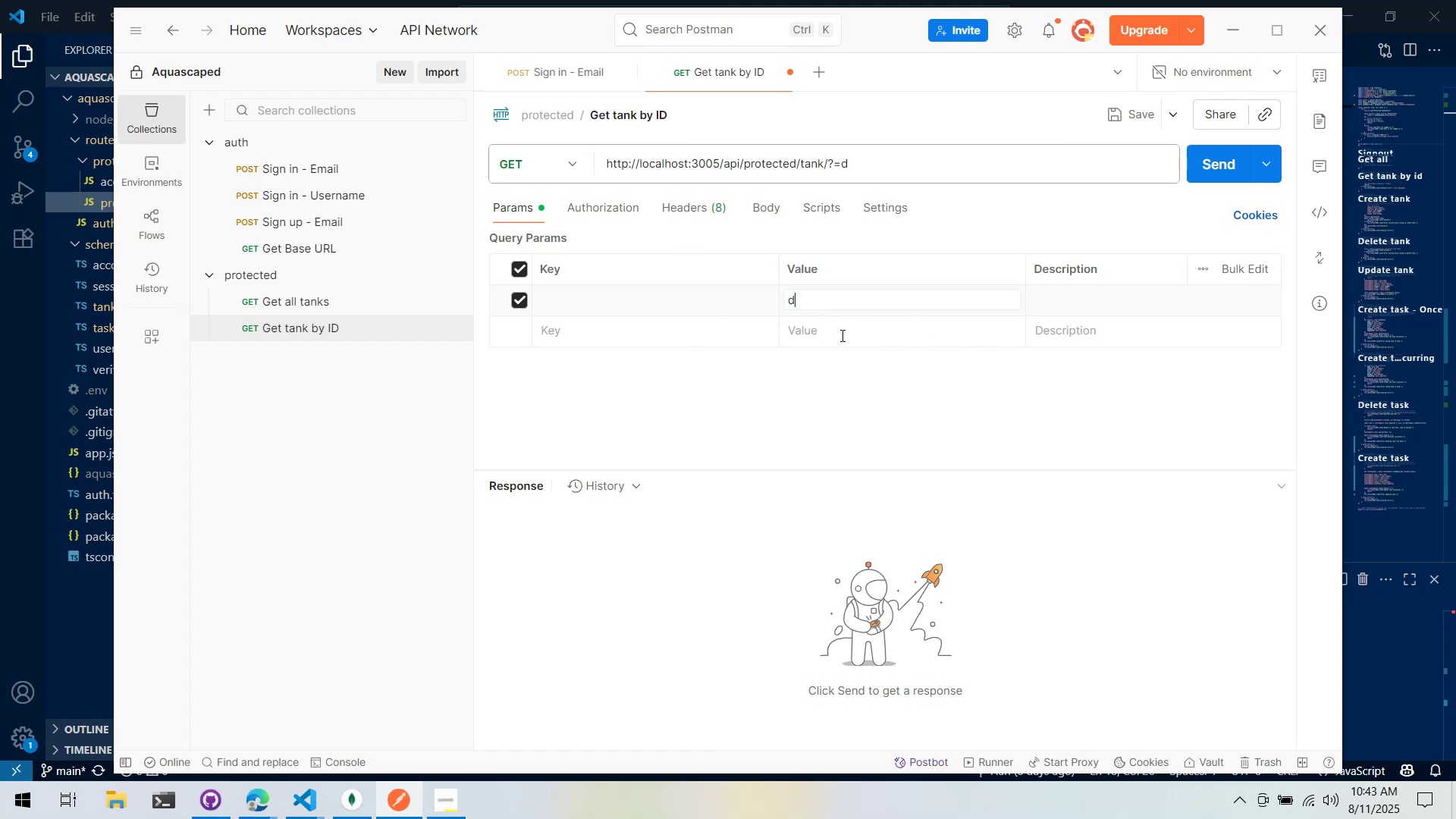 
double_click([701, 304])
 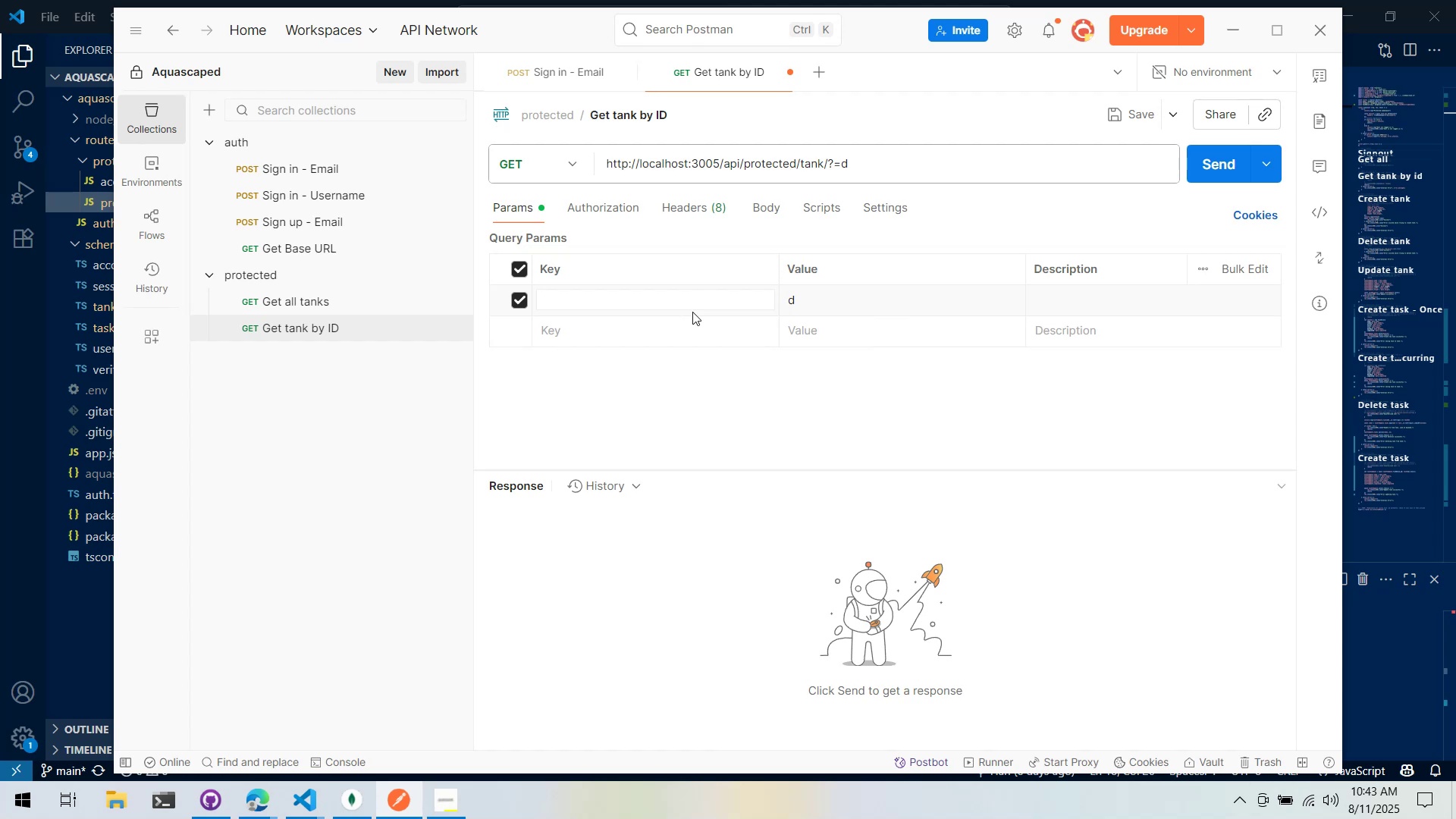 
key(Alt+AltLeft)
 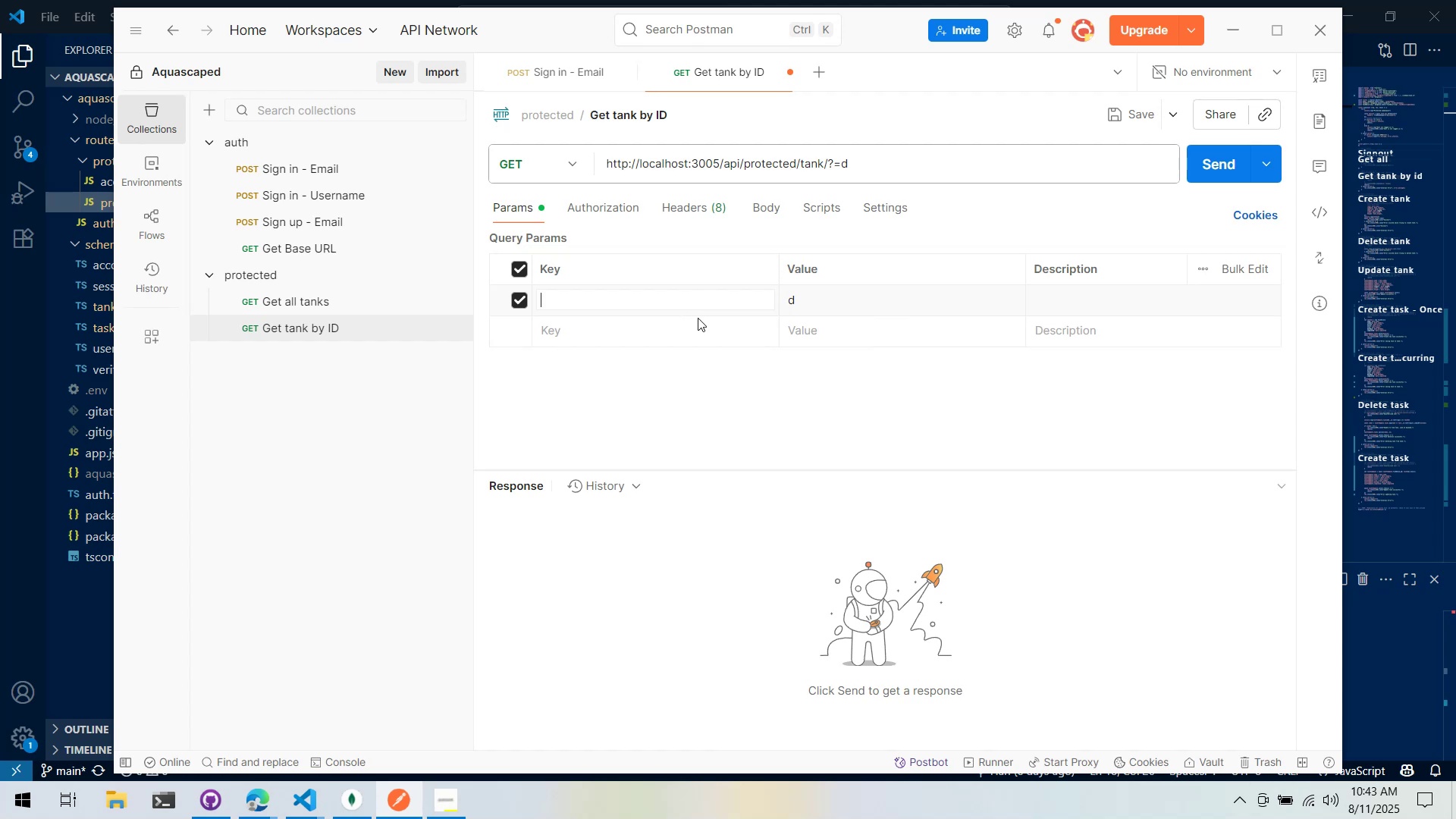 
key(Alt+Tab)
 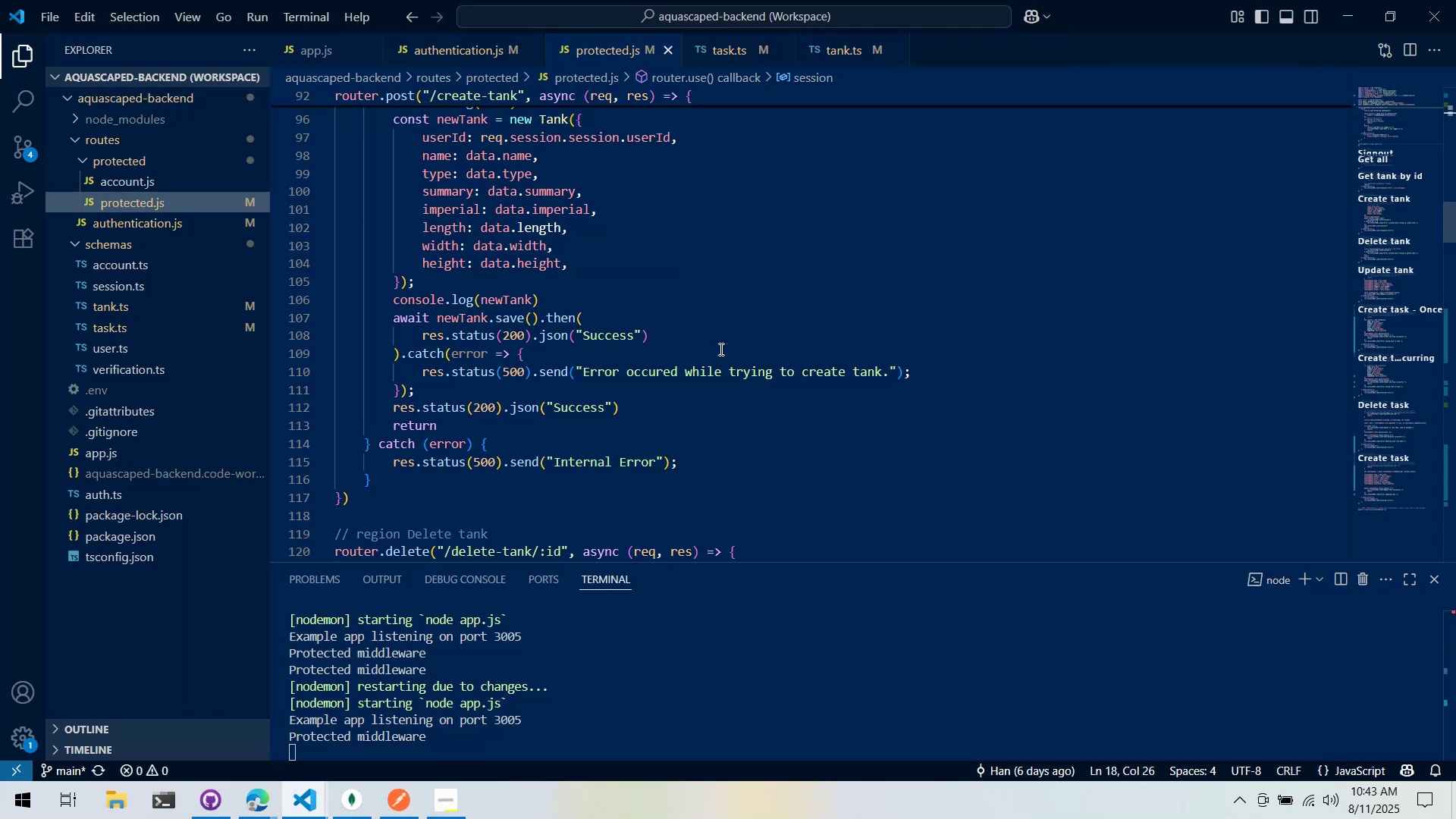 
scroll: coordinate [685, 334], scroll_direction: down, amount: 7.0
 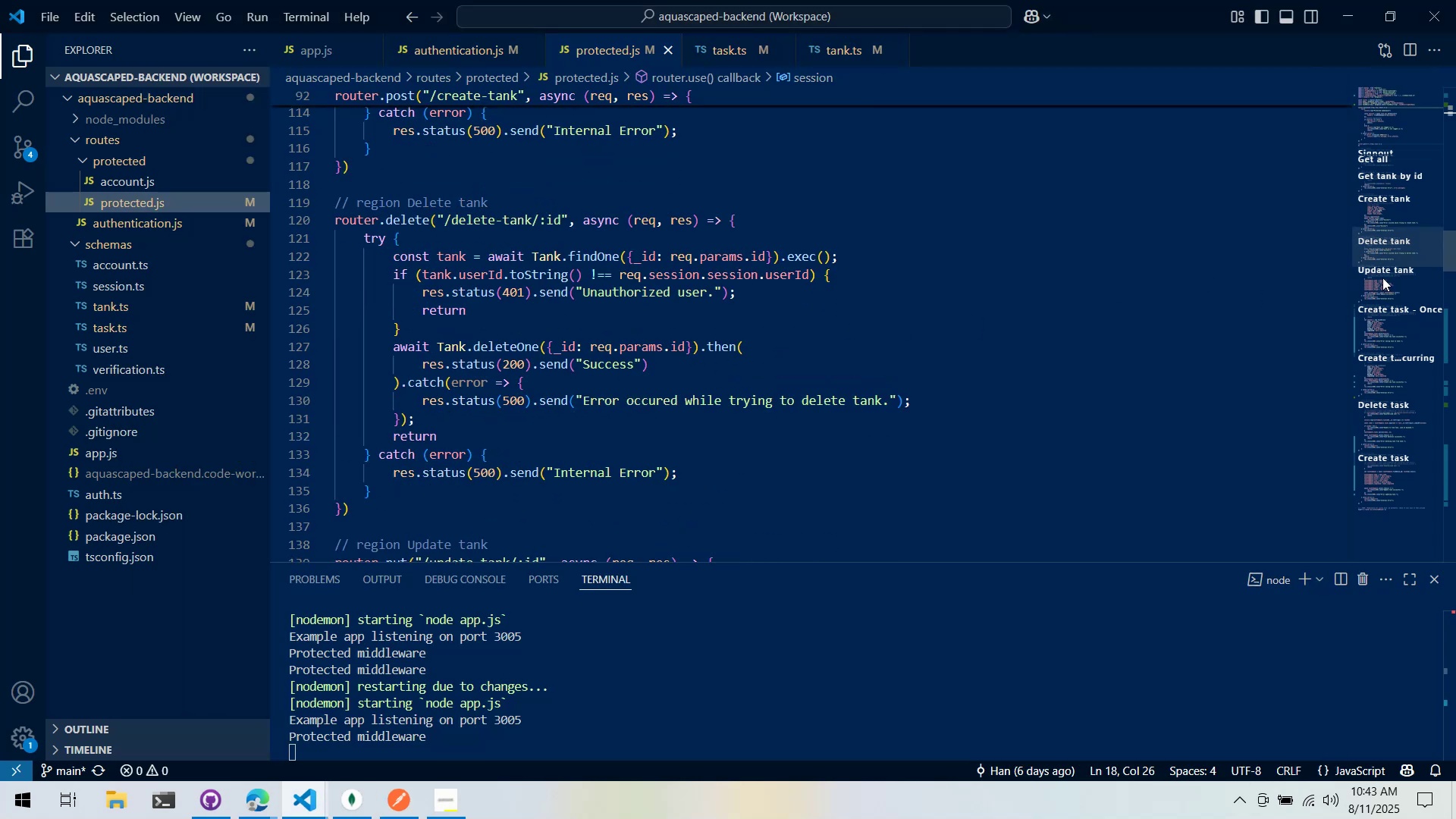 
left_click([1380, 177])
 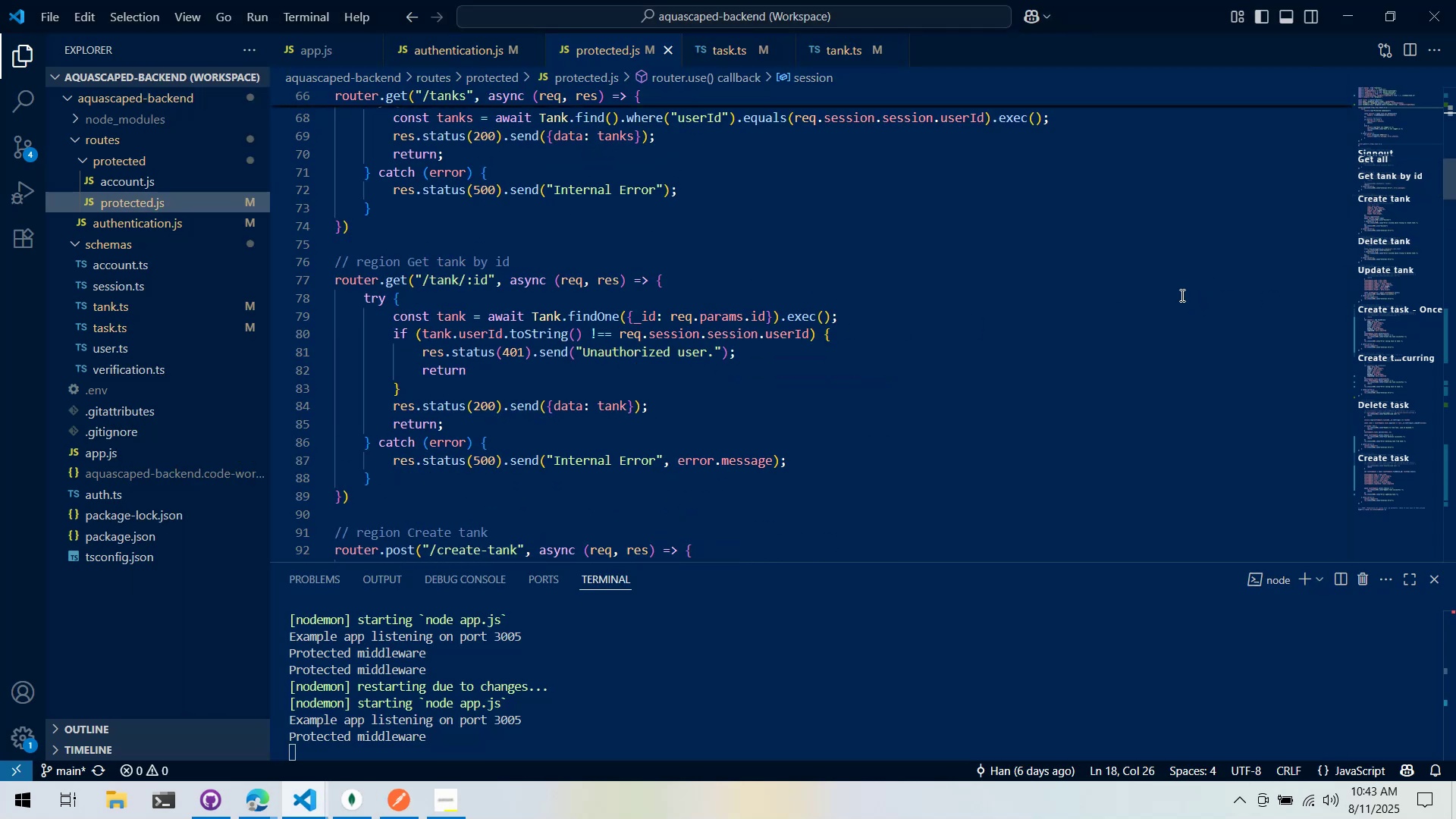 
key(Alt+AltLeft)
 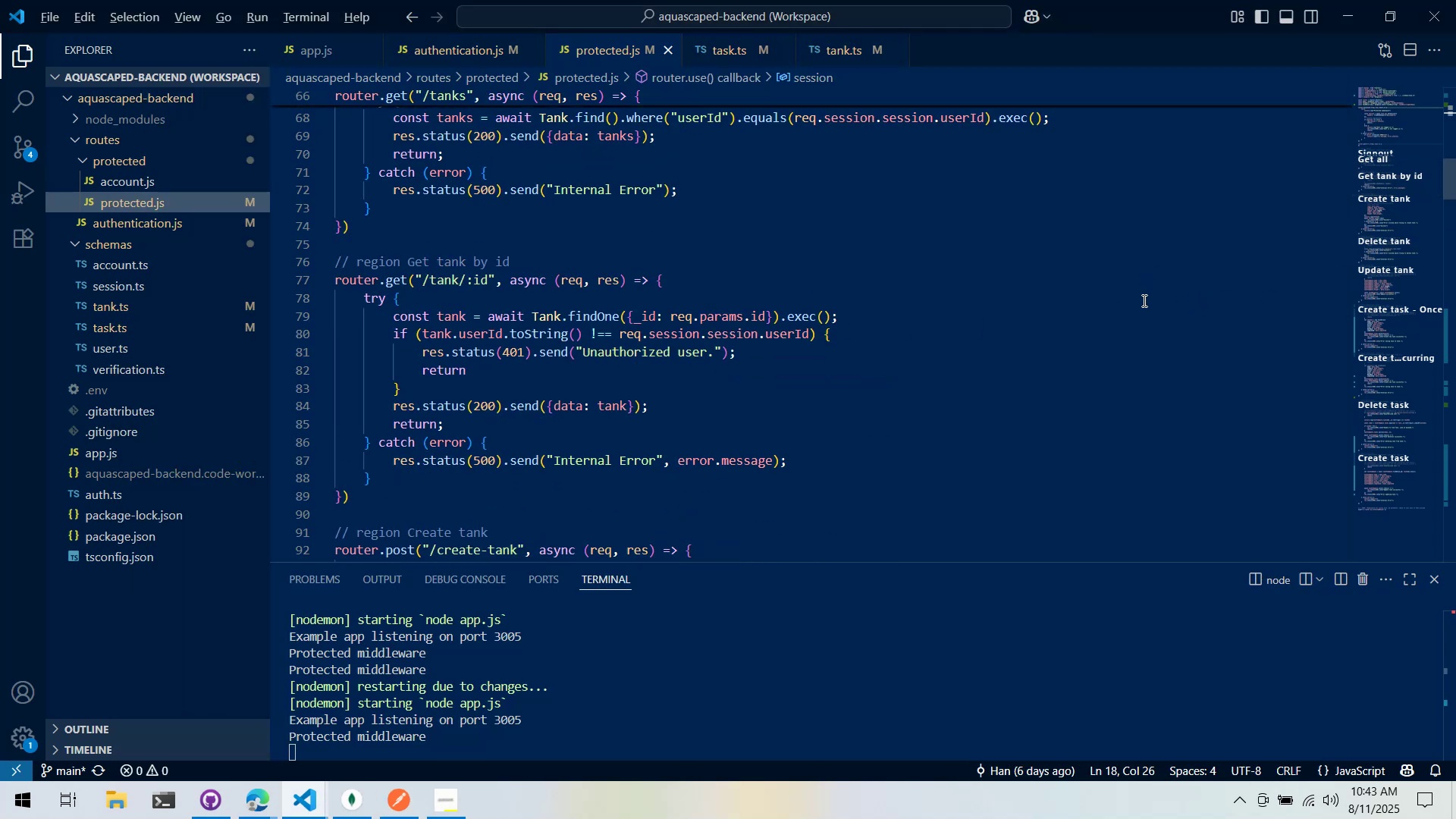 
key(Alt+Tab)
 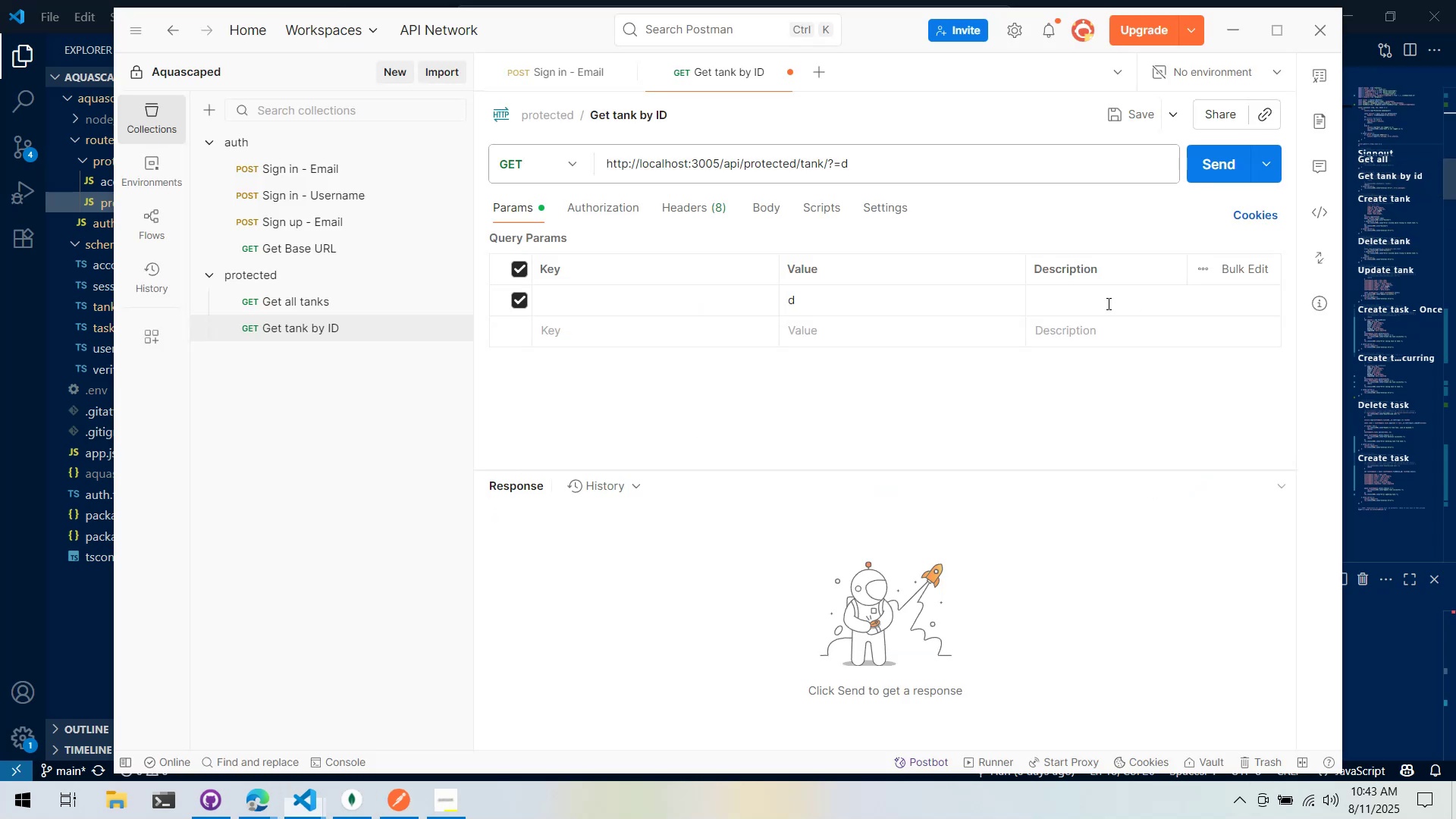 
key(Alt+AltLeft)
 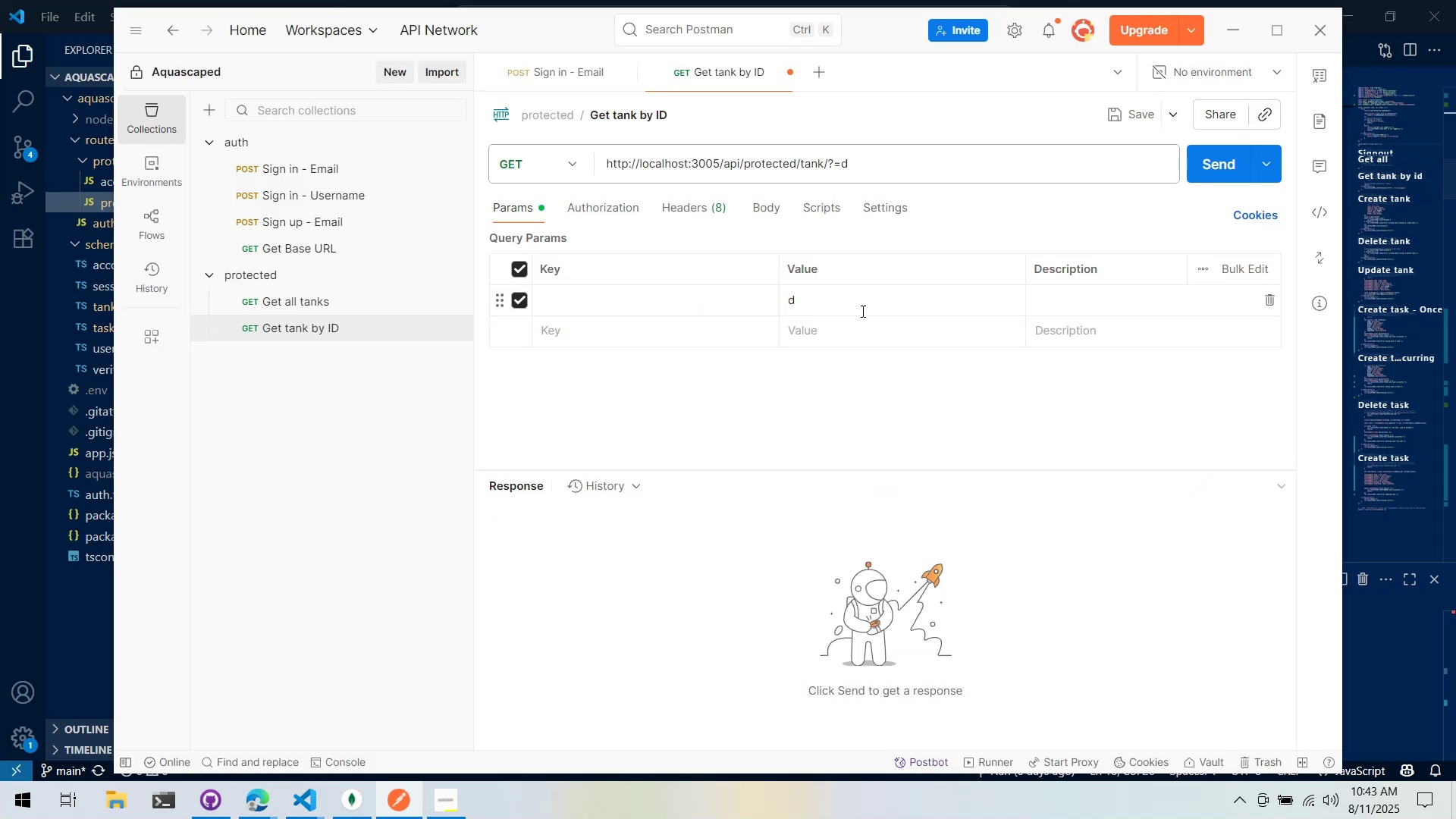 
key(Alt+Tab)
 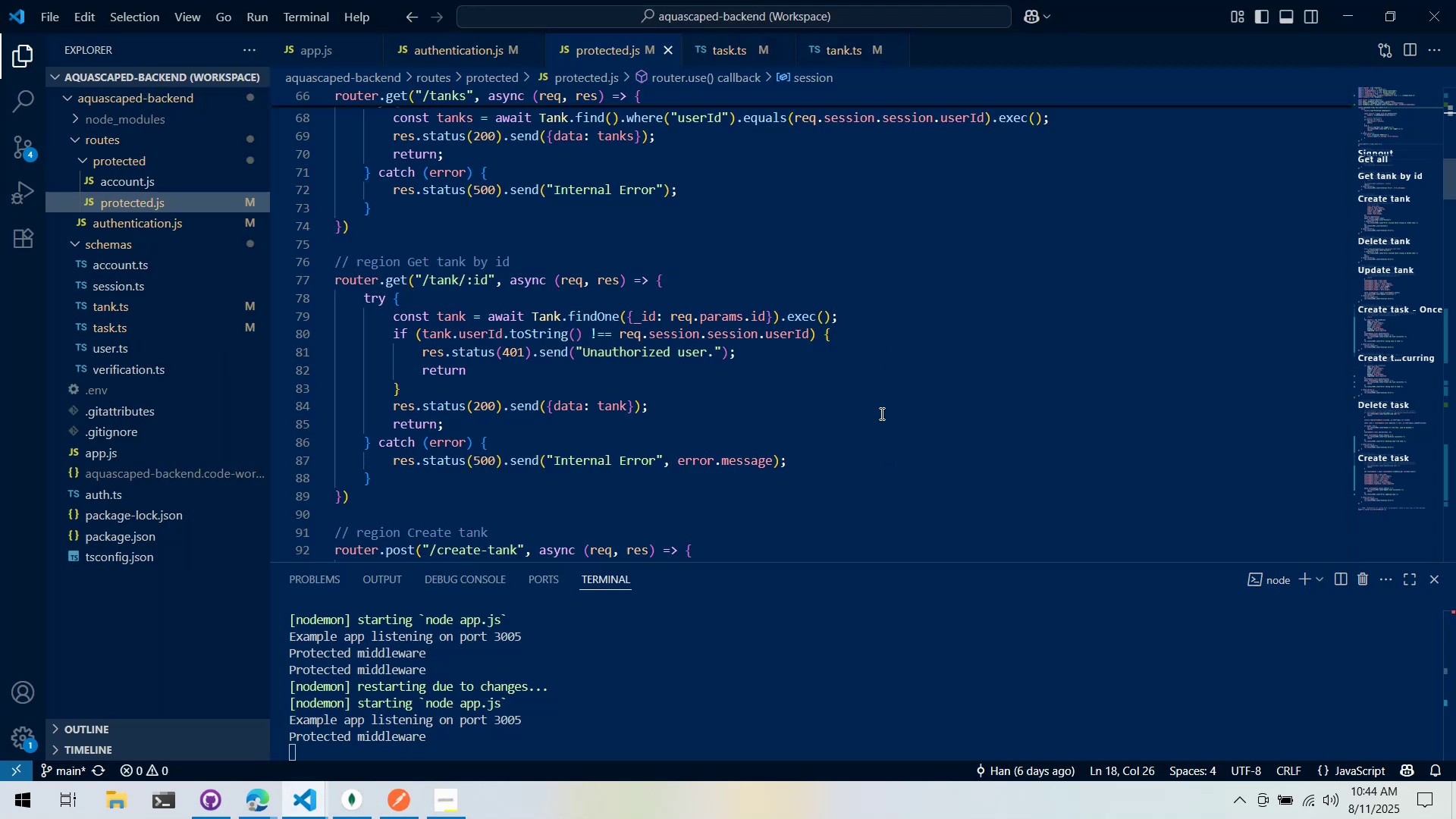 
key(Alt+AltLeft)
 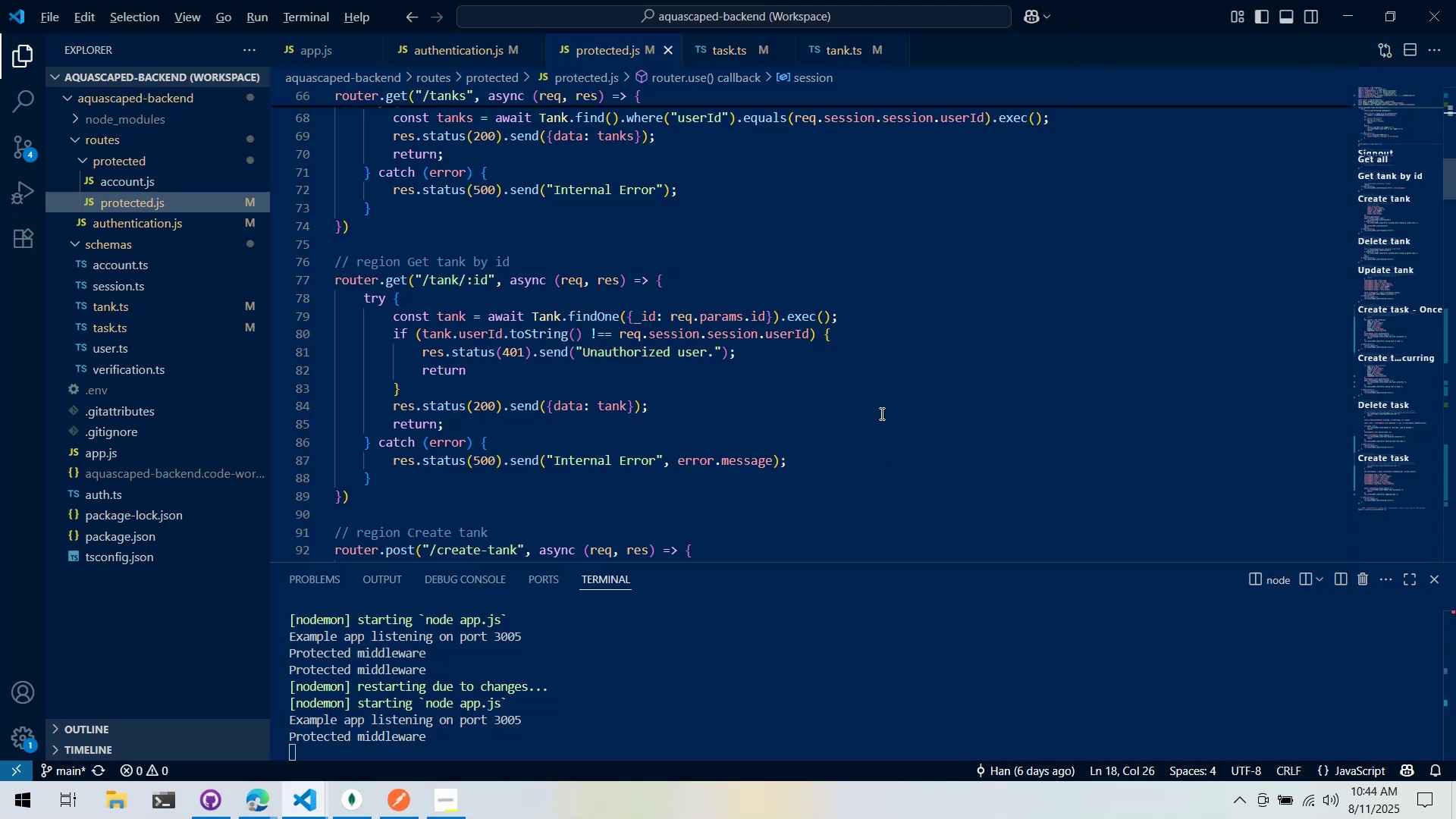 
key(Tab)
type(id)
 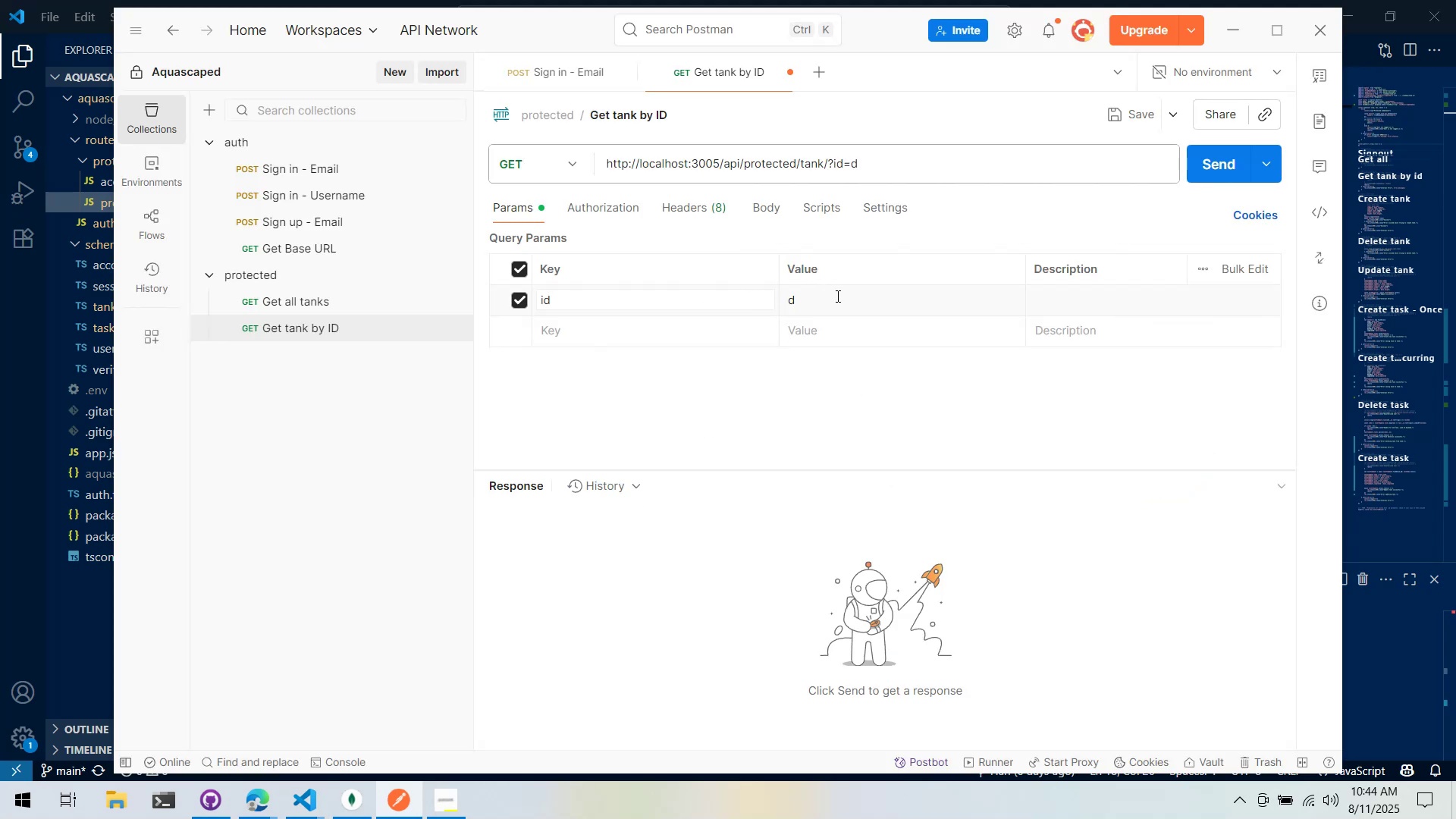 
double_click([836, 296])
 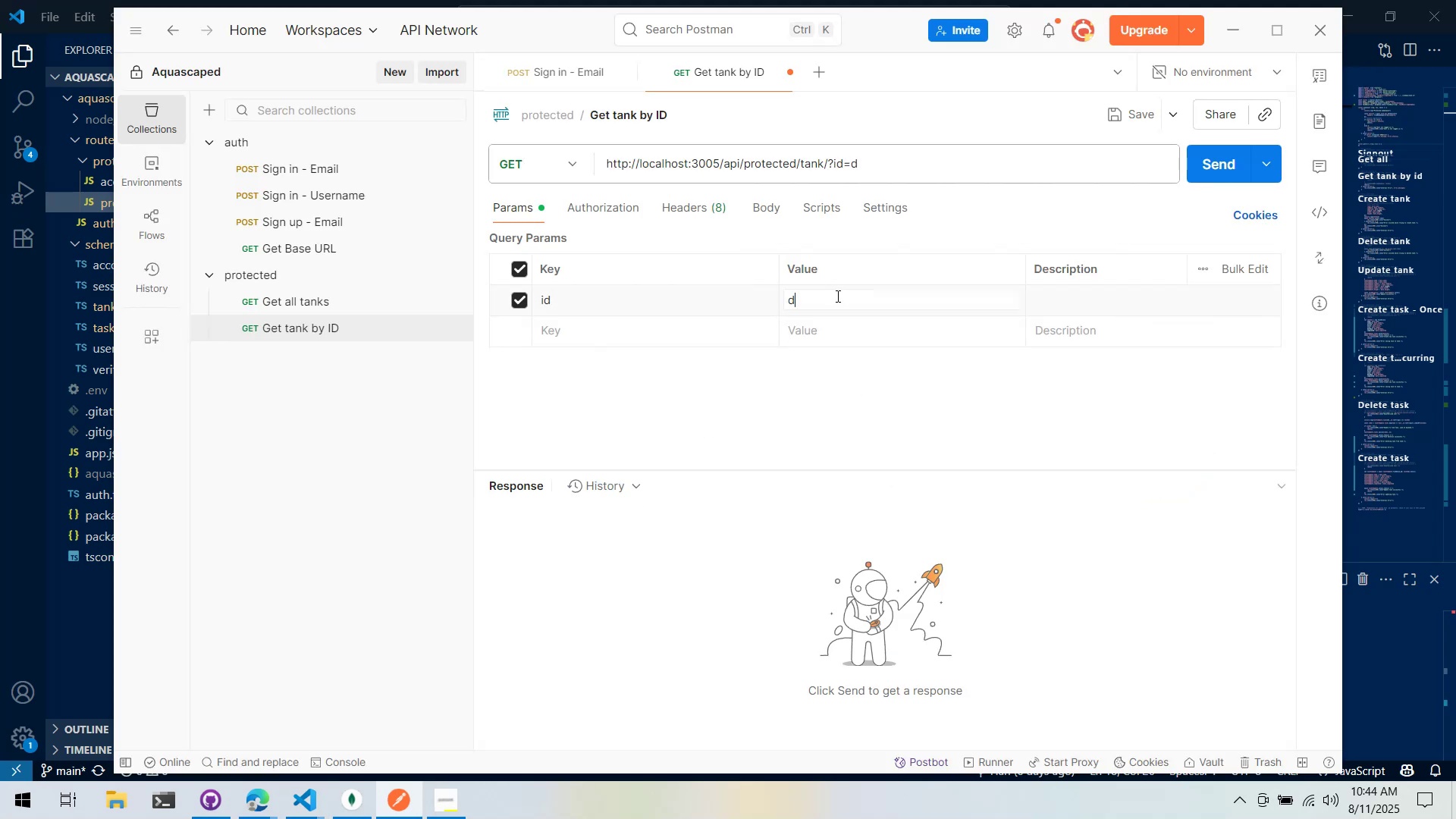 
triple_click([836, 296])
 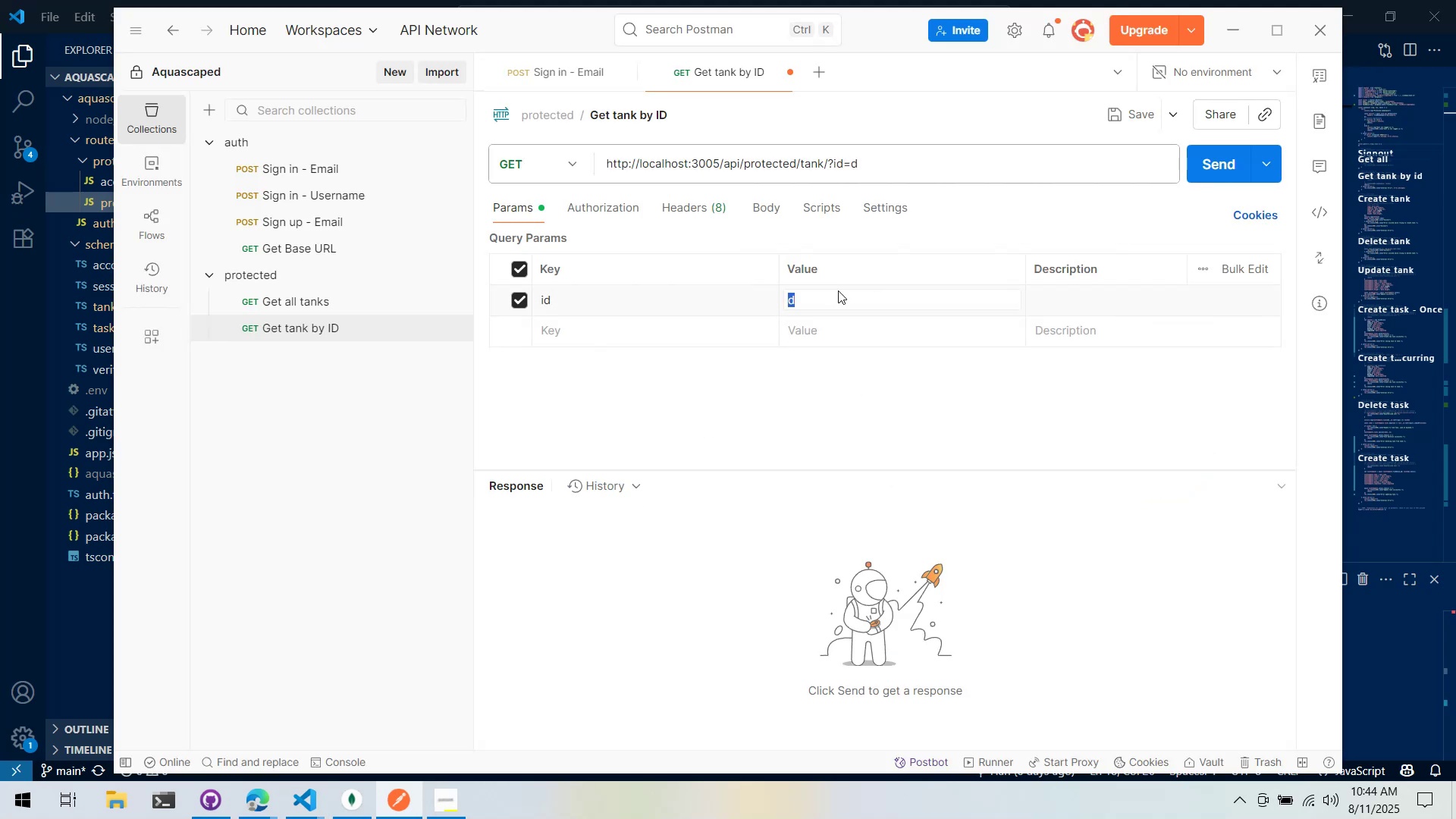 
key(Control+ControlLeft)
 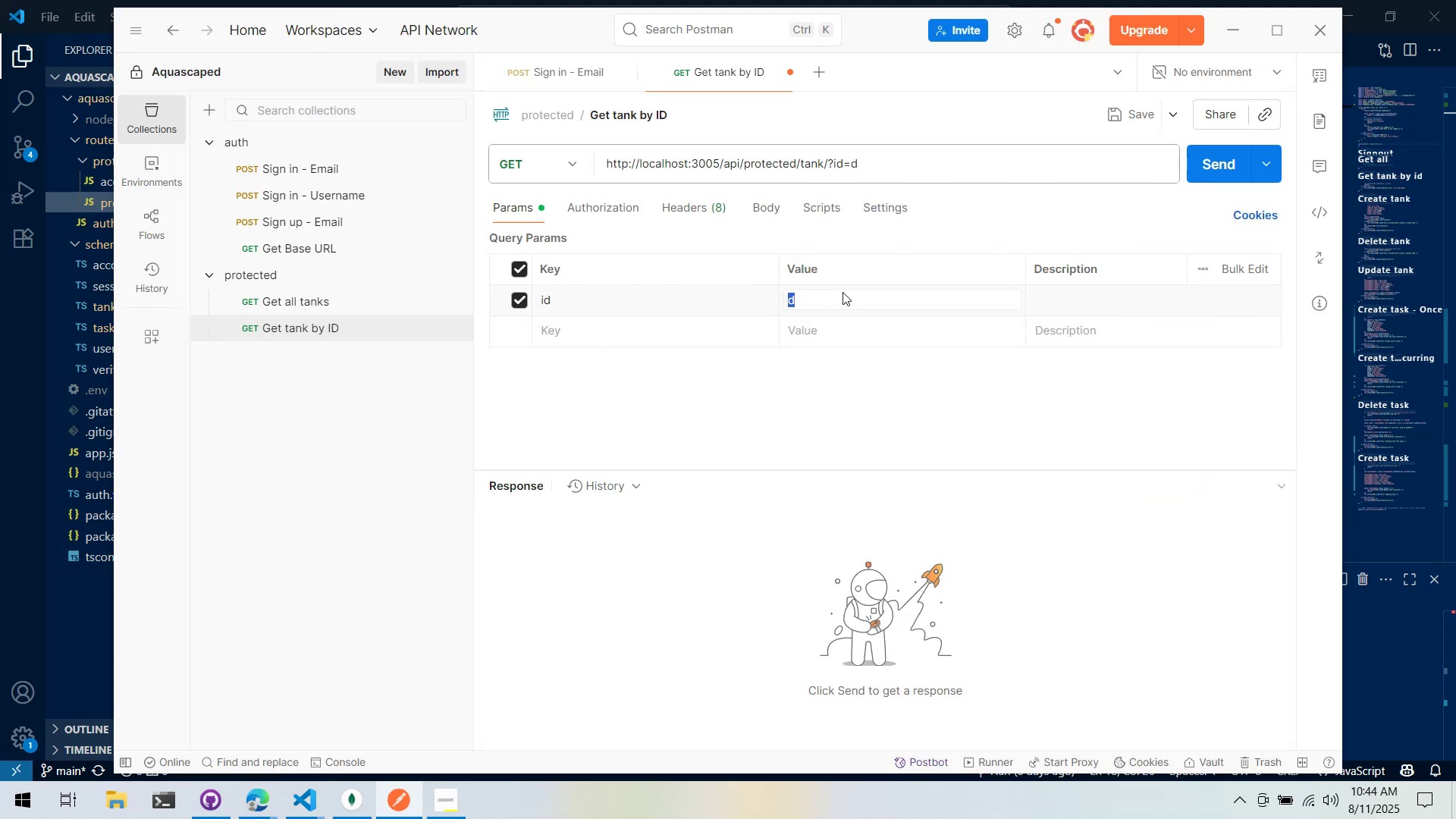 
key(Control+X)
 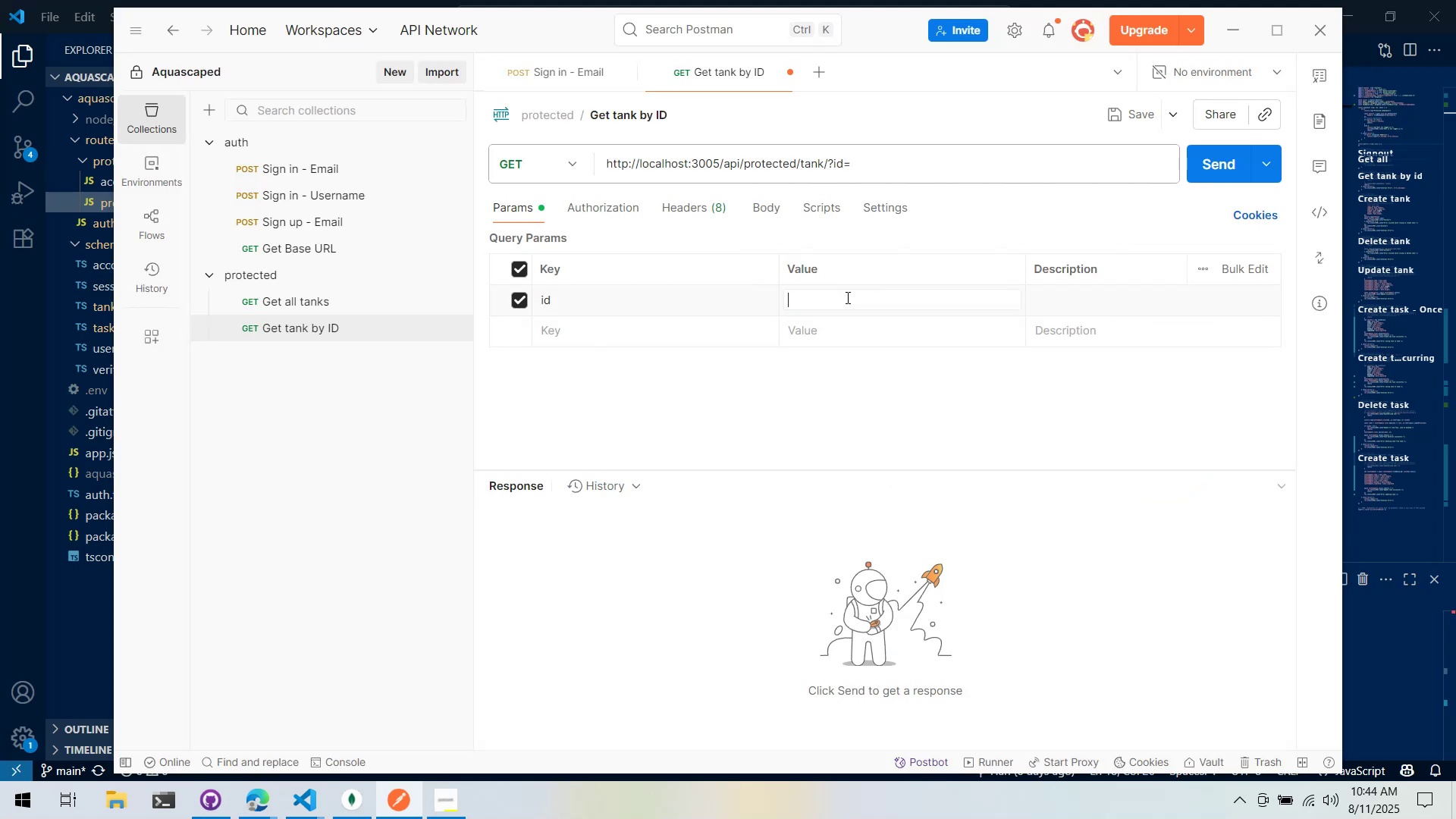 
key(Alt+AltLeft)
 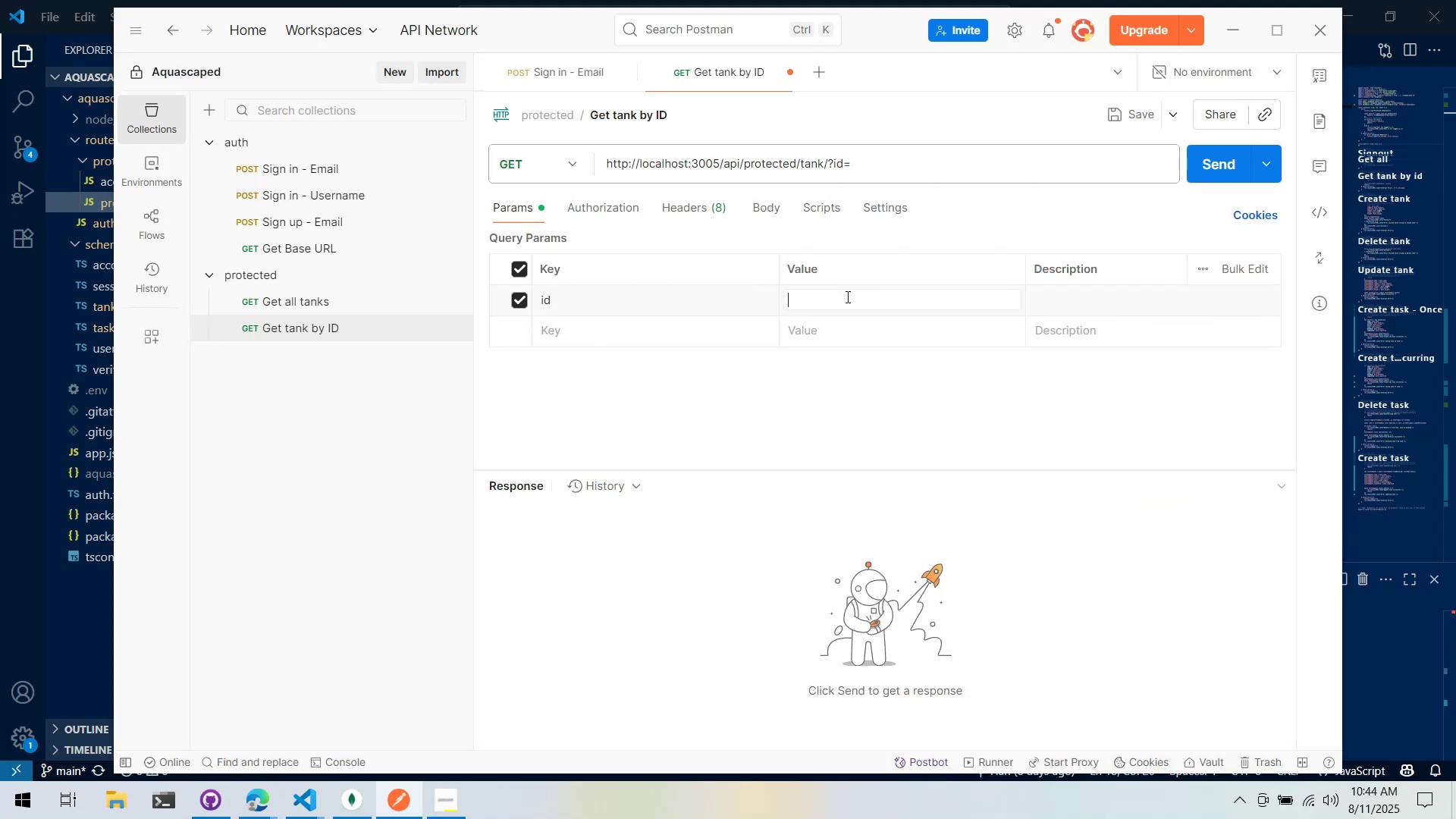 
key(Alt+Tab)
 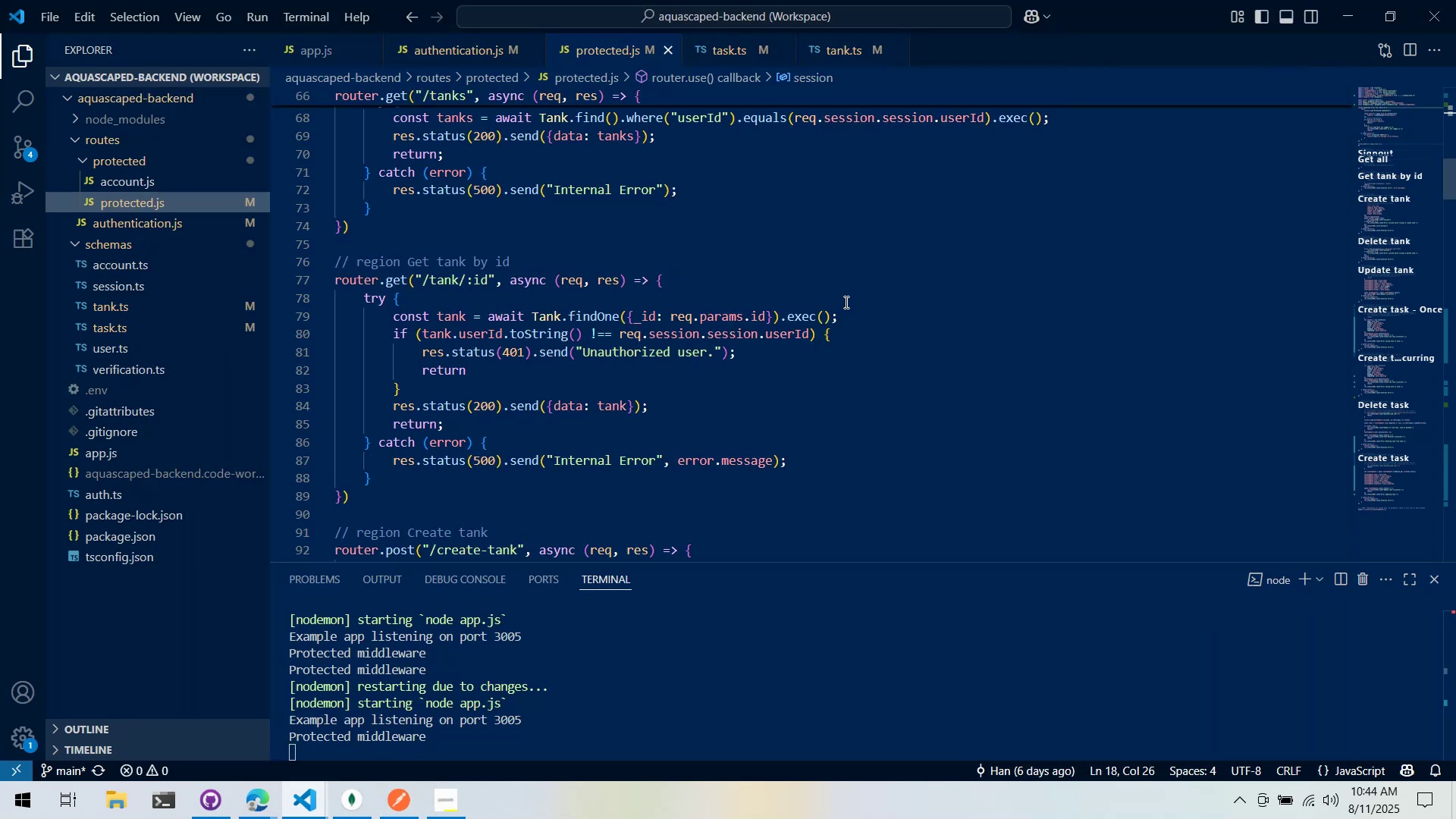 
key(Alt+AltLeft)
 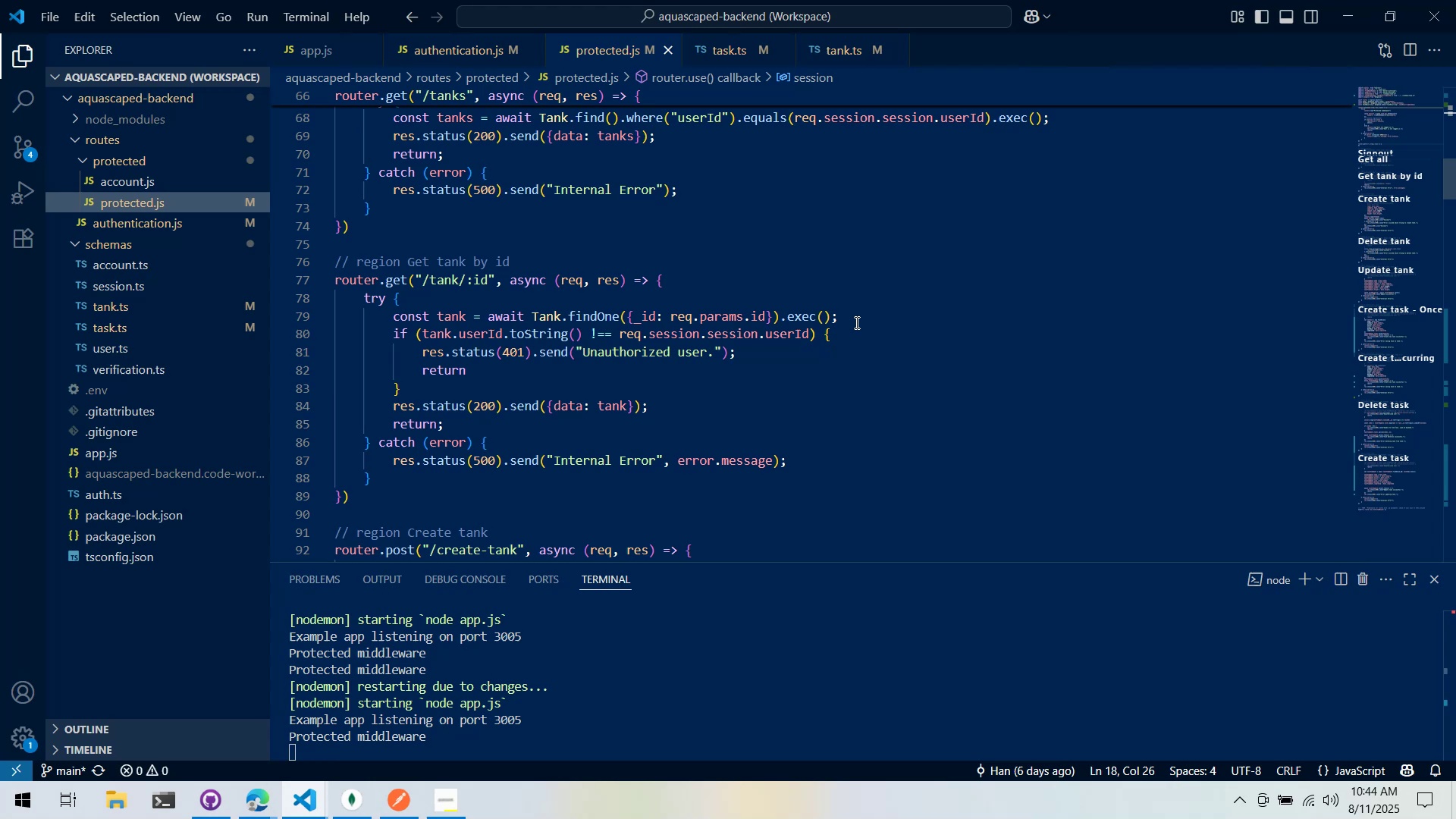 
key(Alt+Tab)
 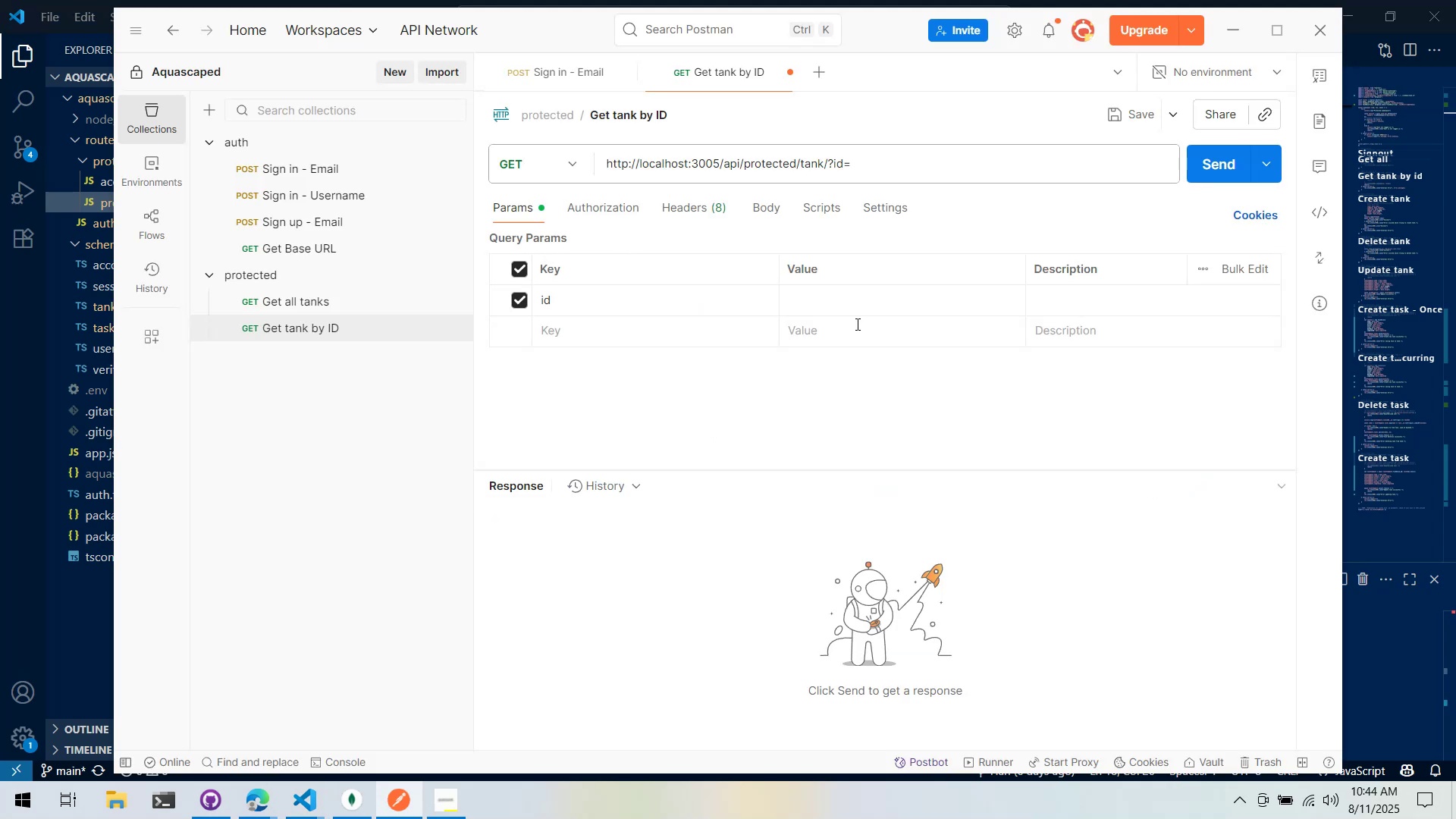 
wait(5.48)
 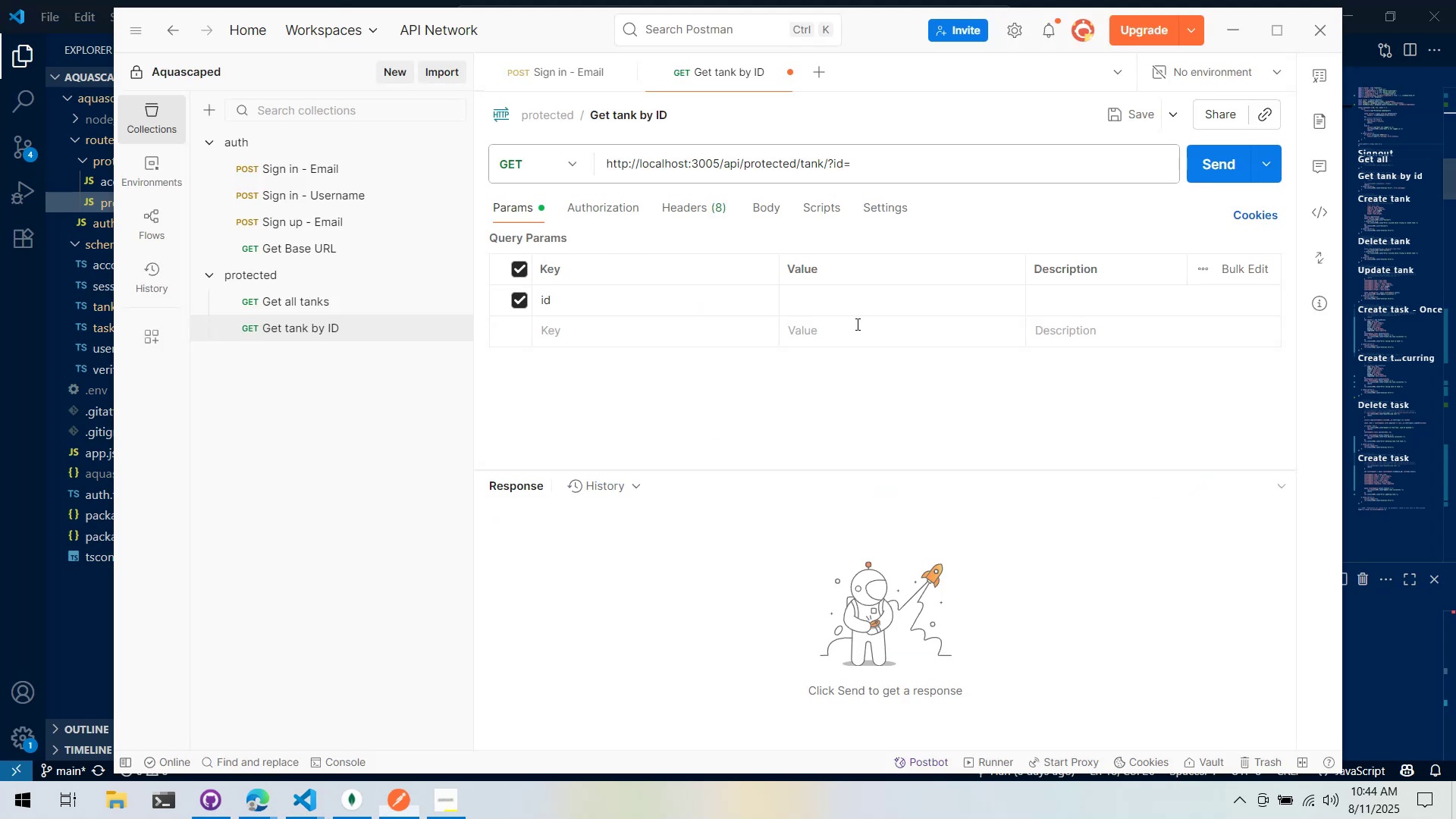 
left_click([872, 291])
 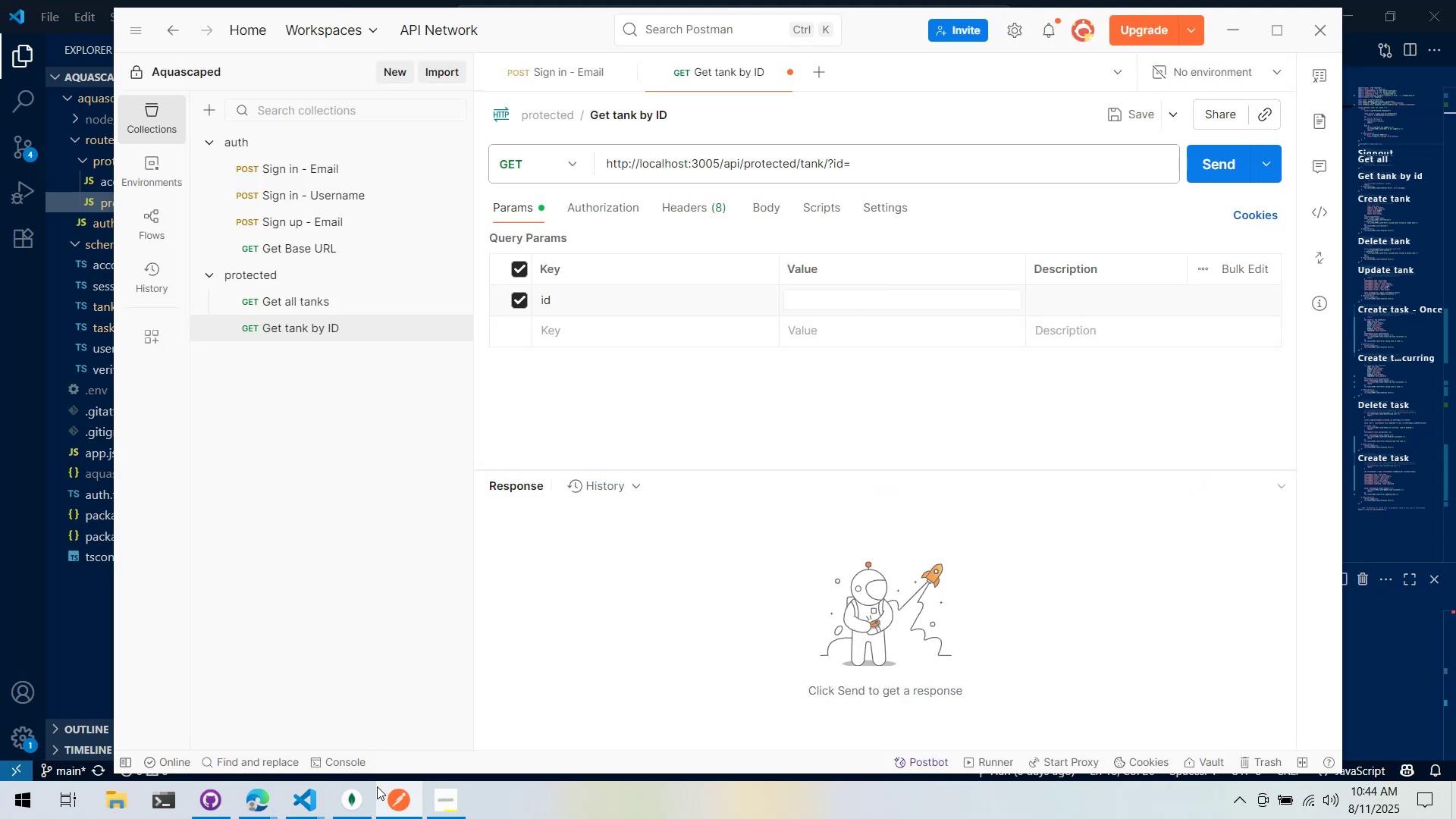 
left_click([358, 815])
 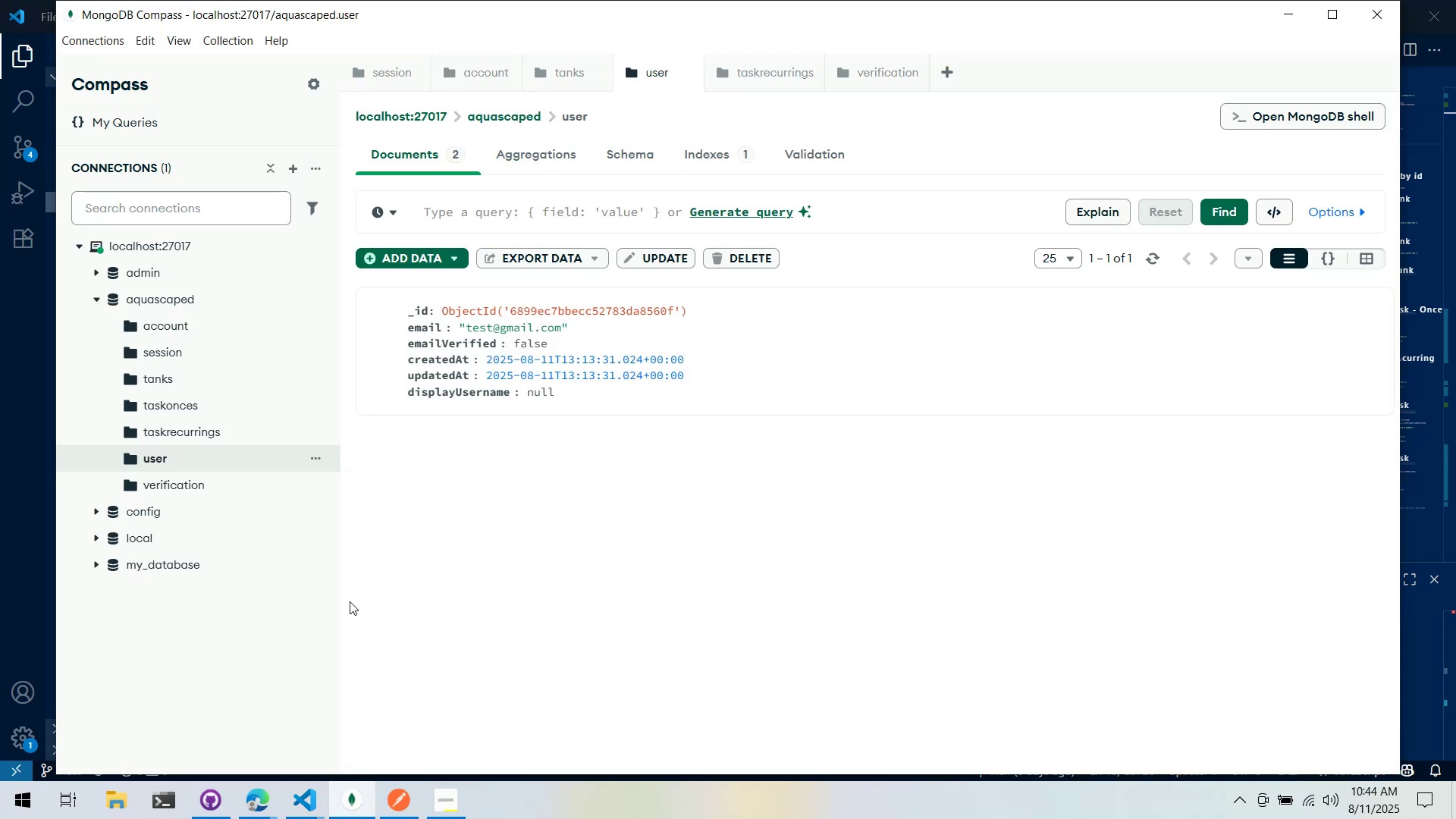 
key(Alt+AltLeft)
 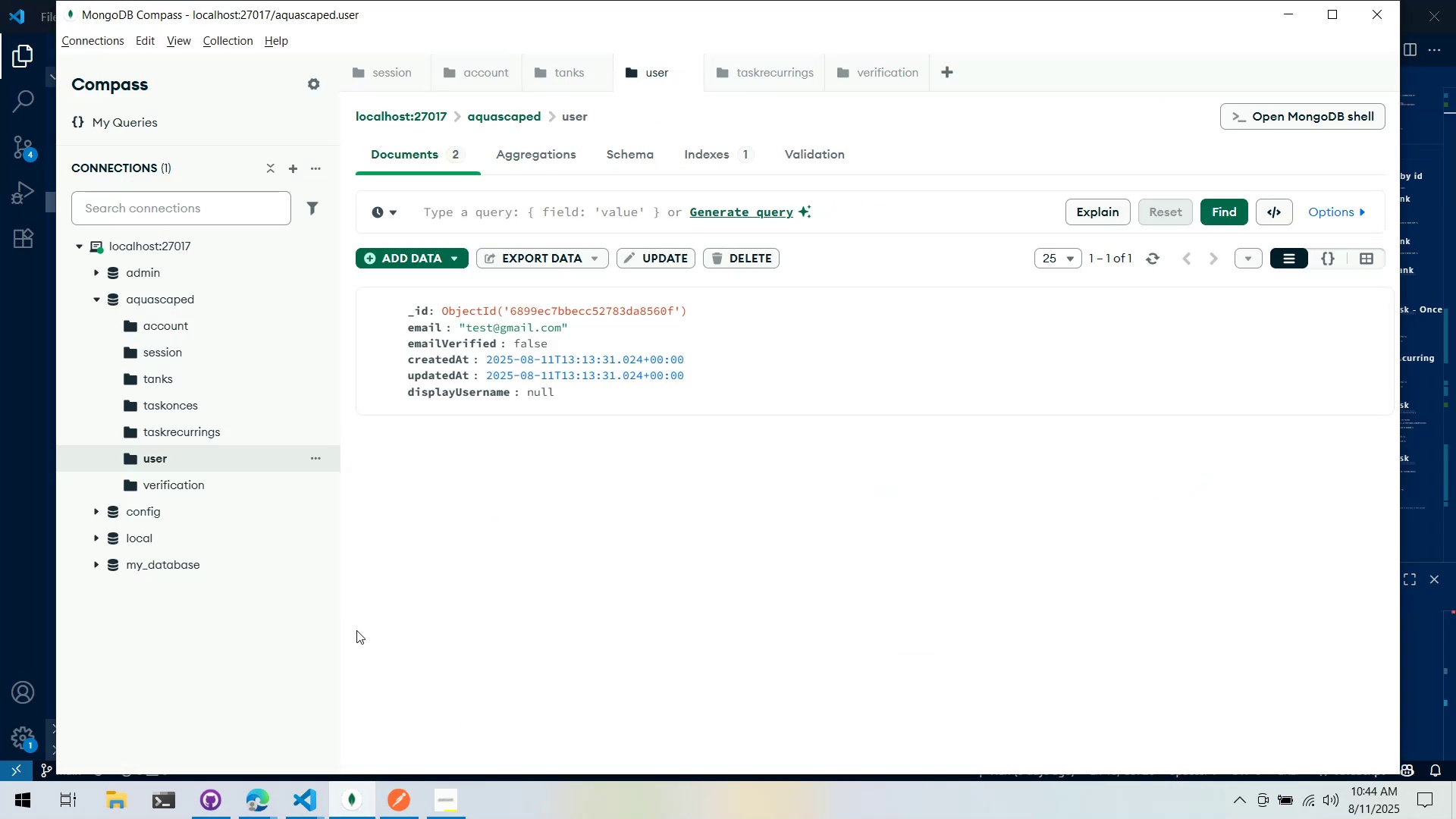 
key(Alt+Tab)
 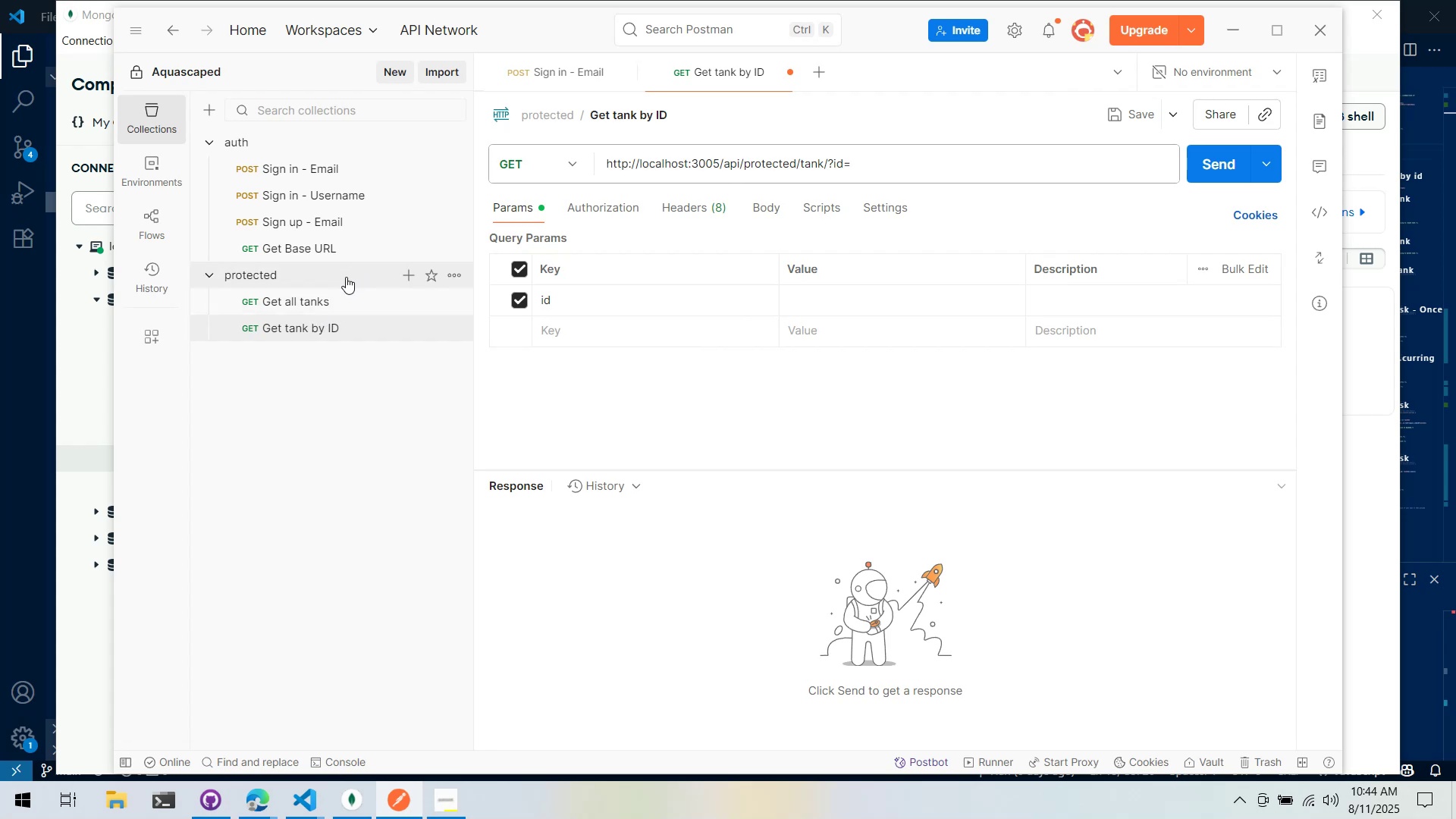 
left_click([407, 276])
 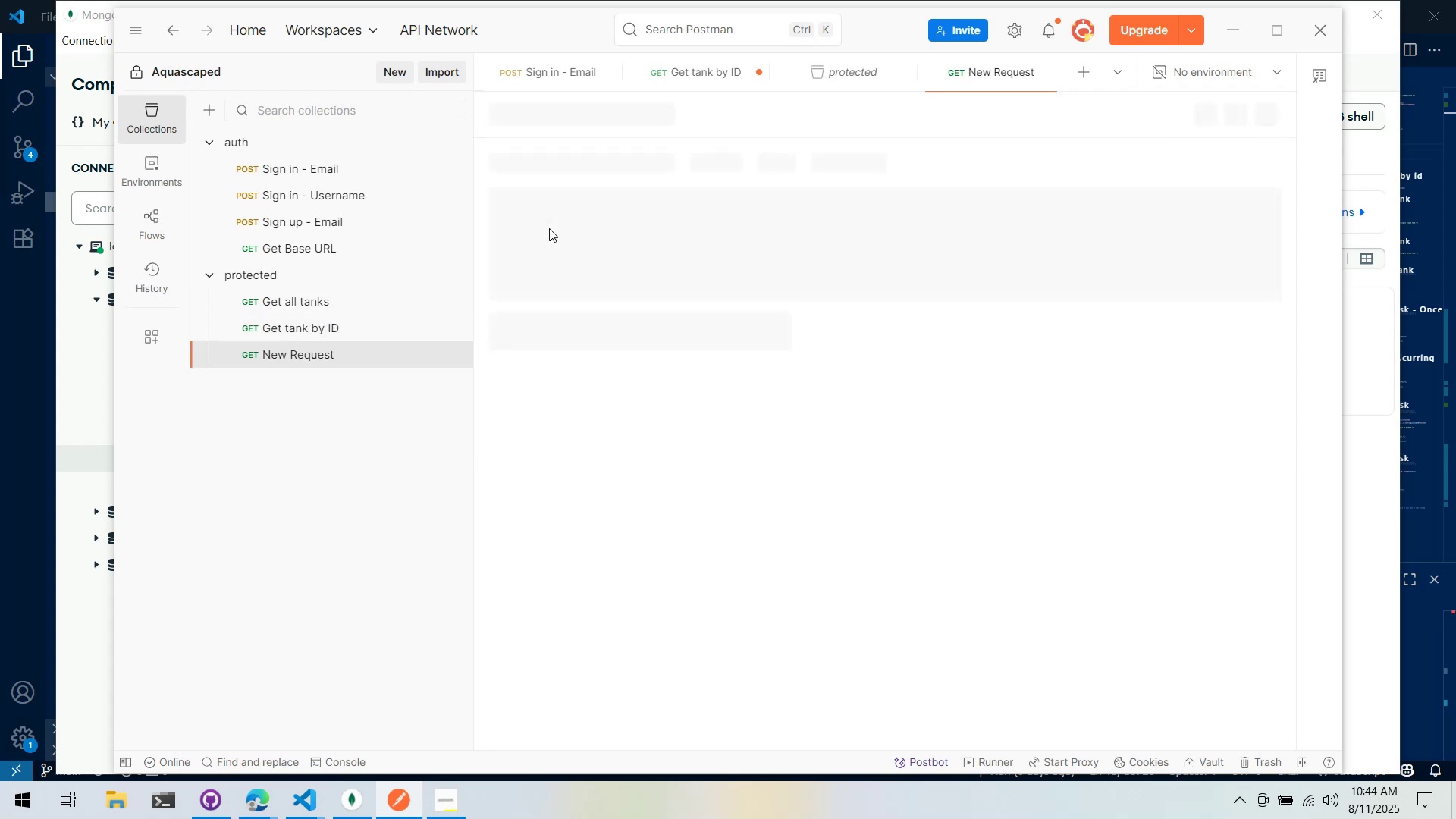 
wait(5.48)
 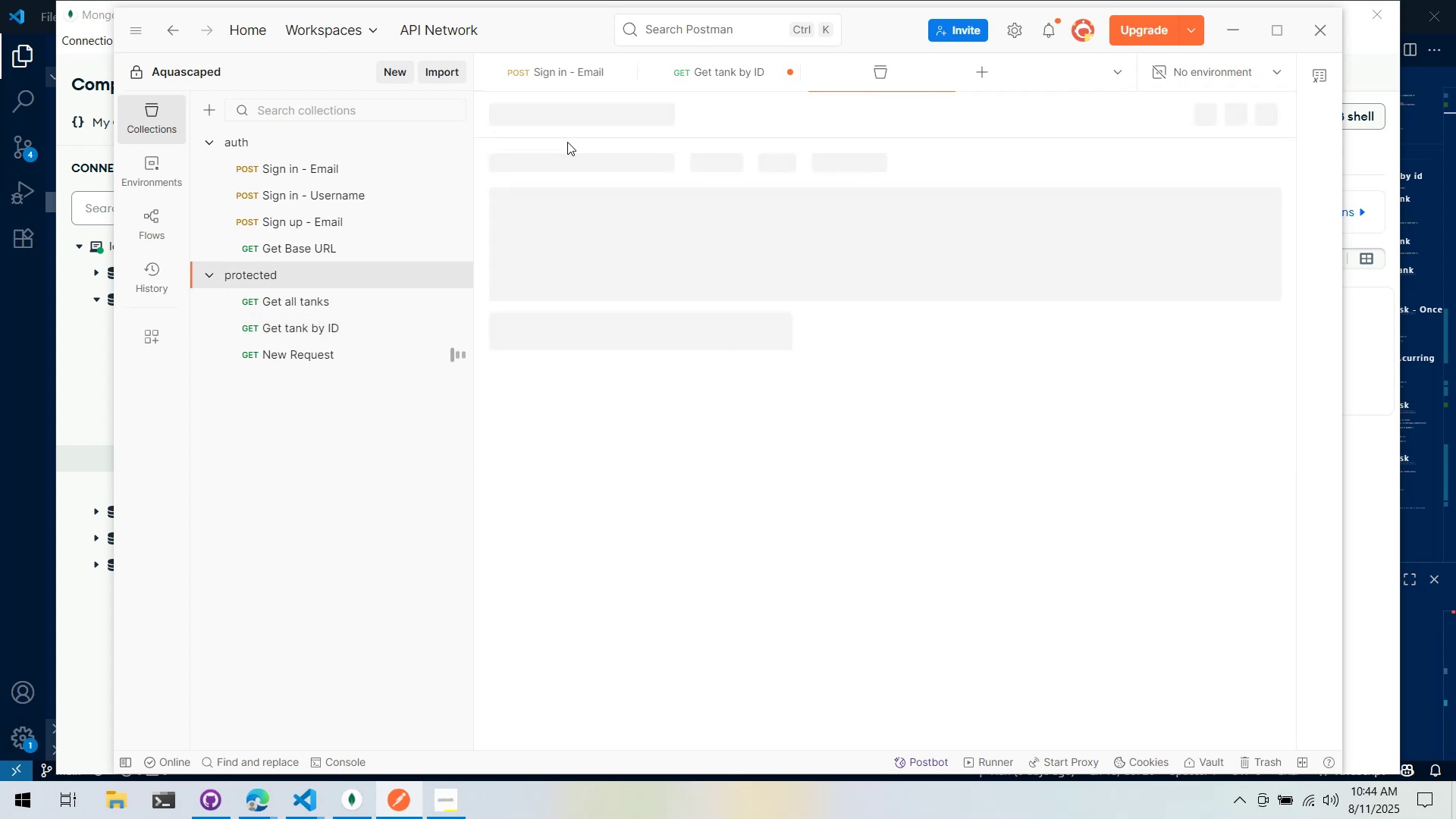 
left_click([540, 157])
 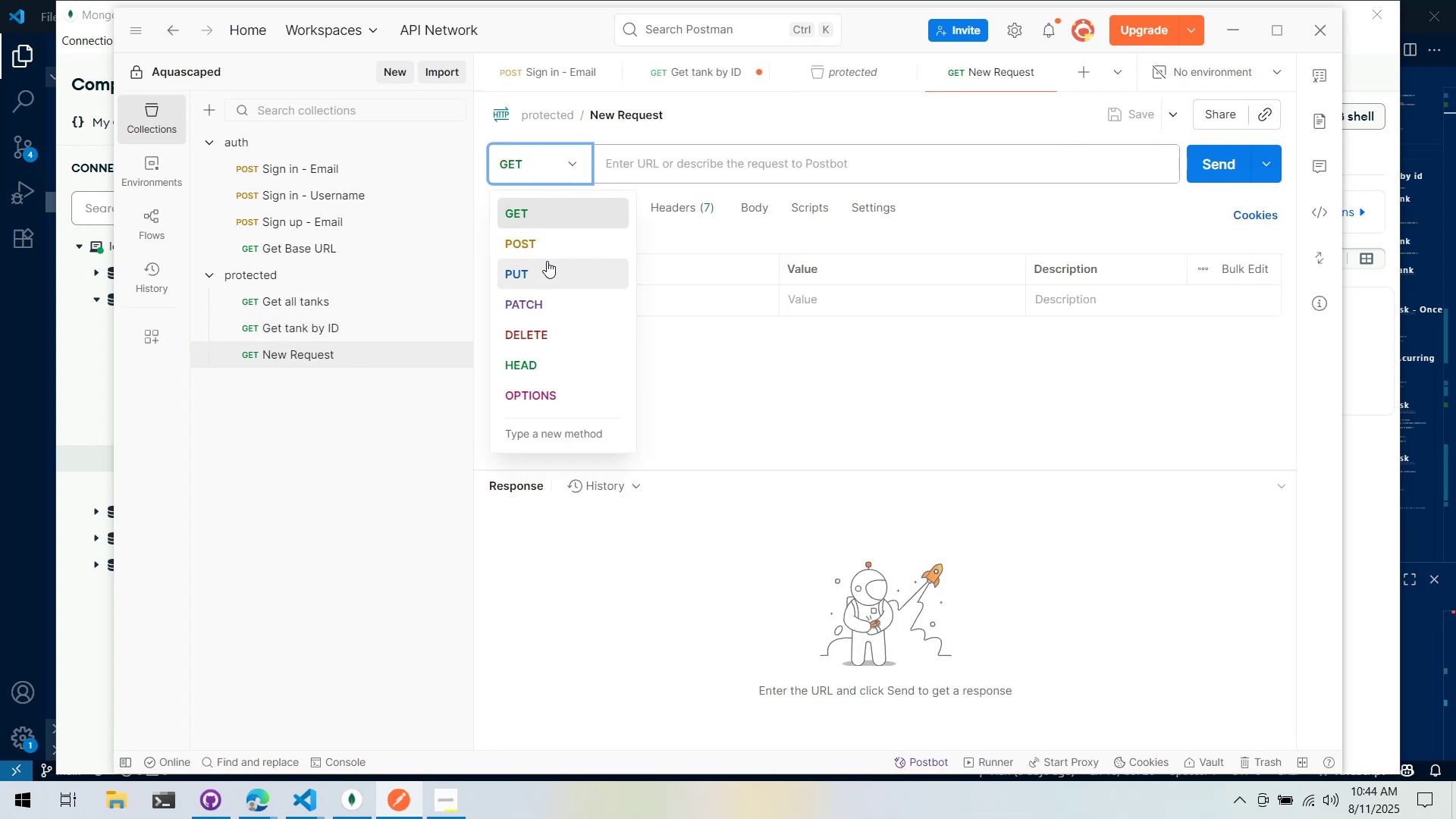 
left_click([554, 239])
 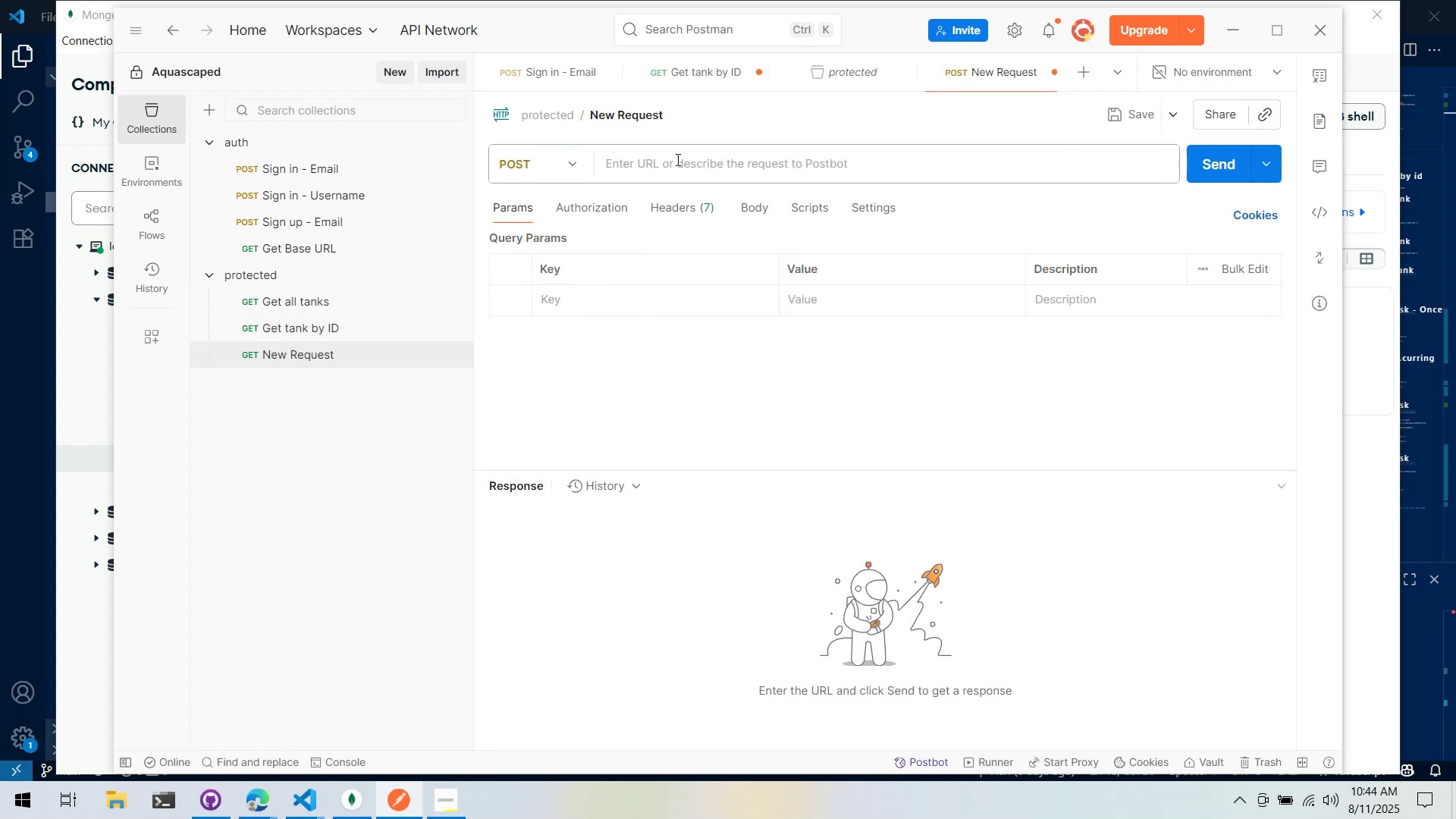 
left_click([676, 159])
 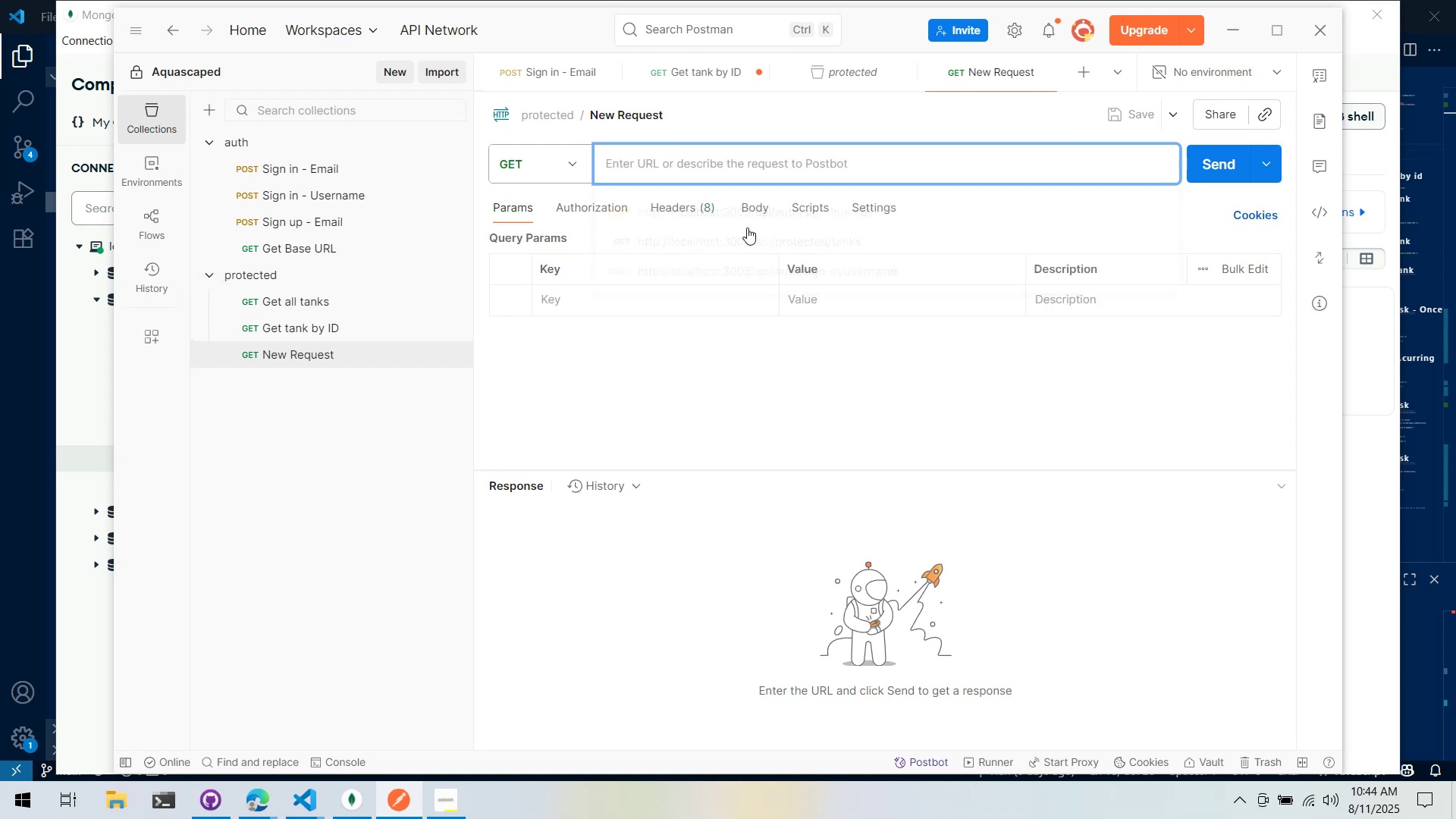 
left_click([861, 162])
 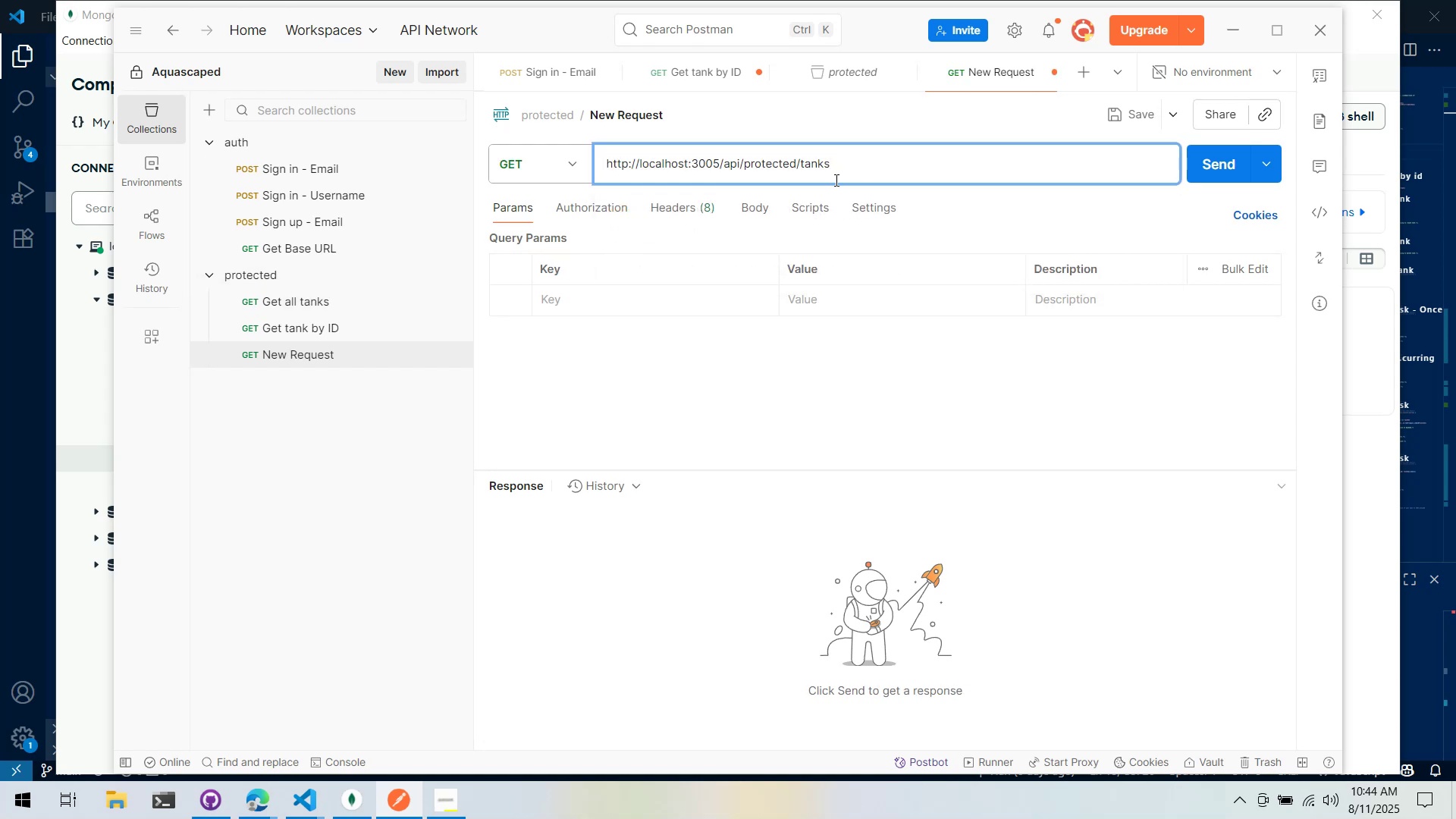 
left_click_drag(start_coordinate=[843, 165], to_coordinate=[802, 174])
 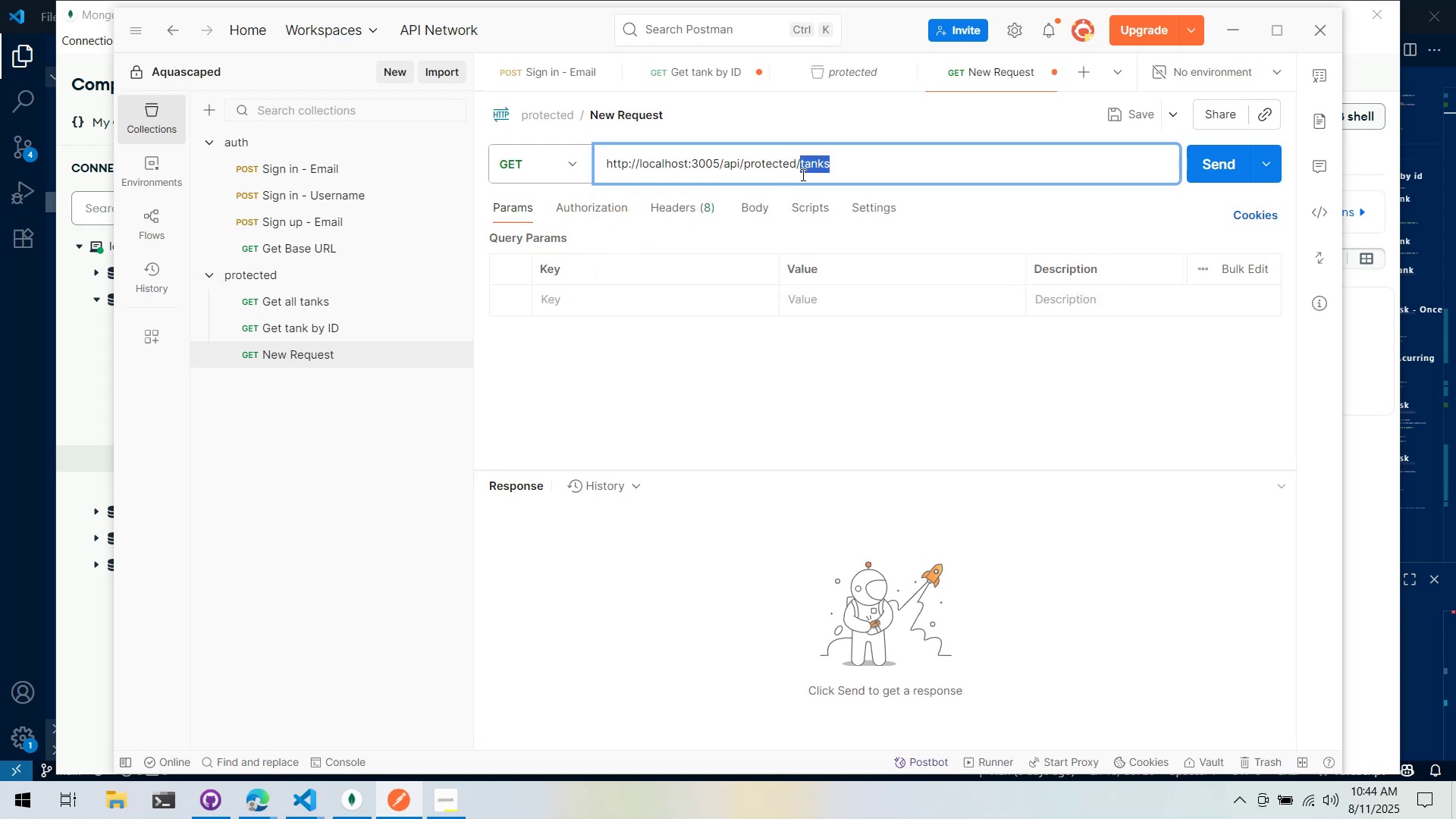 
type(cra)
key(Backspace)
type(eate-tank)
 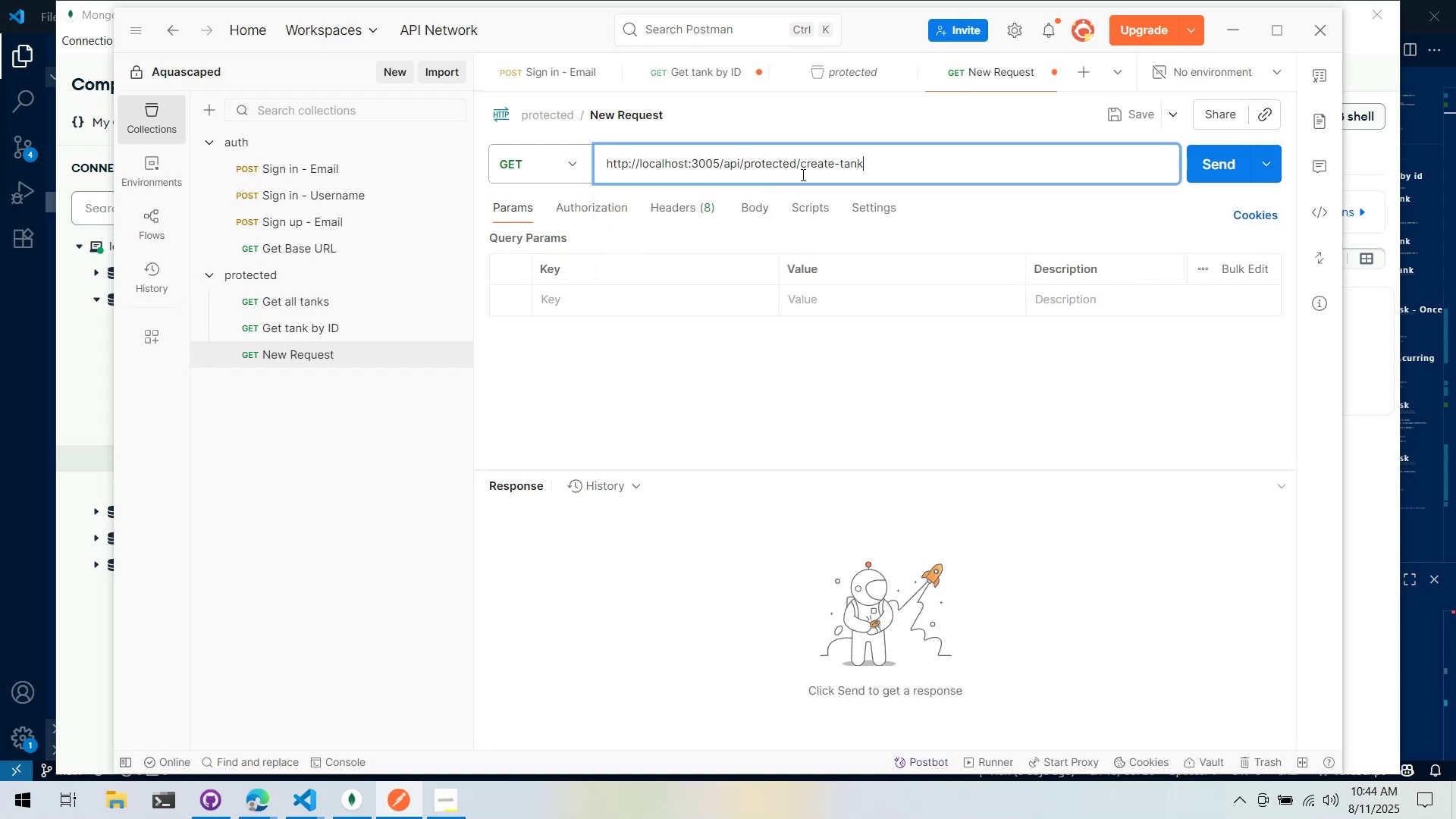 
key(Alt+AltLeft)
 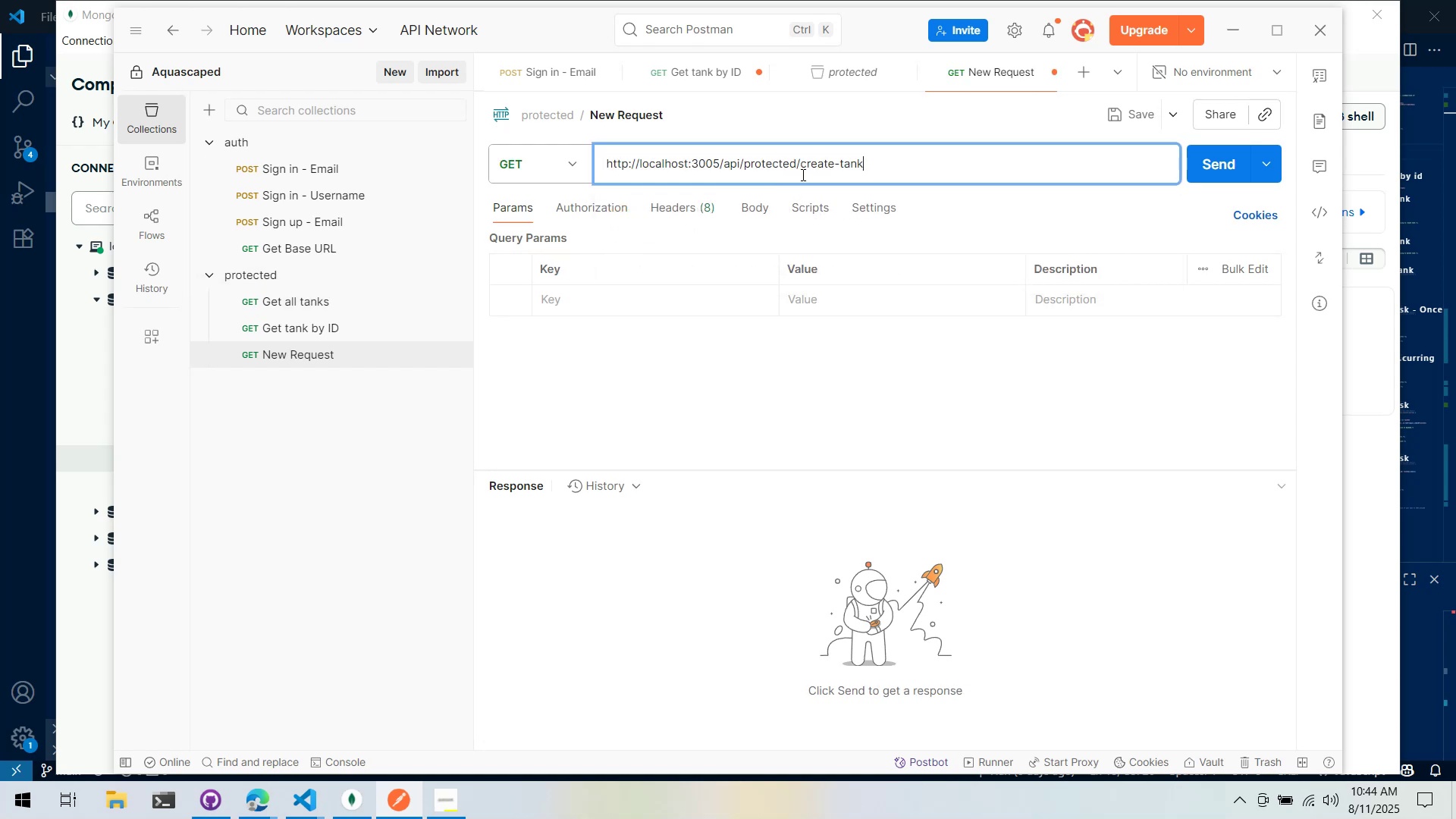 
key(Alt+Tab)
 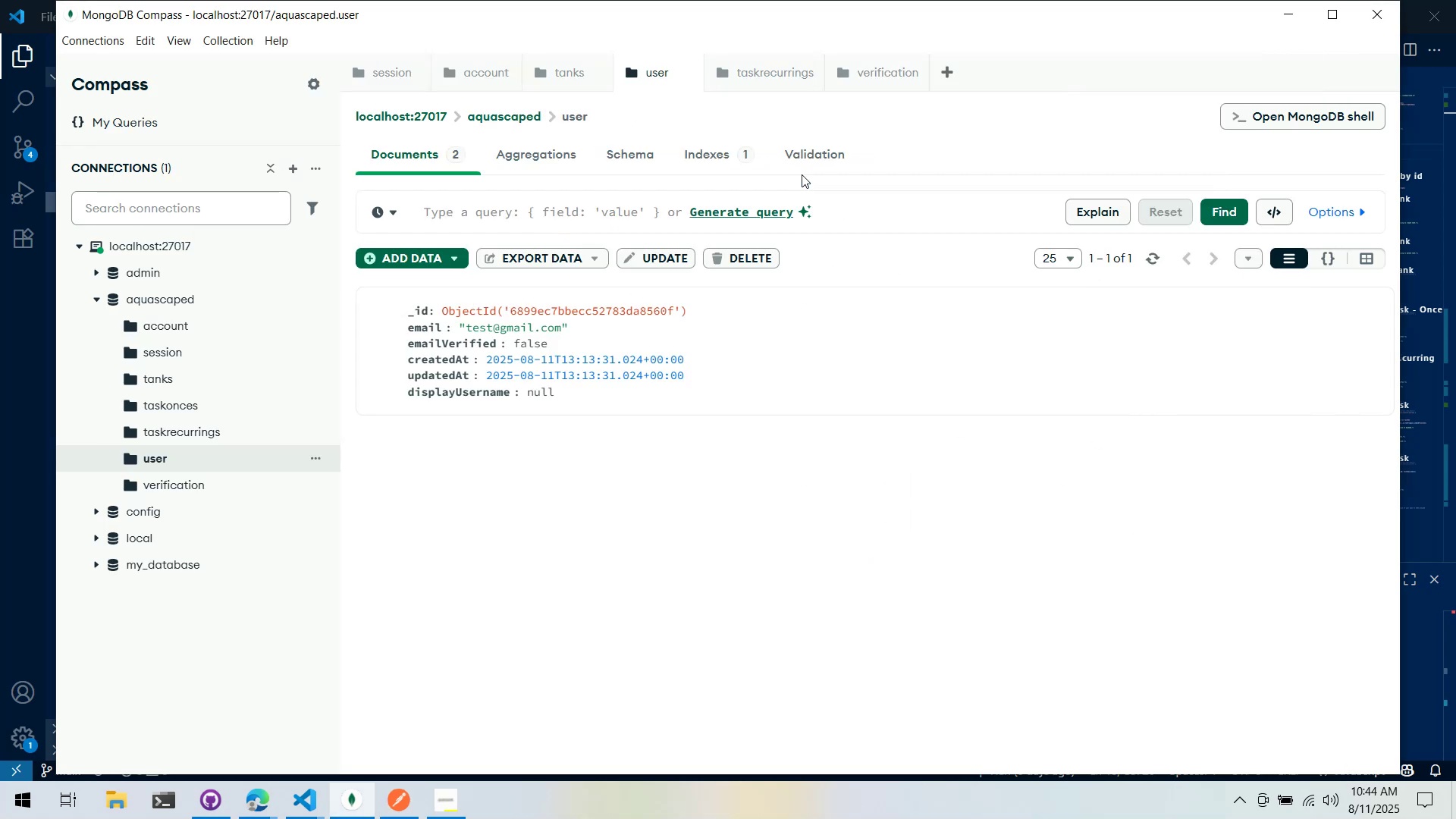 
key(Alt+Tab)
 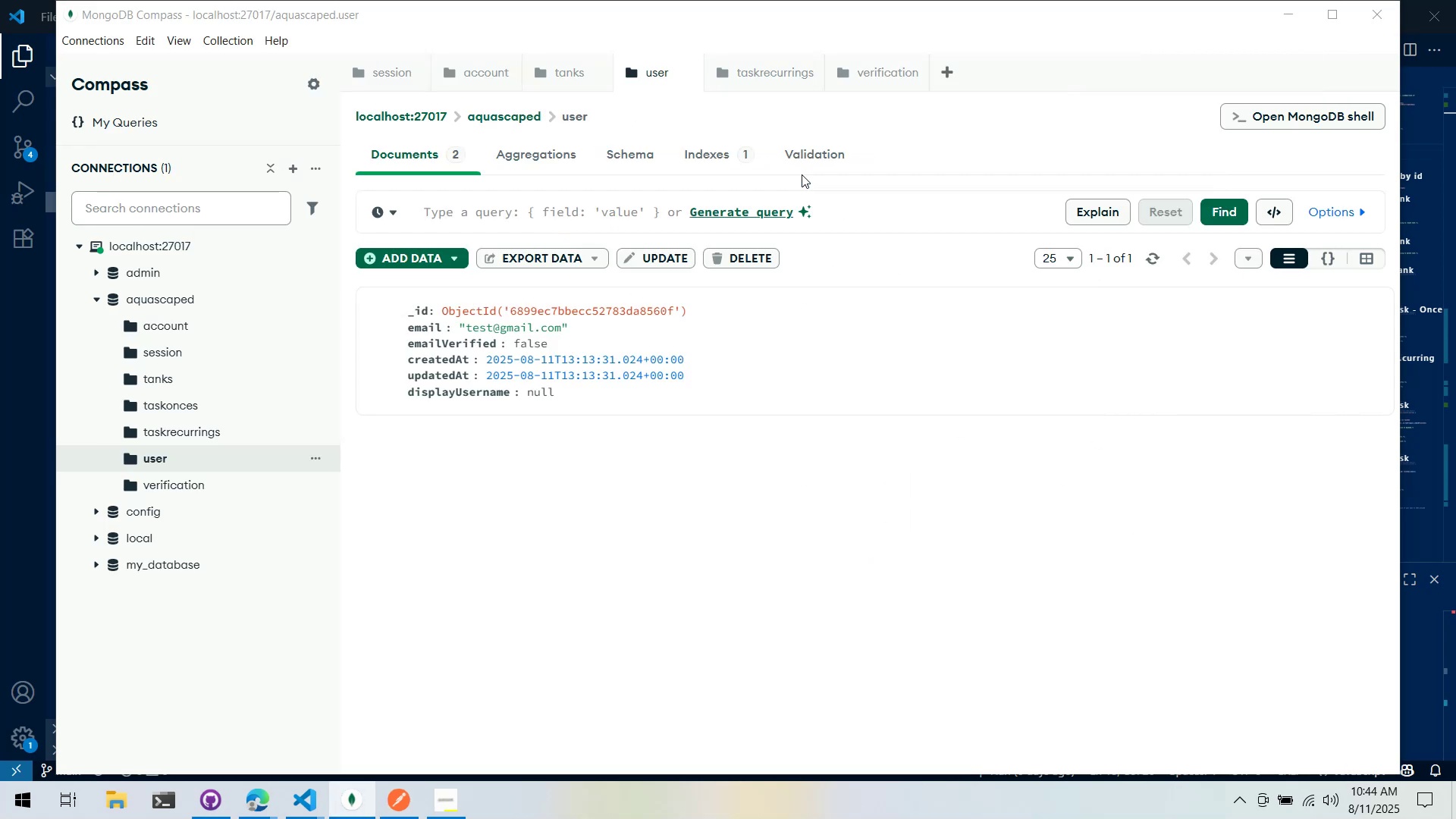 
key(Alt+Tab)
 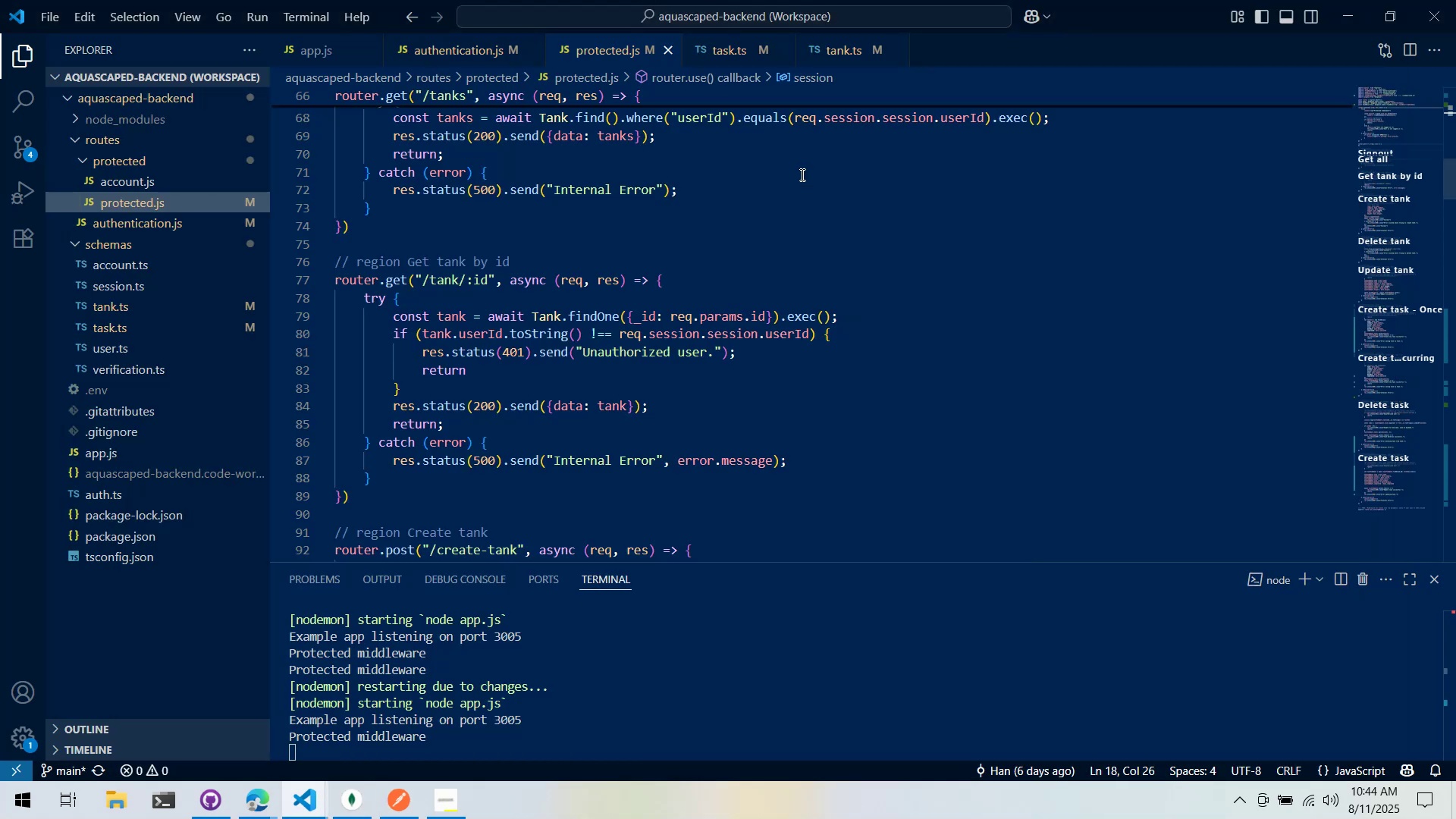 
scroll: coordinate [870, 311], scroll_direction: down, amount: 4.0
 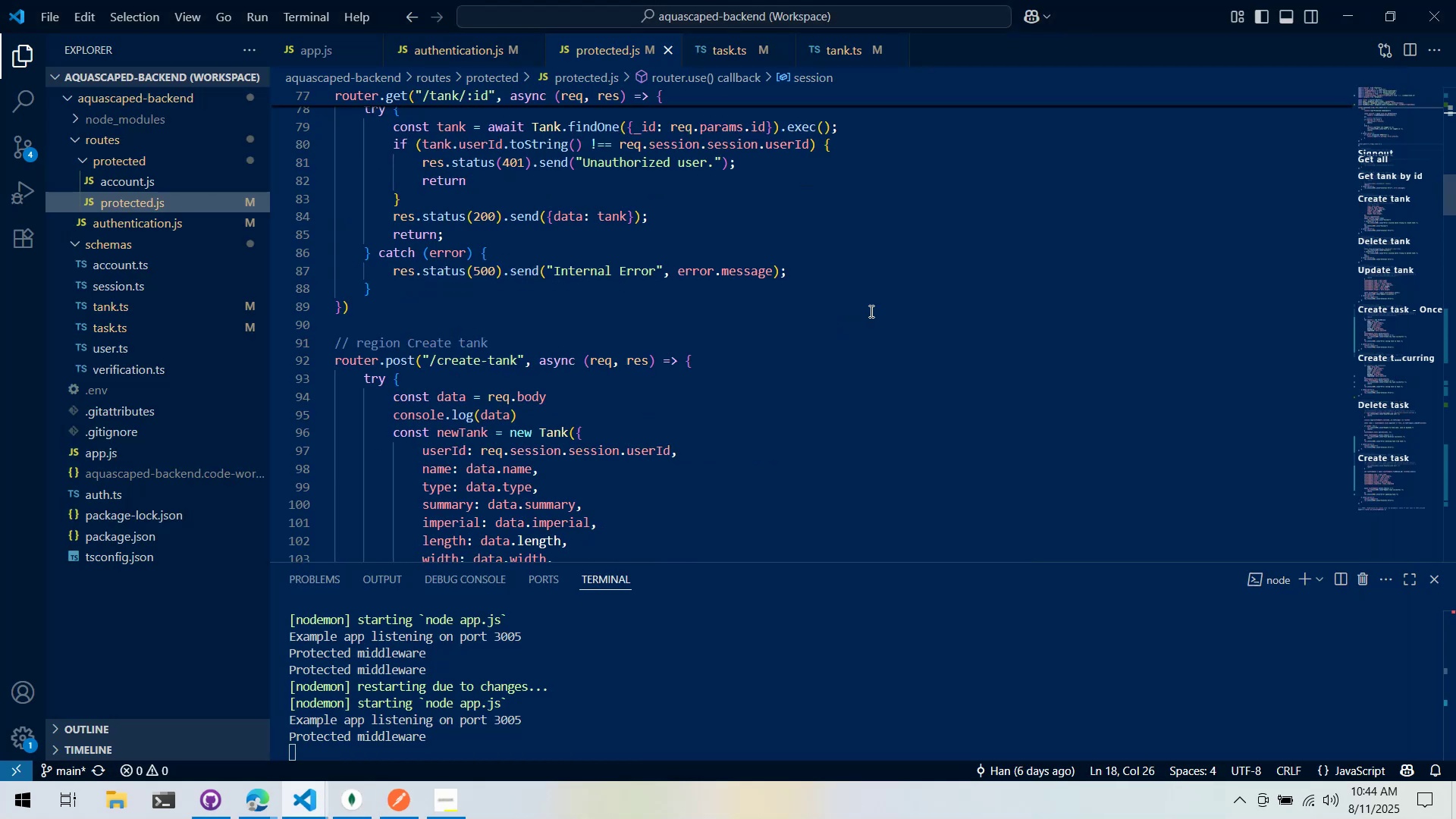 
key(Alt+AltLeft)
 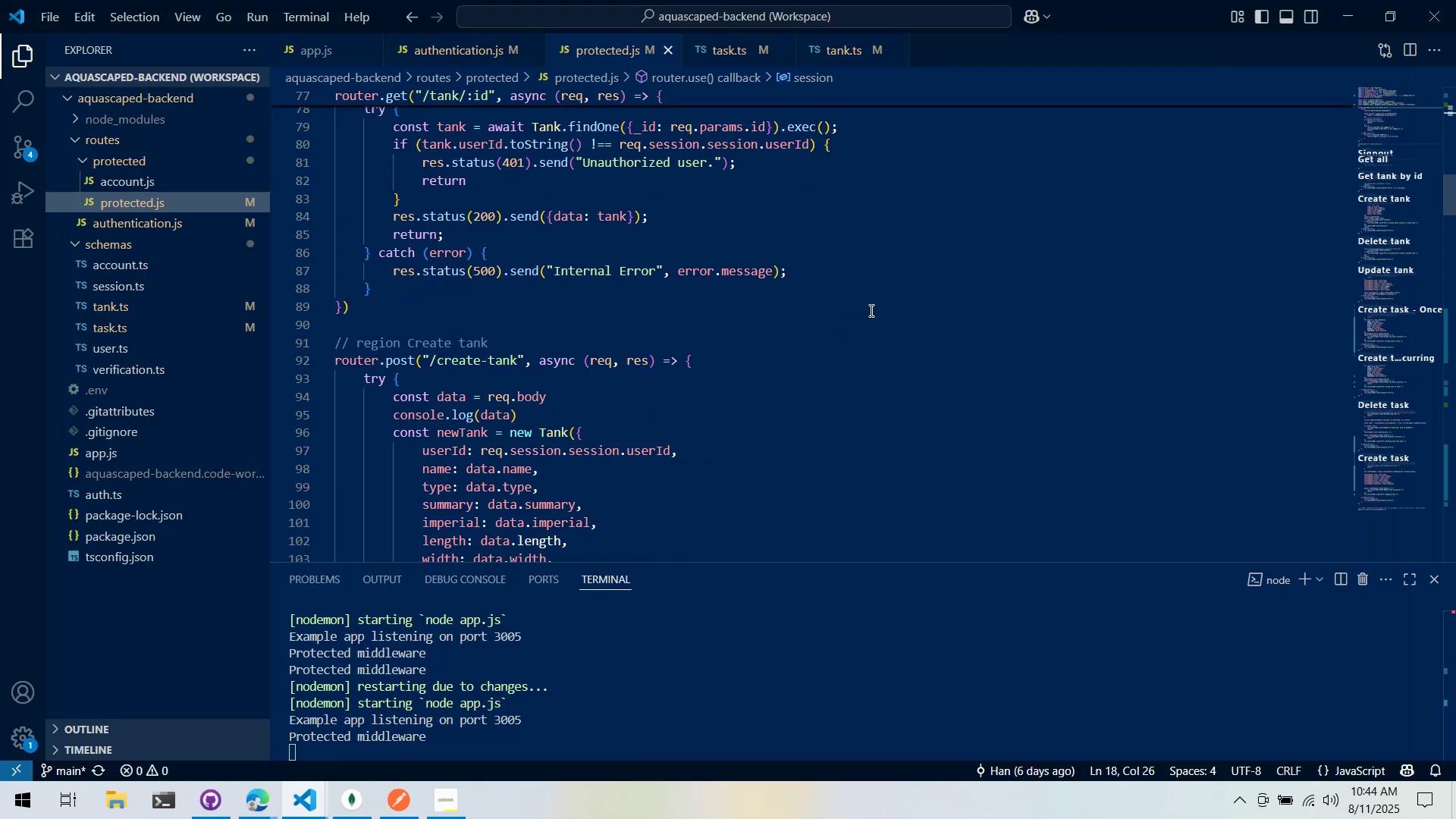 
key(Alt+Tab)
 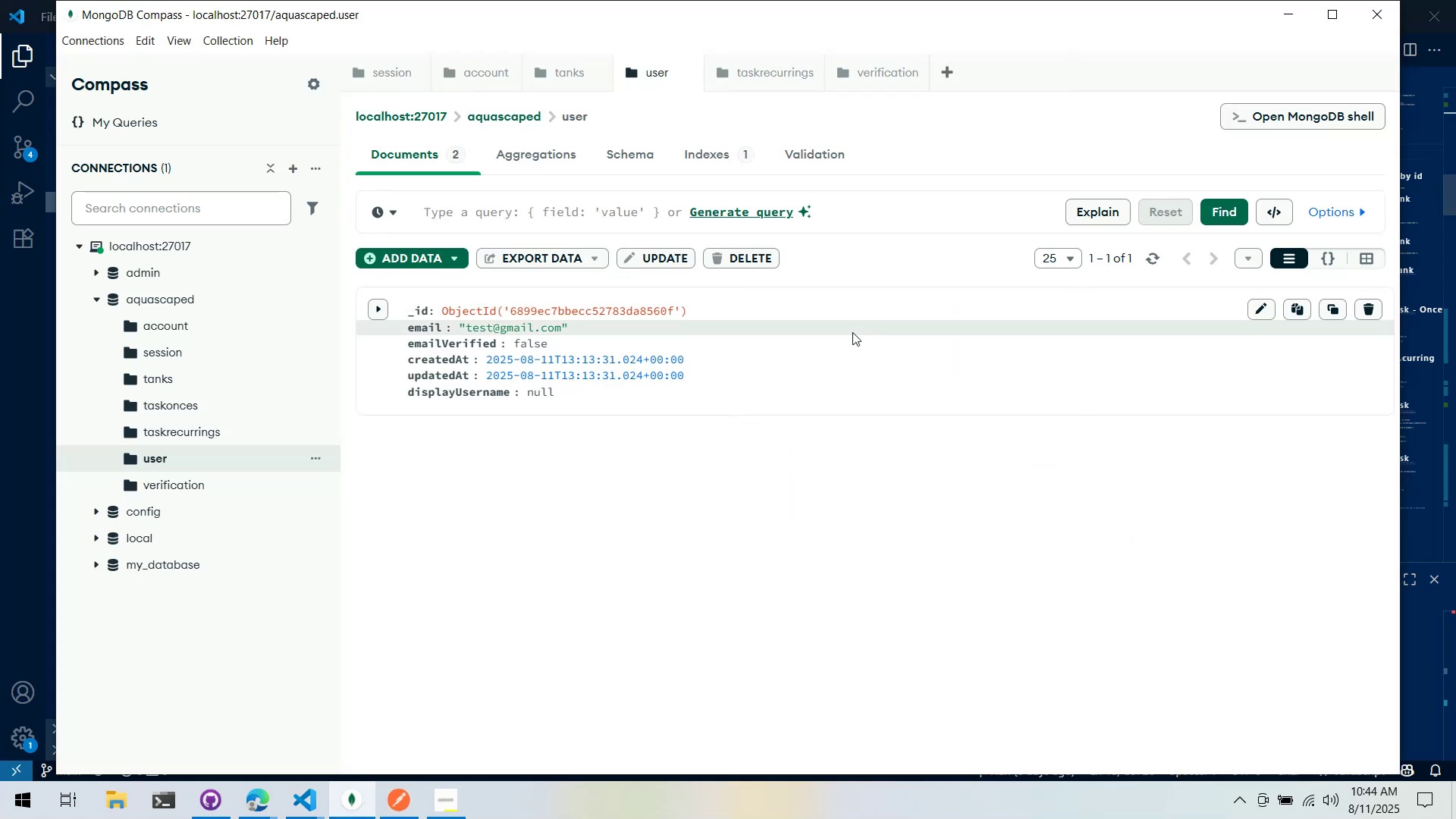 
key(Alt+AltLeft)
 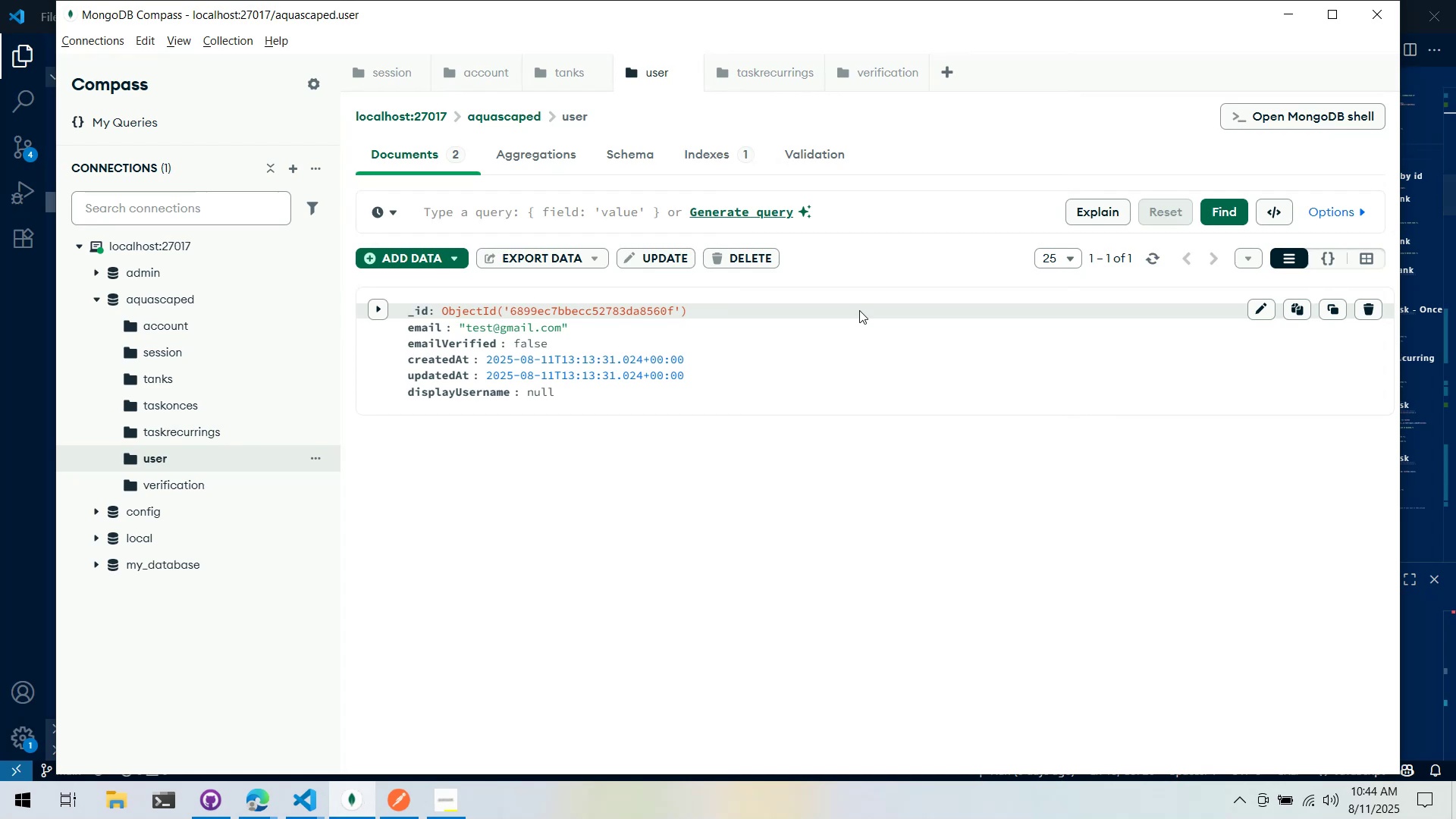 
key(Alt+Tab)
 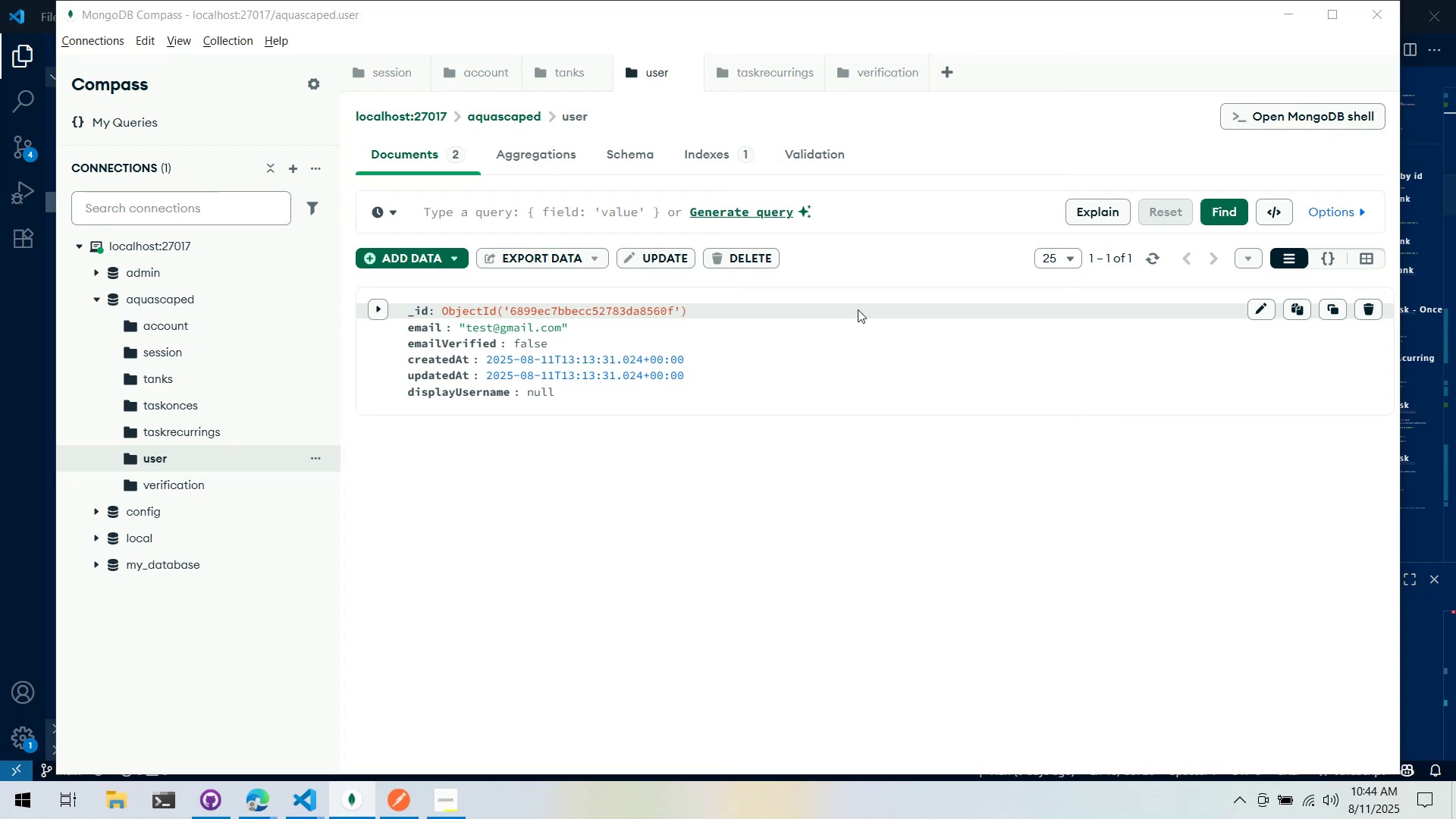 
key(Alt+Tab)
 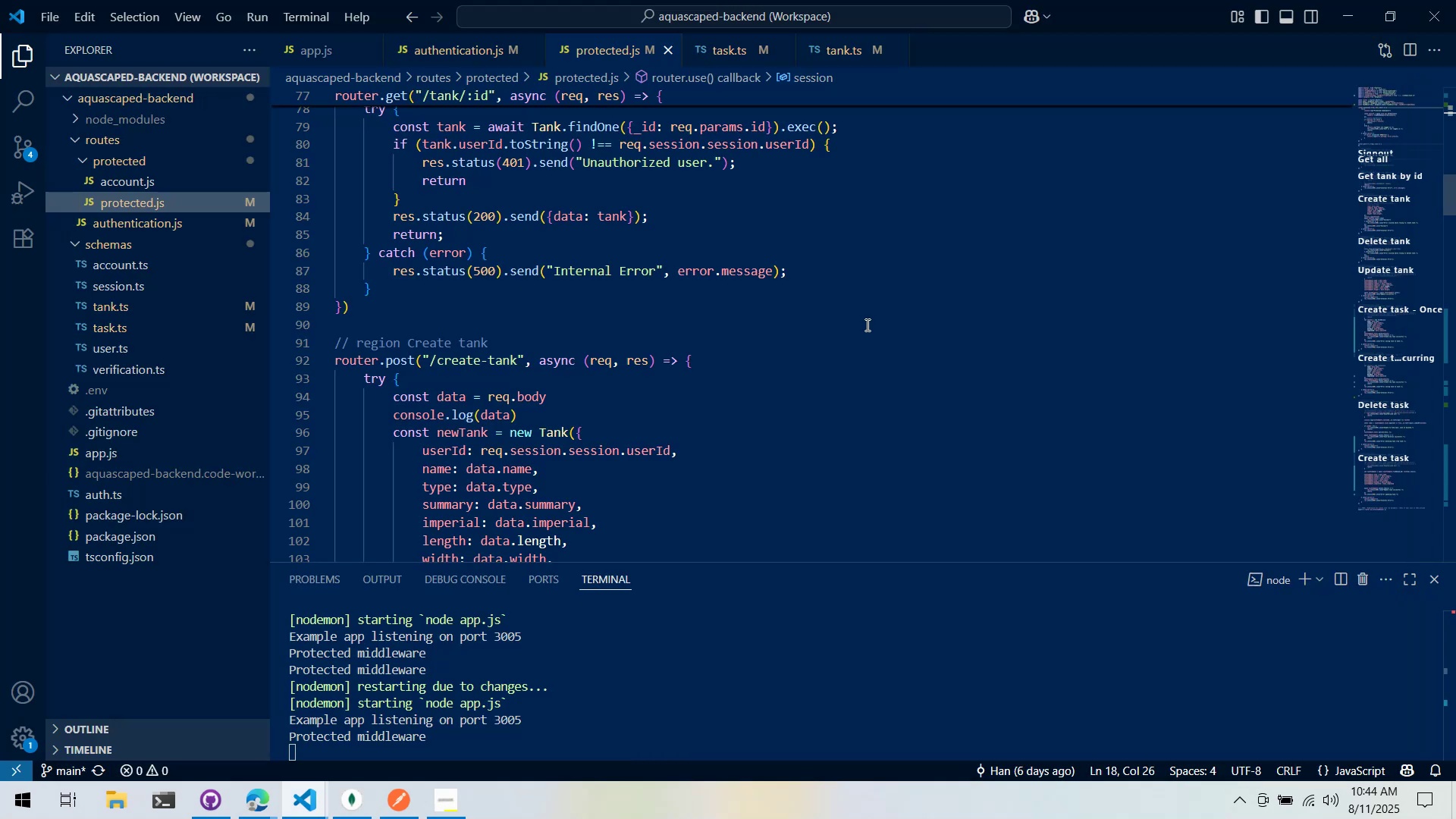 
key(Alt+Tab)
 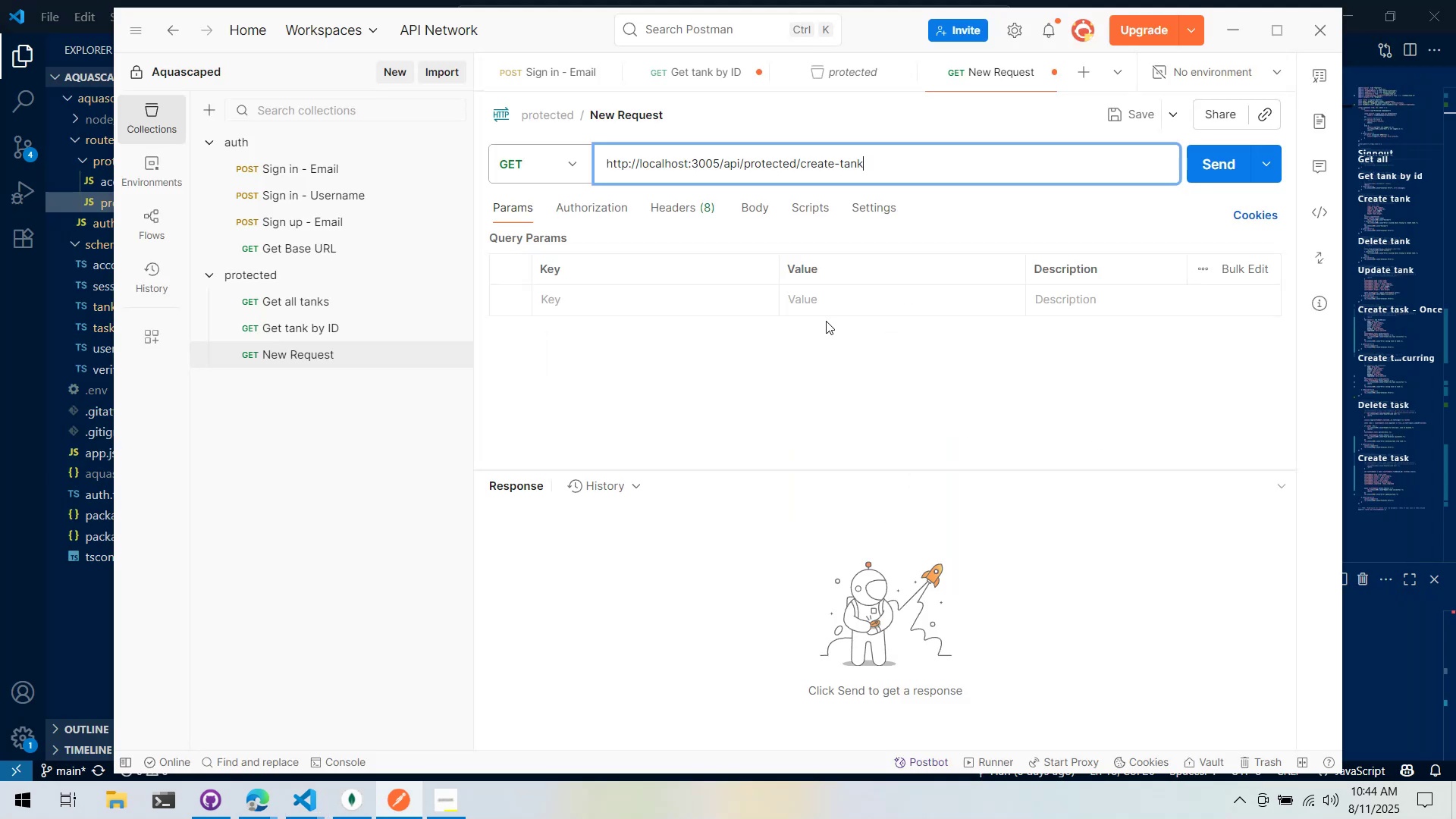 
left_click_drag(start_coordinate=[740, 201], to_coordinate=[730, 180])
 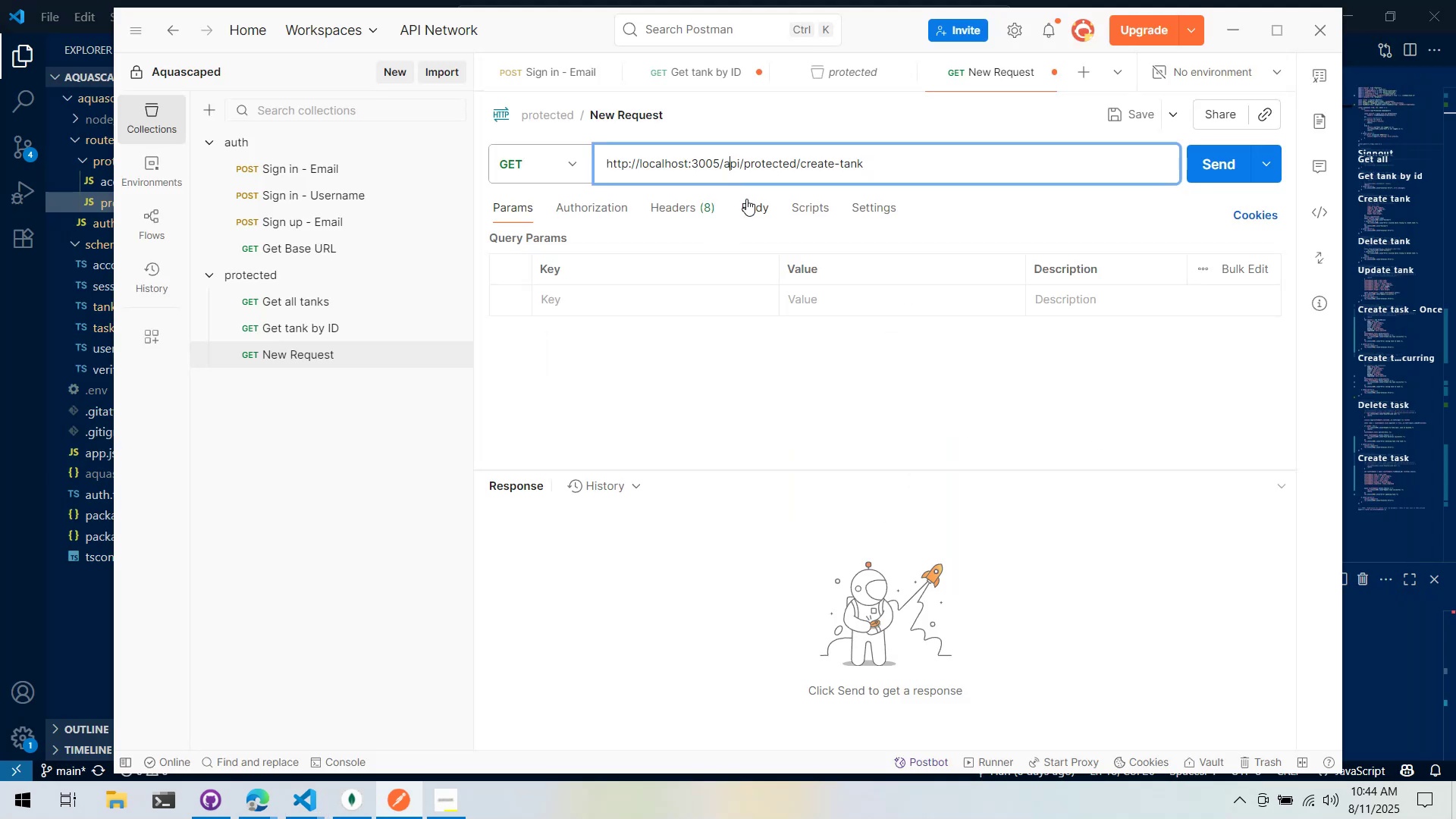 
left_click([749, 202])
 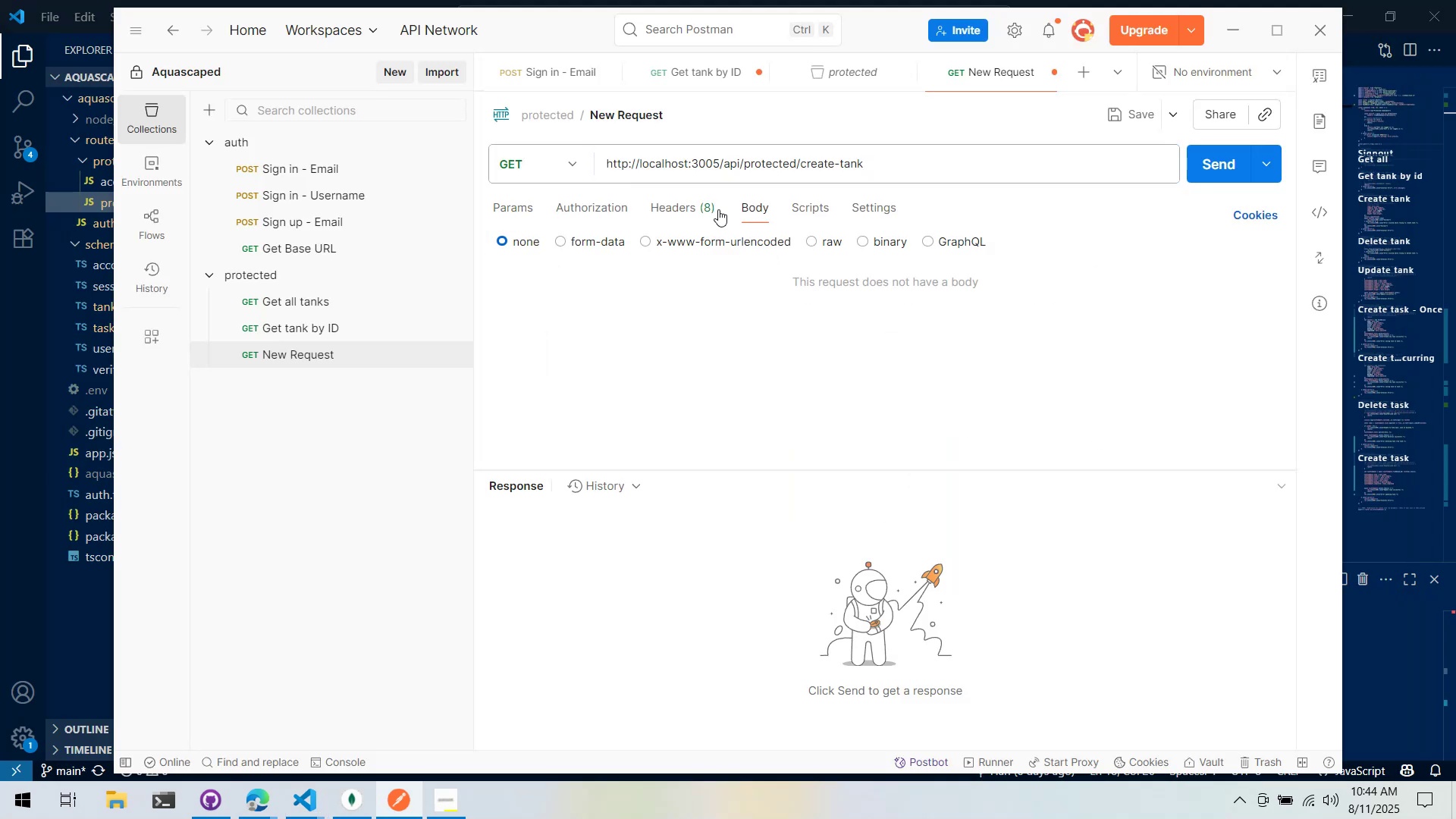 
left_click([704, 209])
 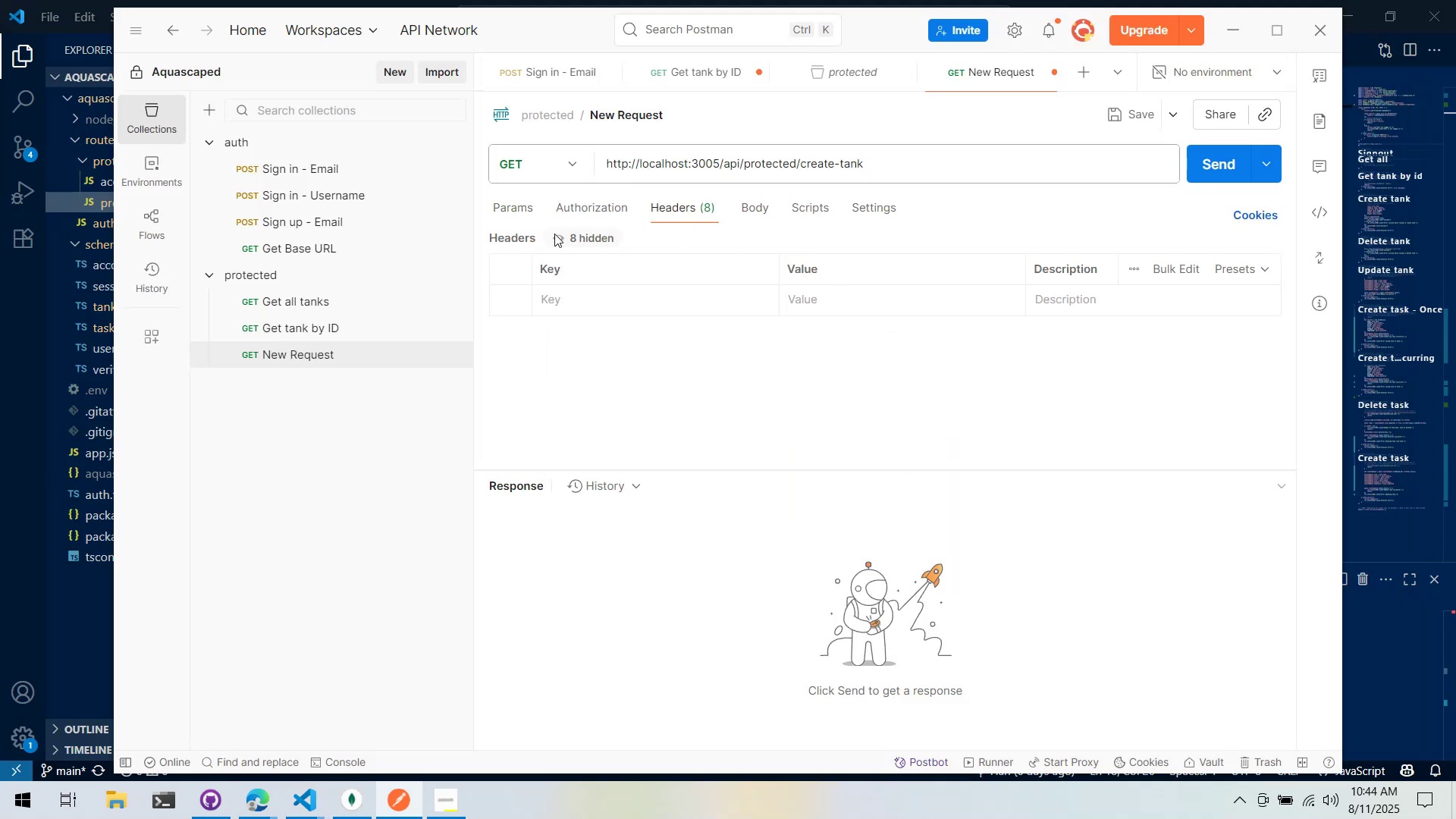 
left_click([521, 215])
 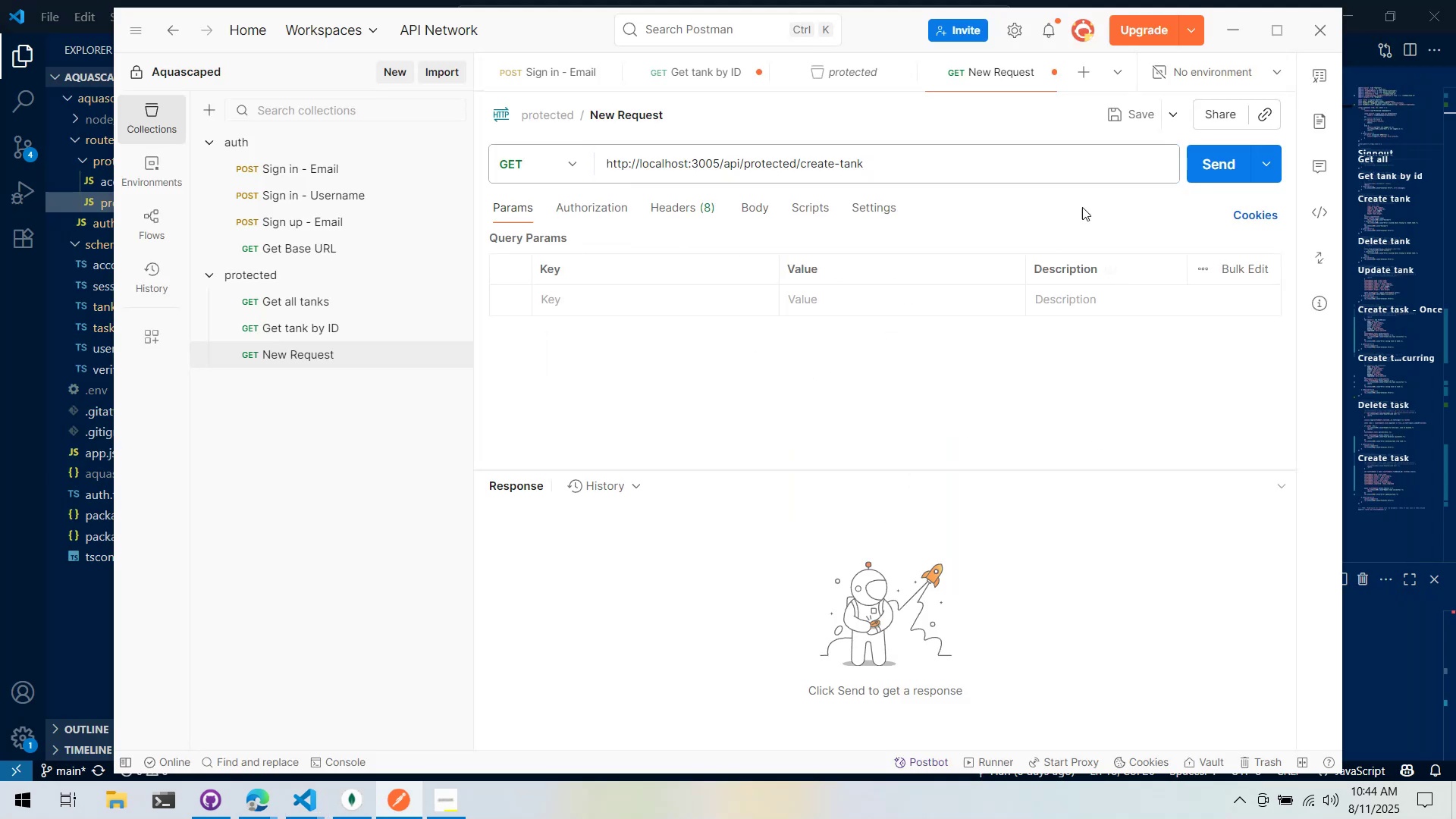 
left_click([1213, 171])
 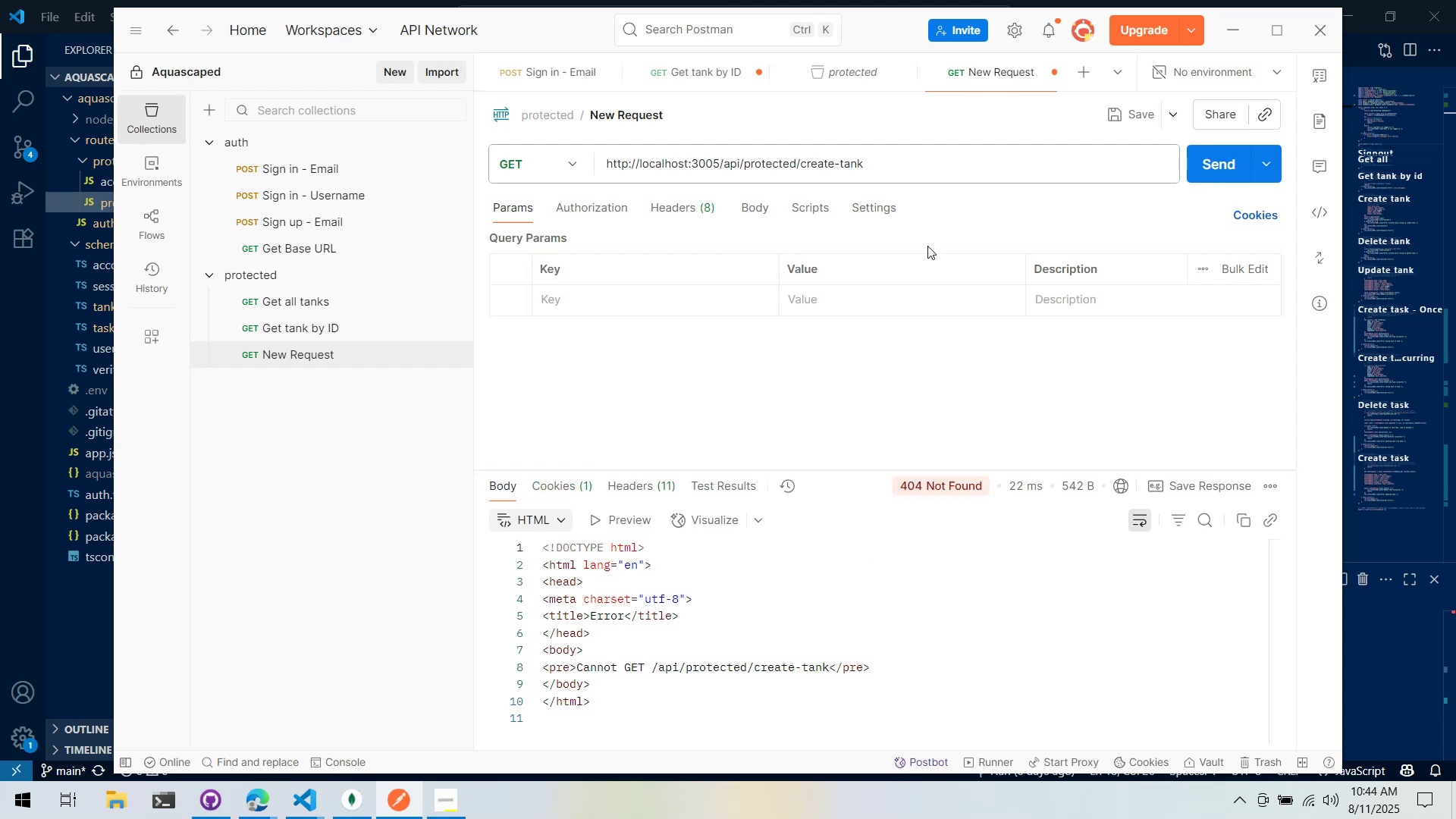 
wait(5.76)
 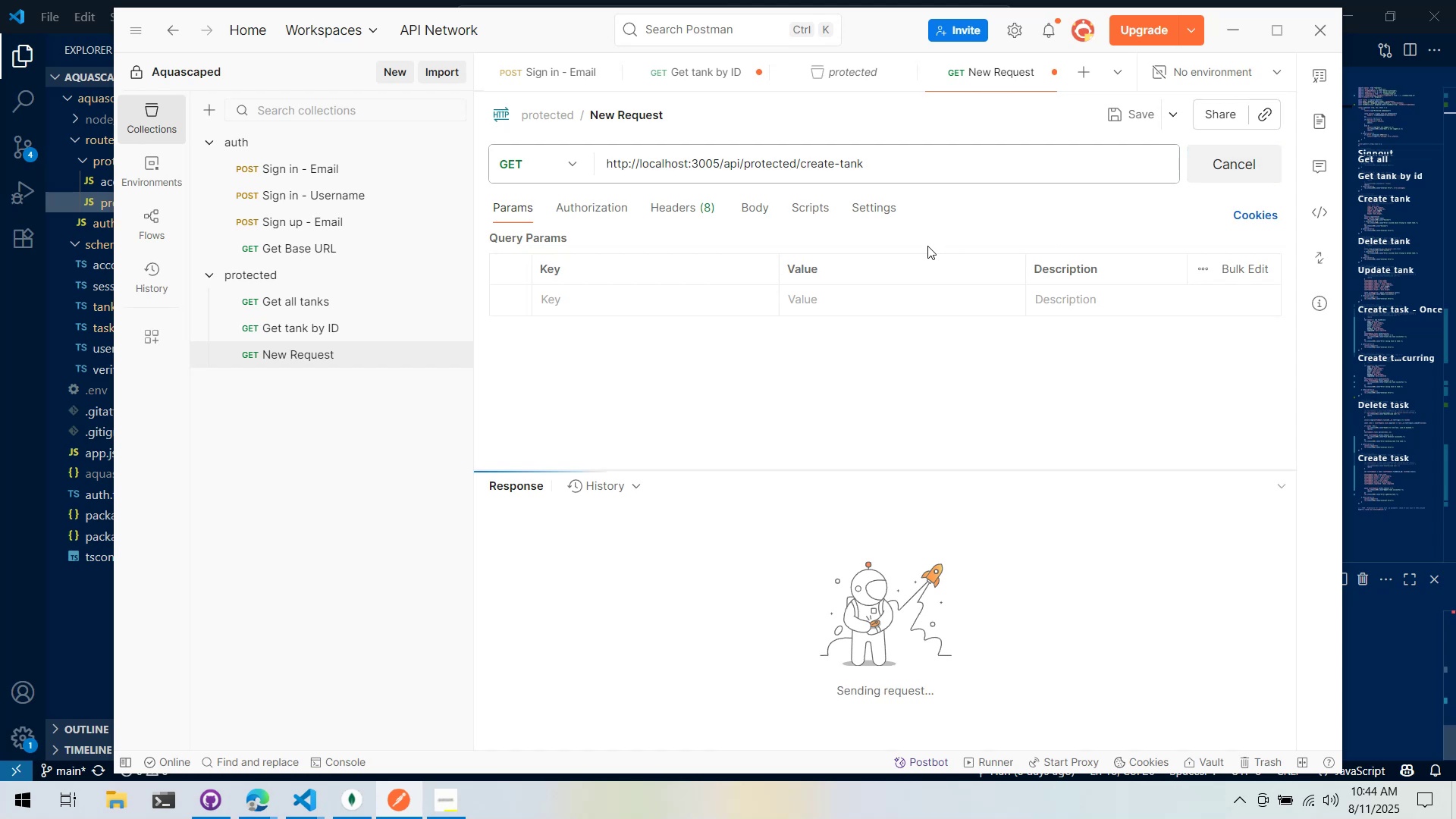 
left_click([590, 165])
 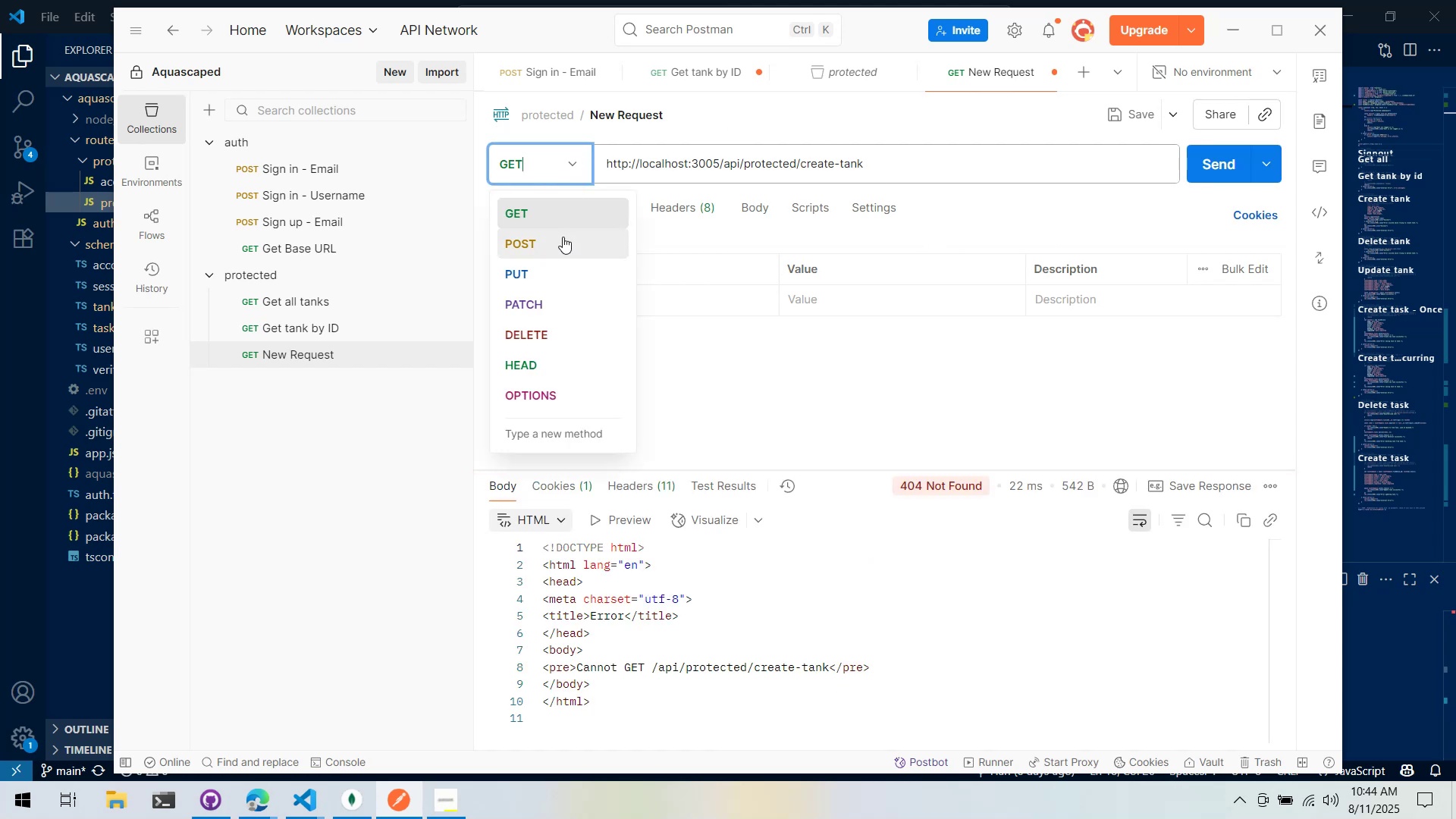 
left_click([563, 237])
 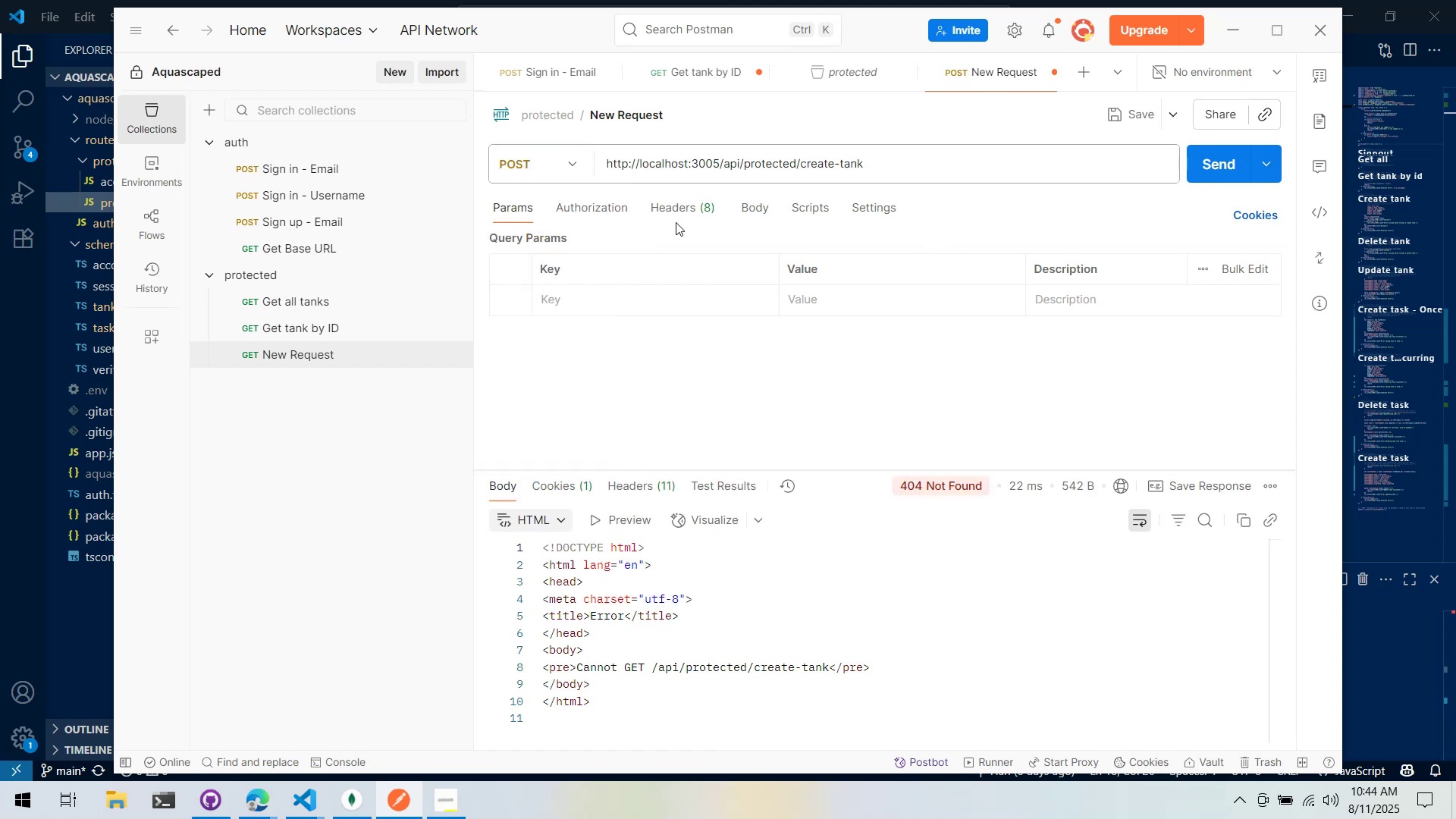 
key(Control+ControlLeft)
 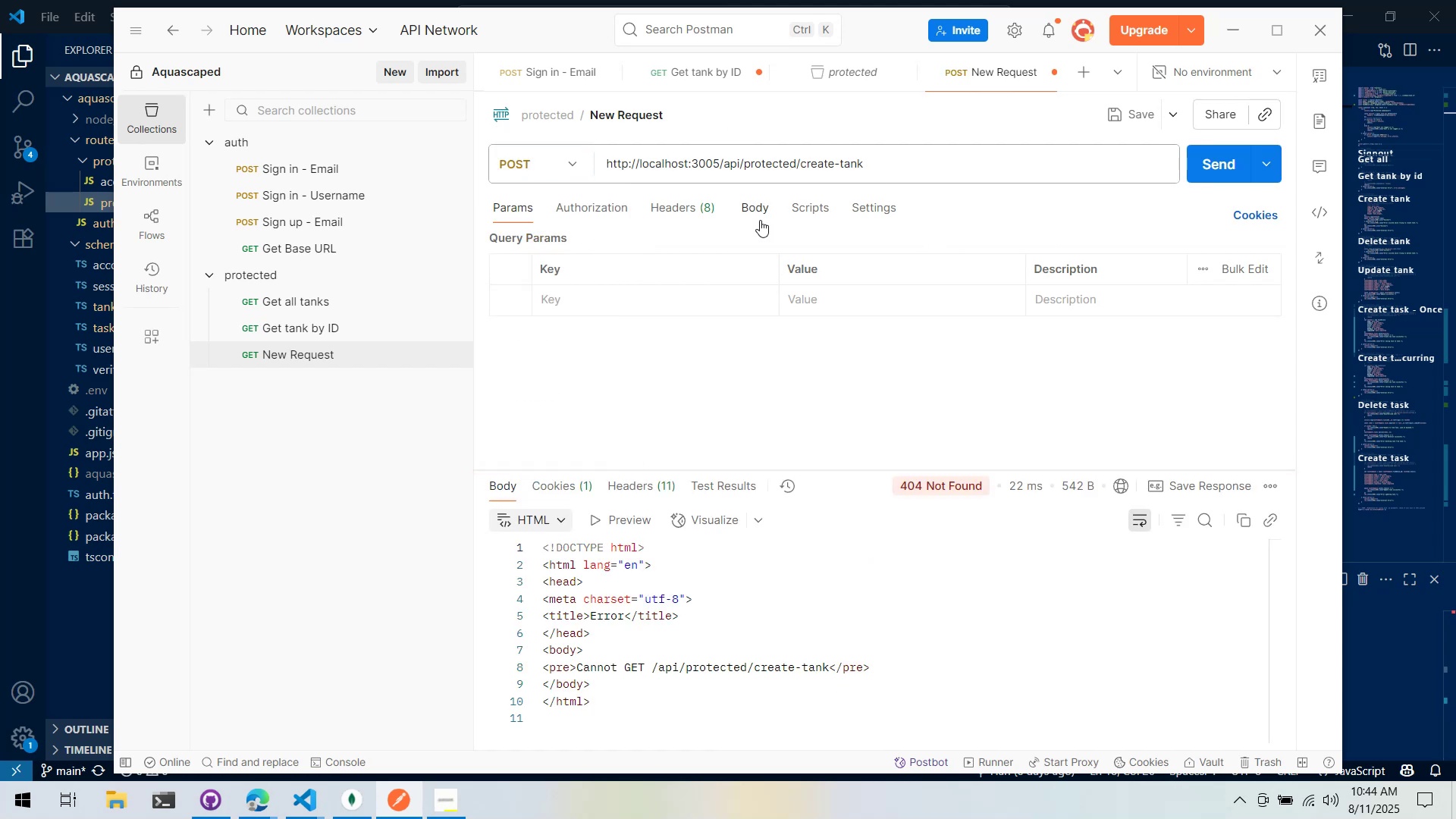 
key(Control+S)
 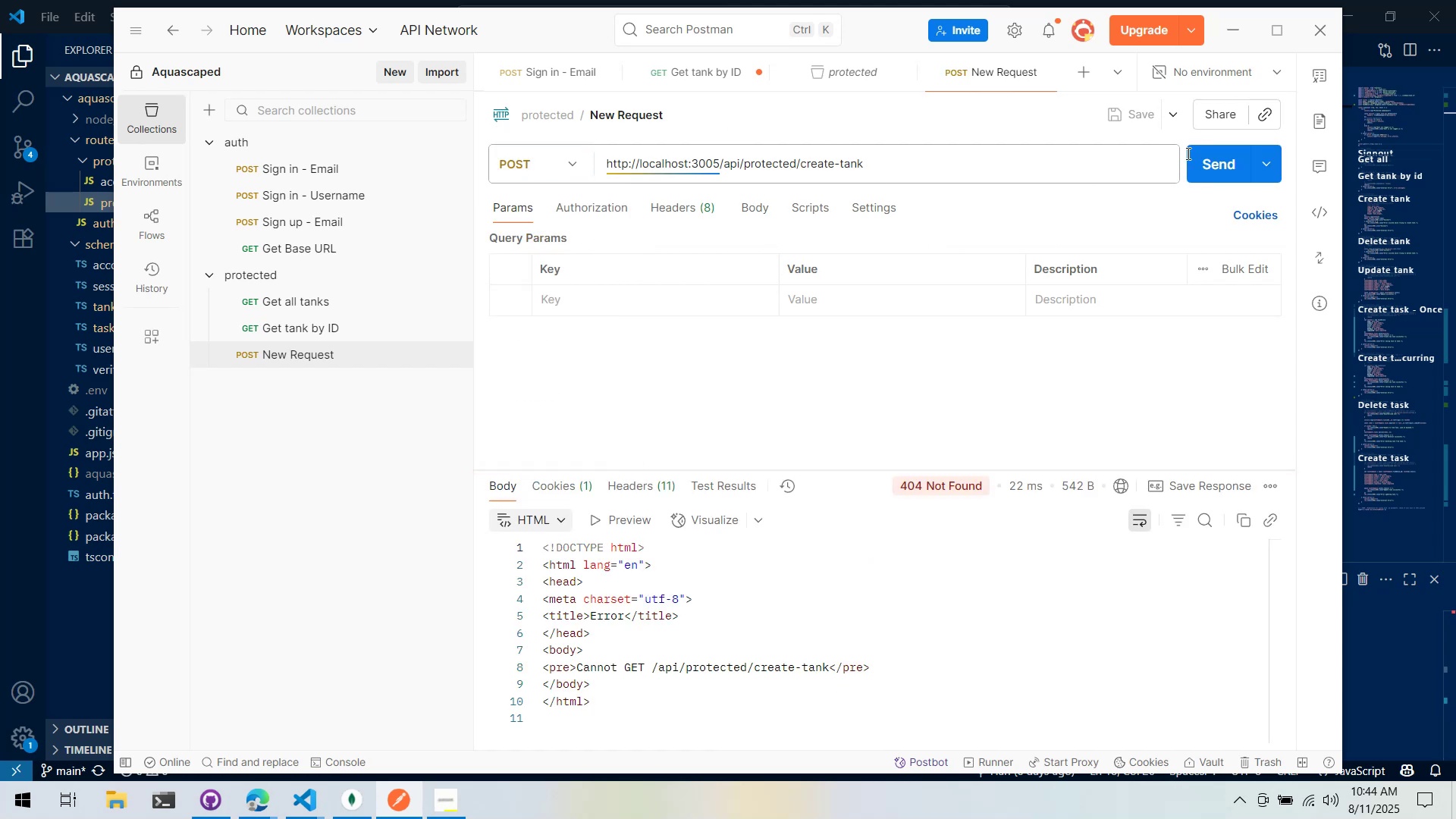 
left_click([1238, 156])
 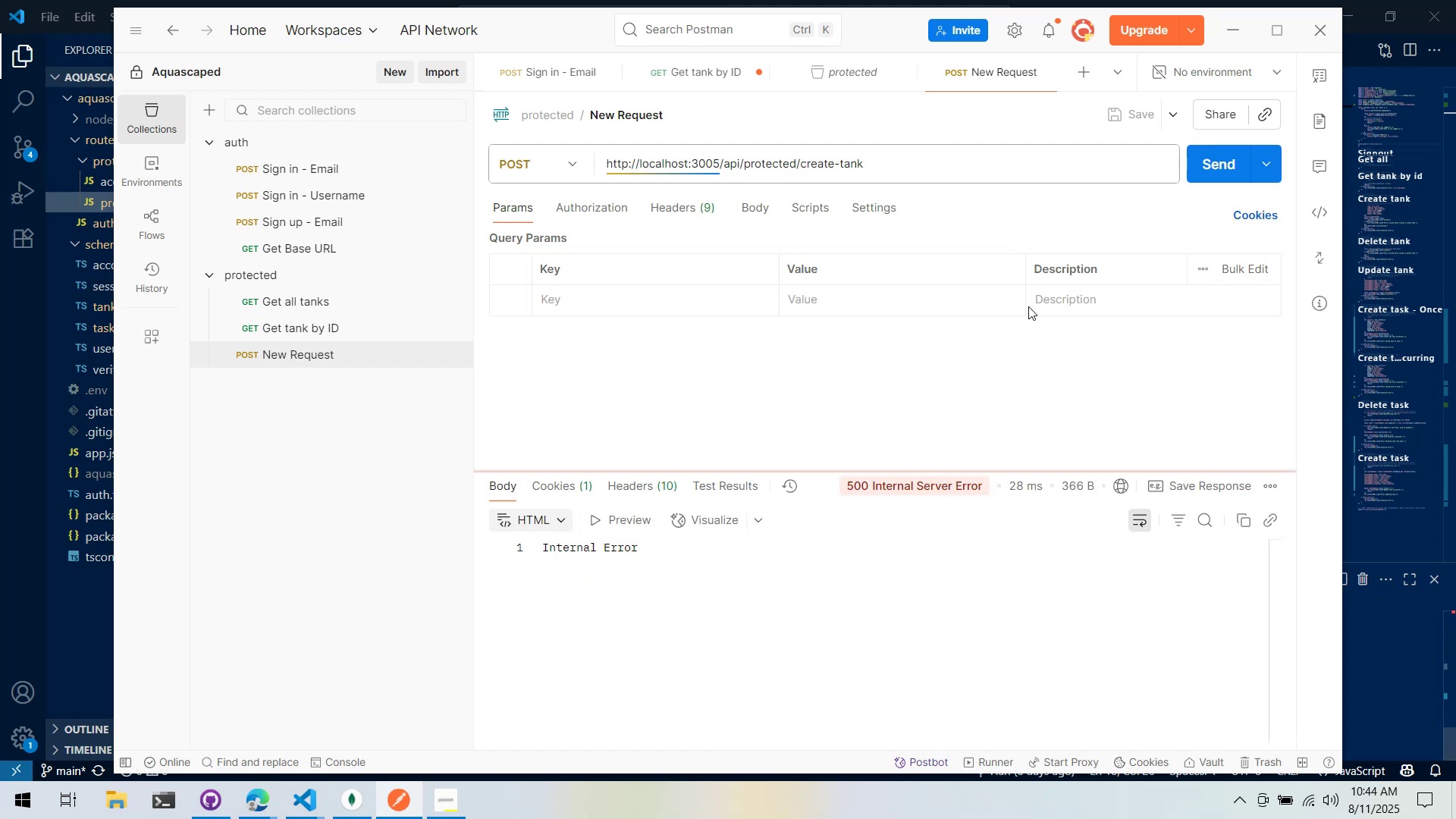 
key(Alt+AltLeft)
 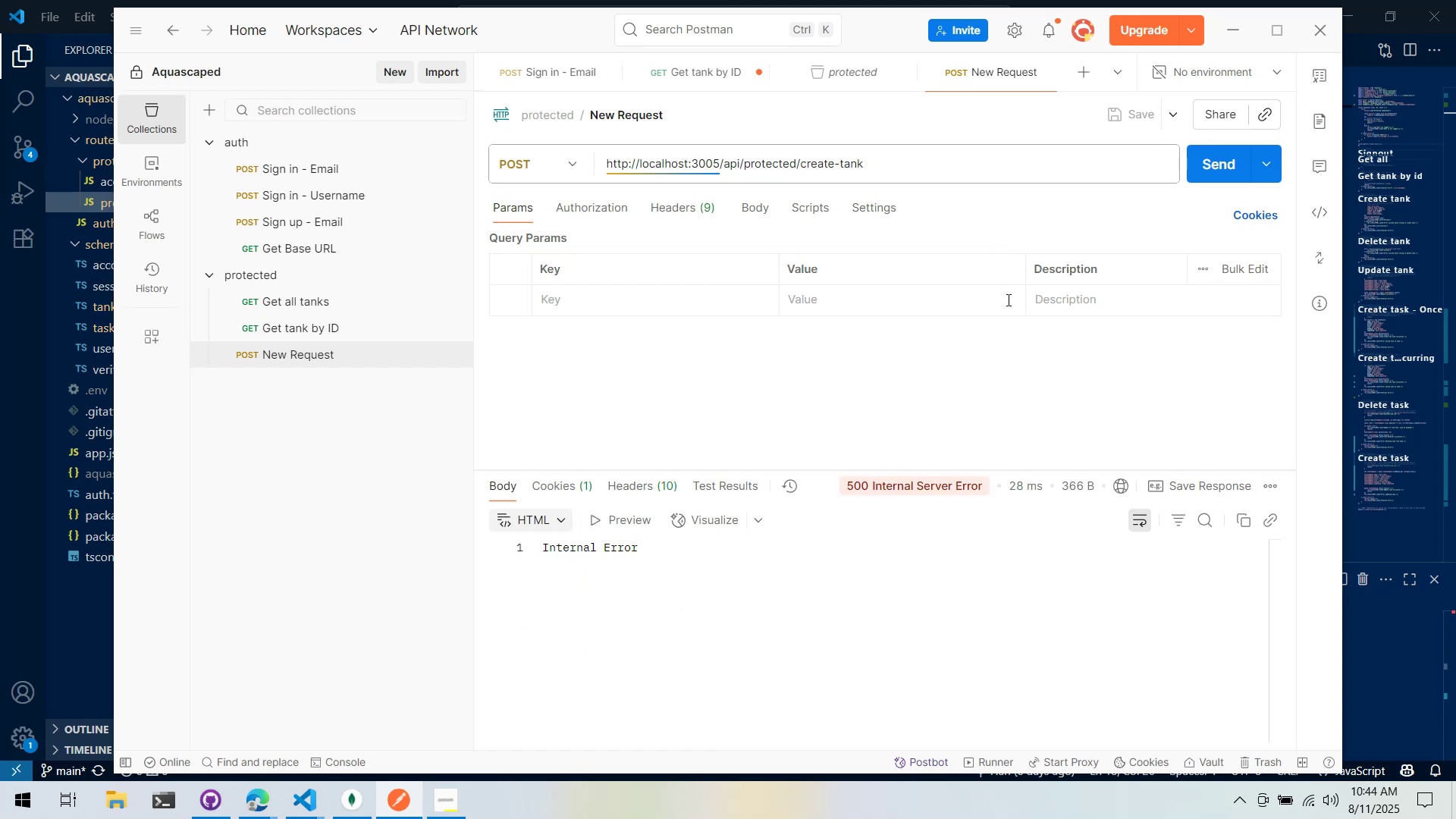 
key(Alt+Tab)
 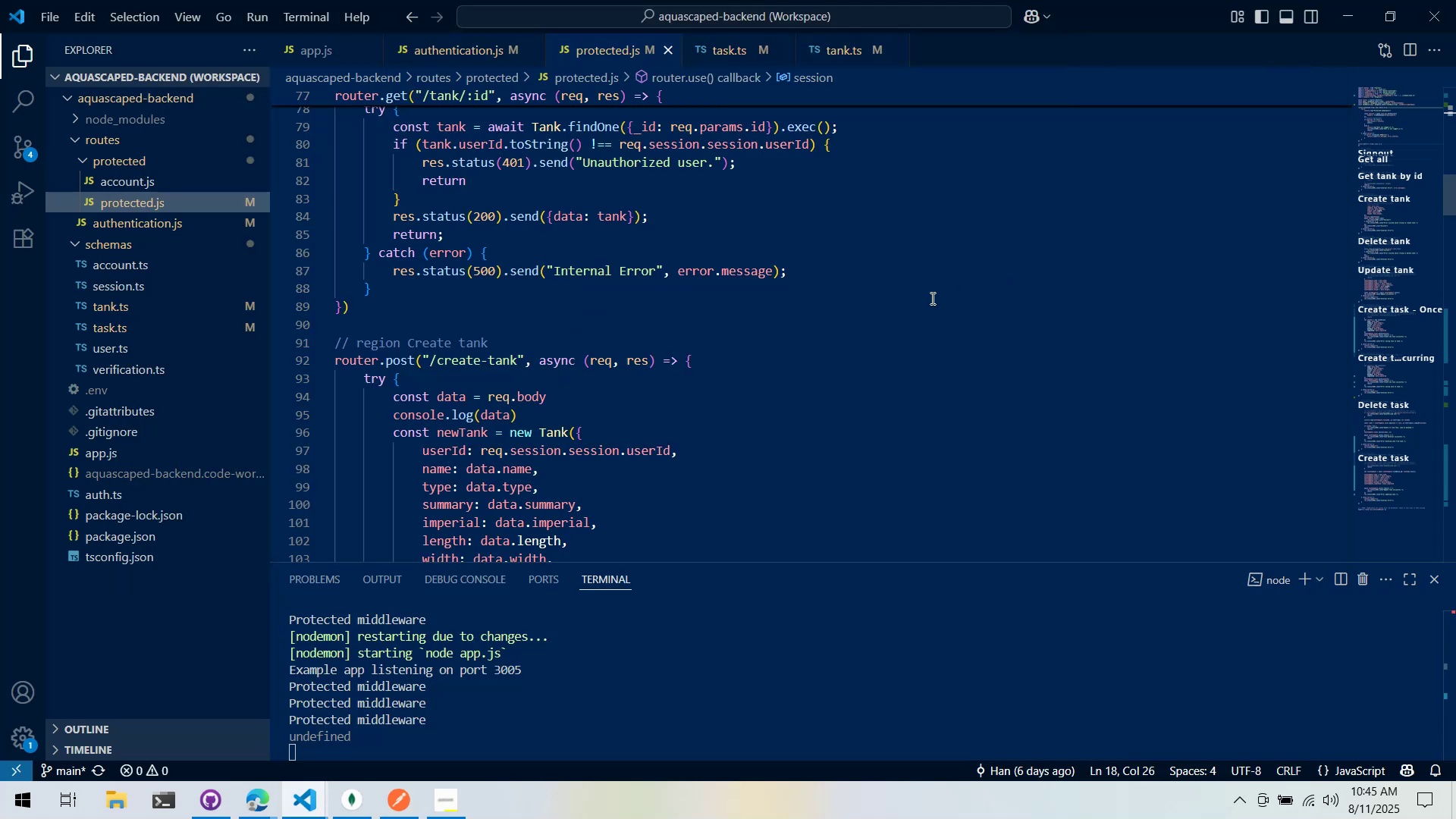 
scroll: coordinate [886, 367], scroll_direction: down, amount: 4.0
 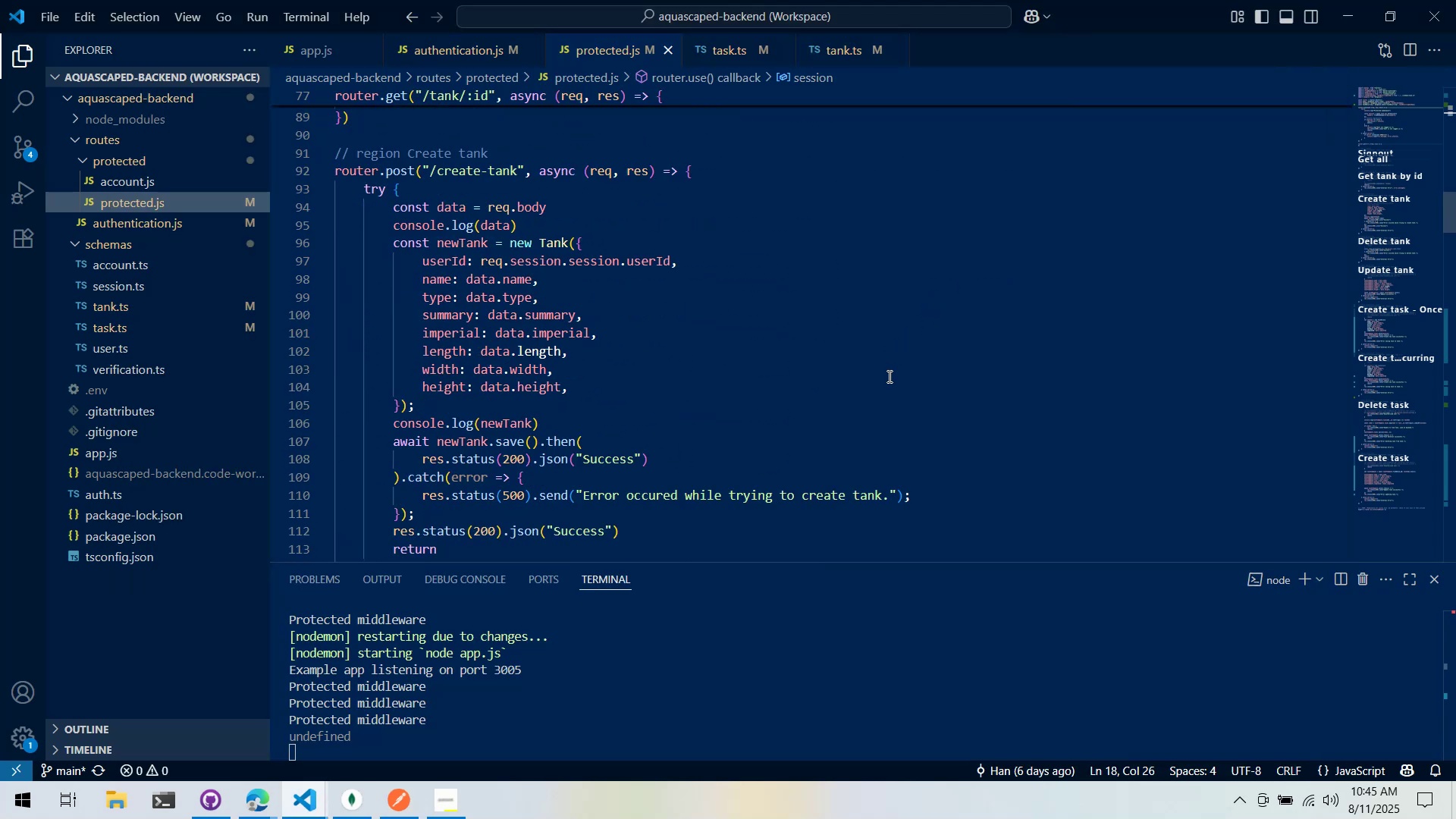 
wait(5.12)
 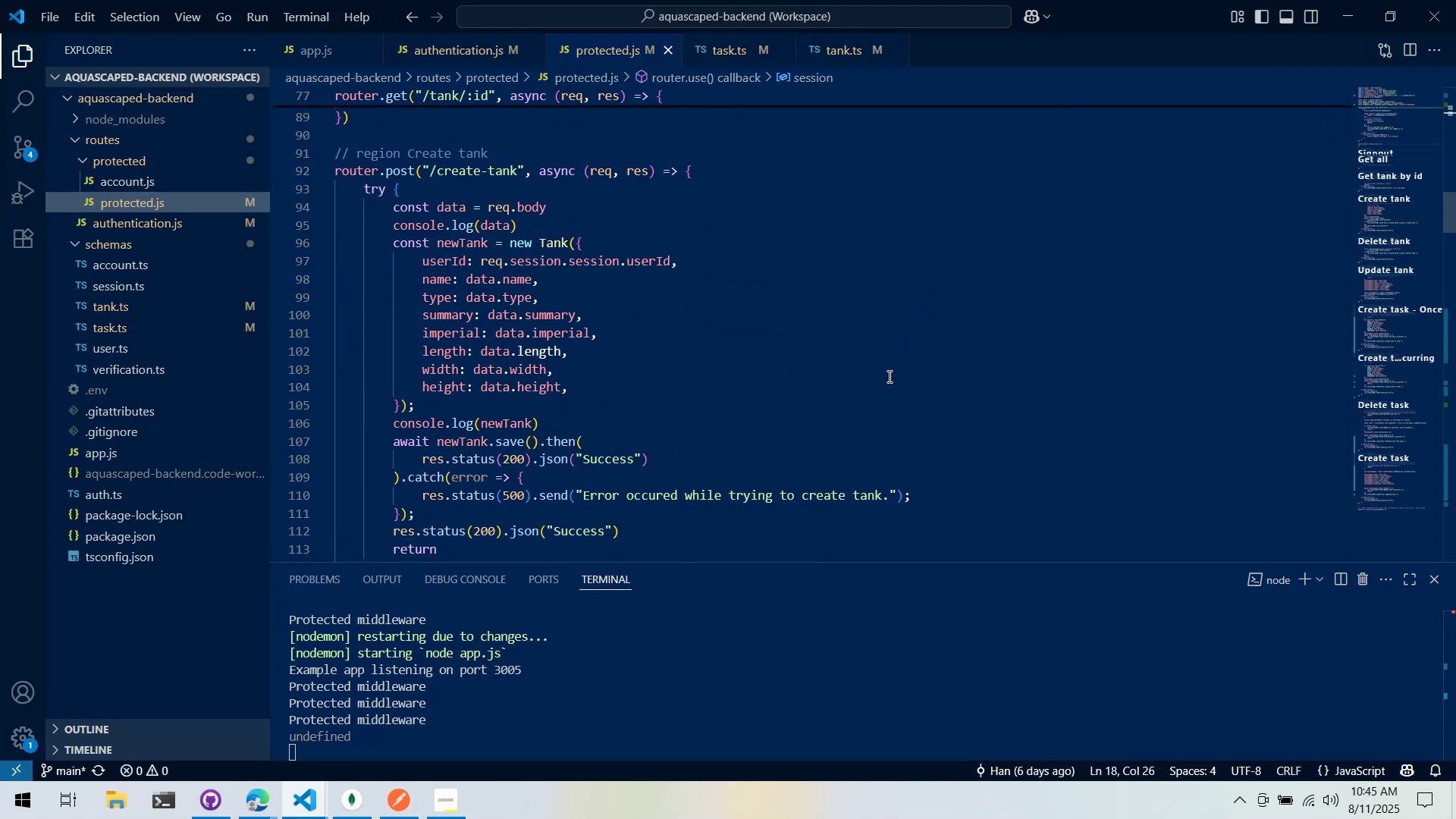 
key(Alt+AltLeft)
 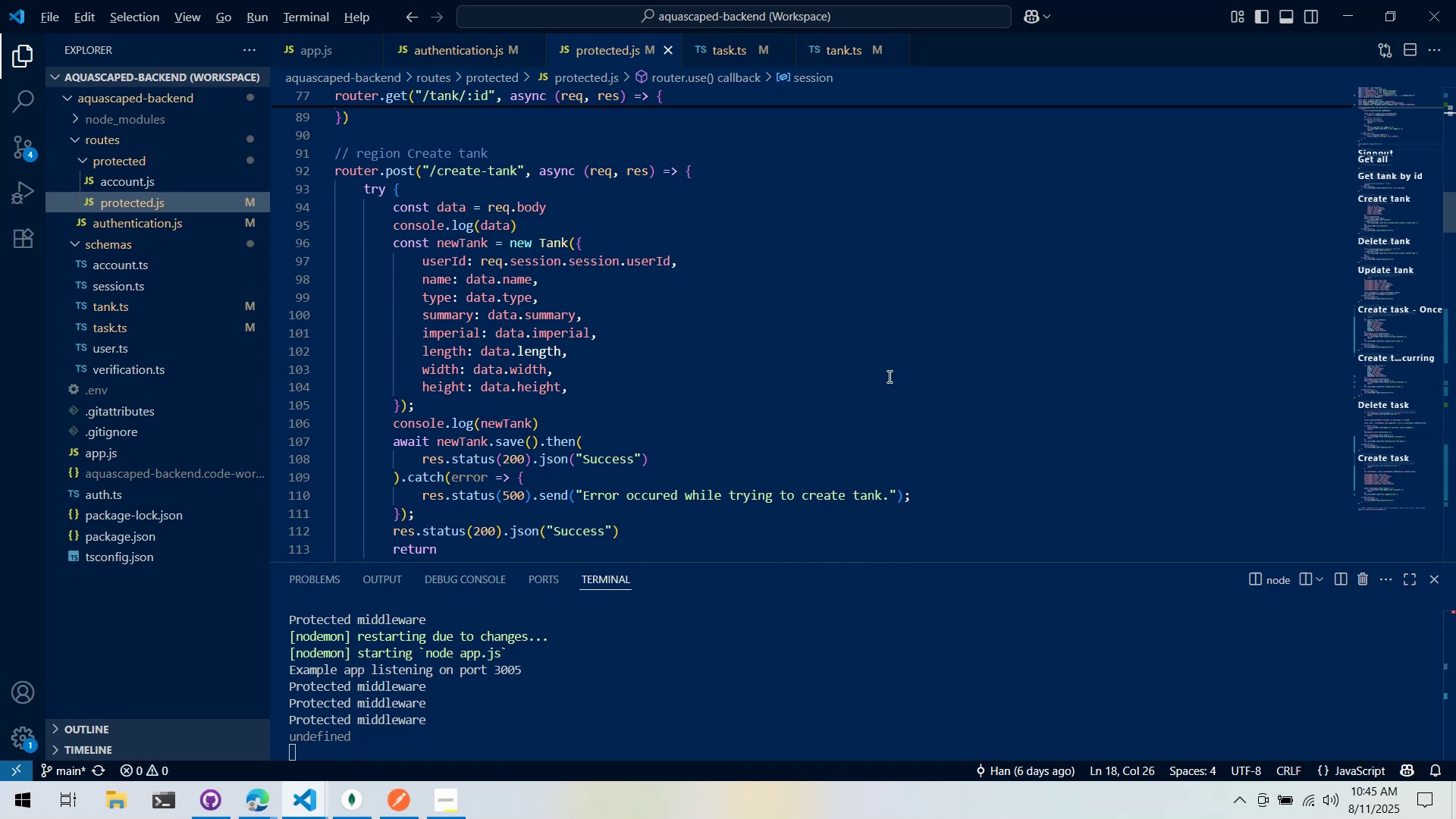 
key(Alt+Tab)
 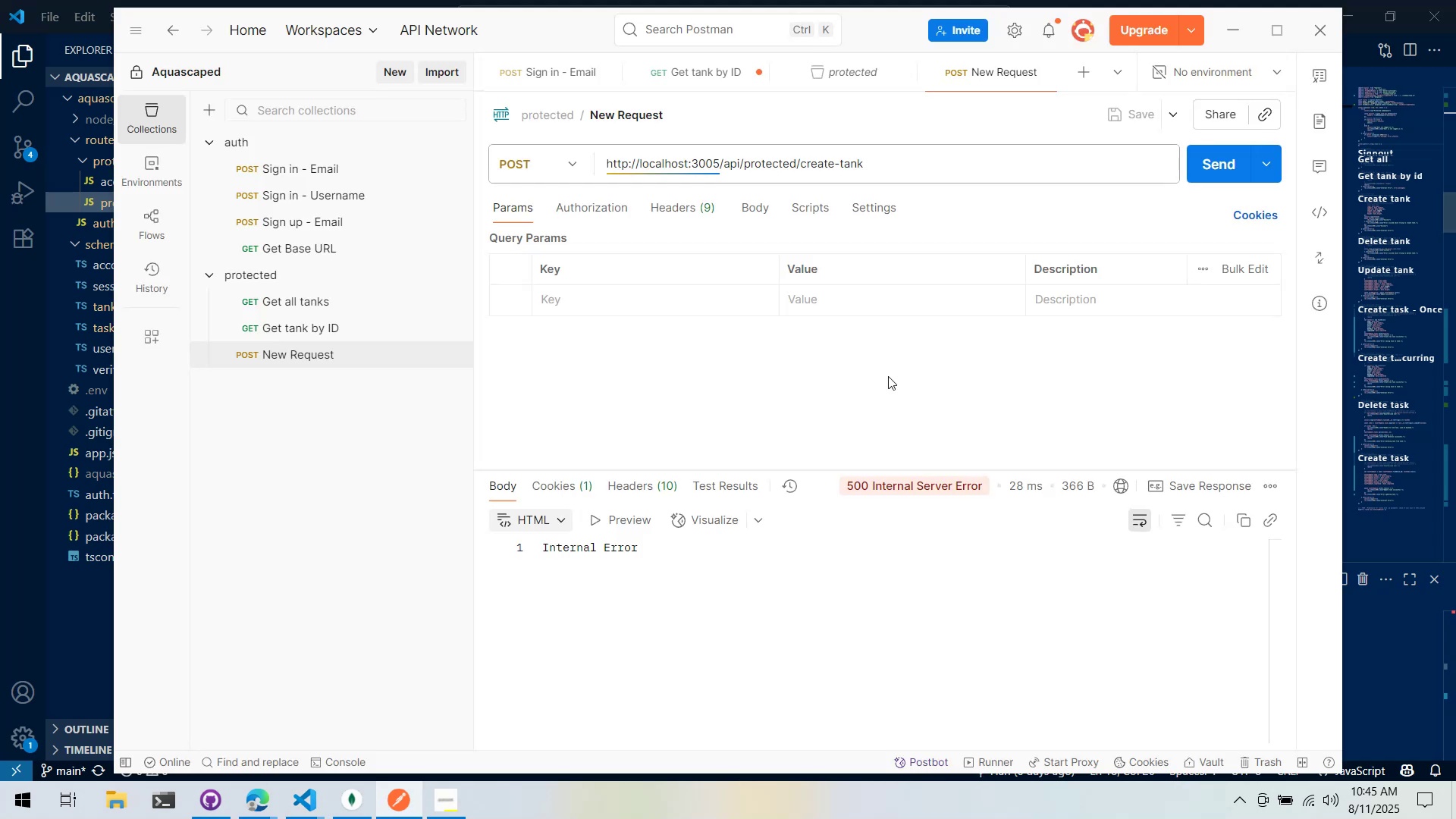 
key(Alt+AltLeft)
 